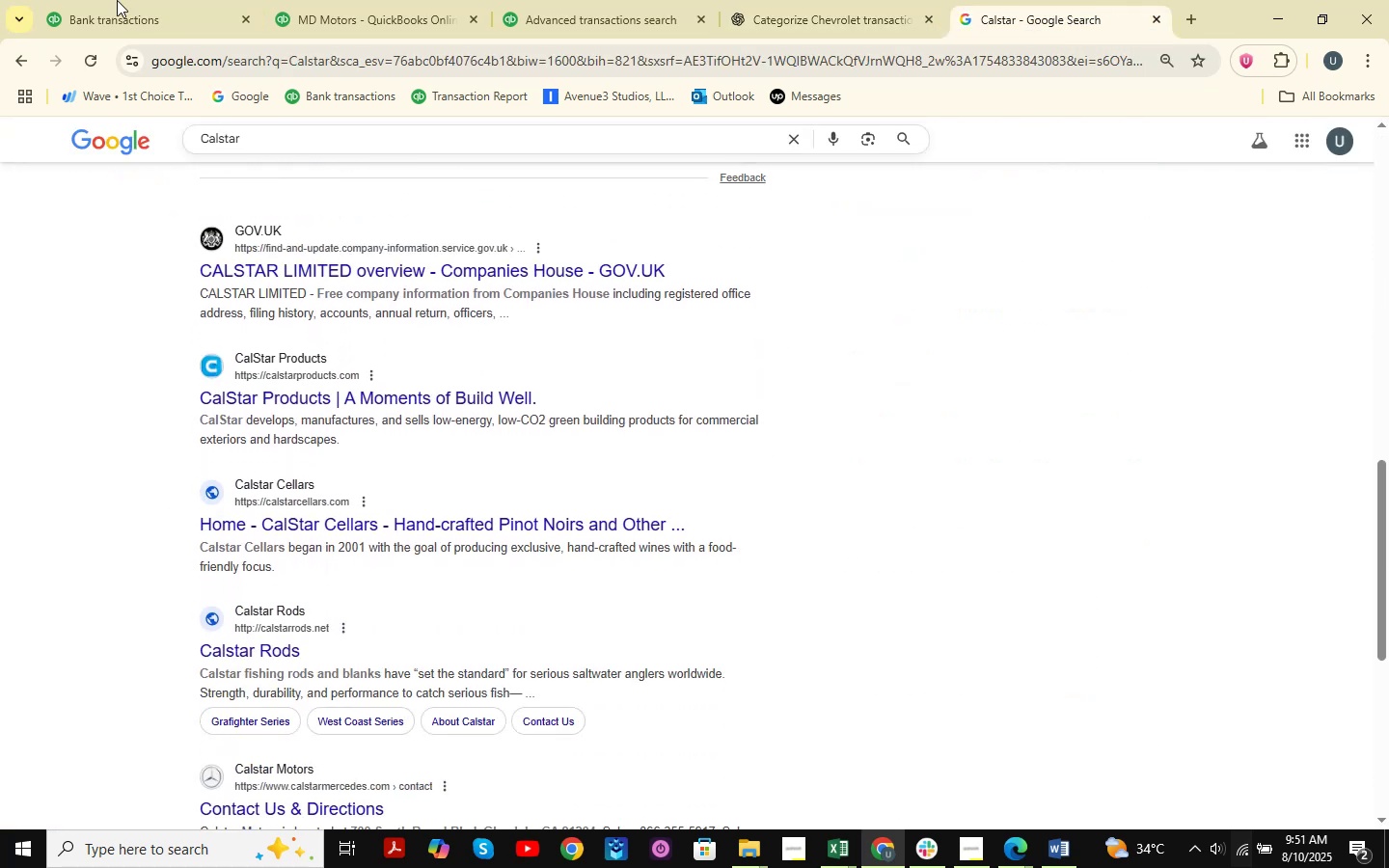 
left_click([109, 0])
 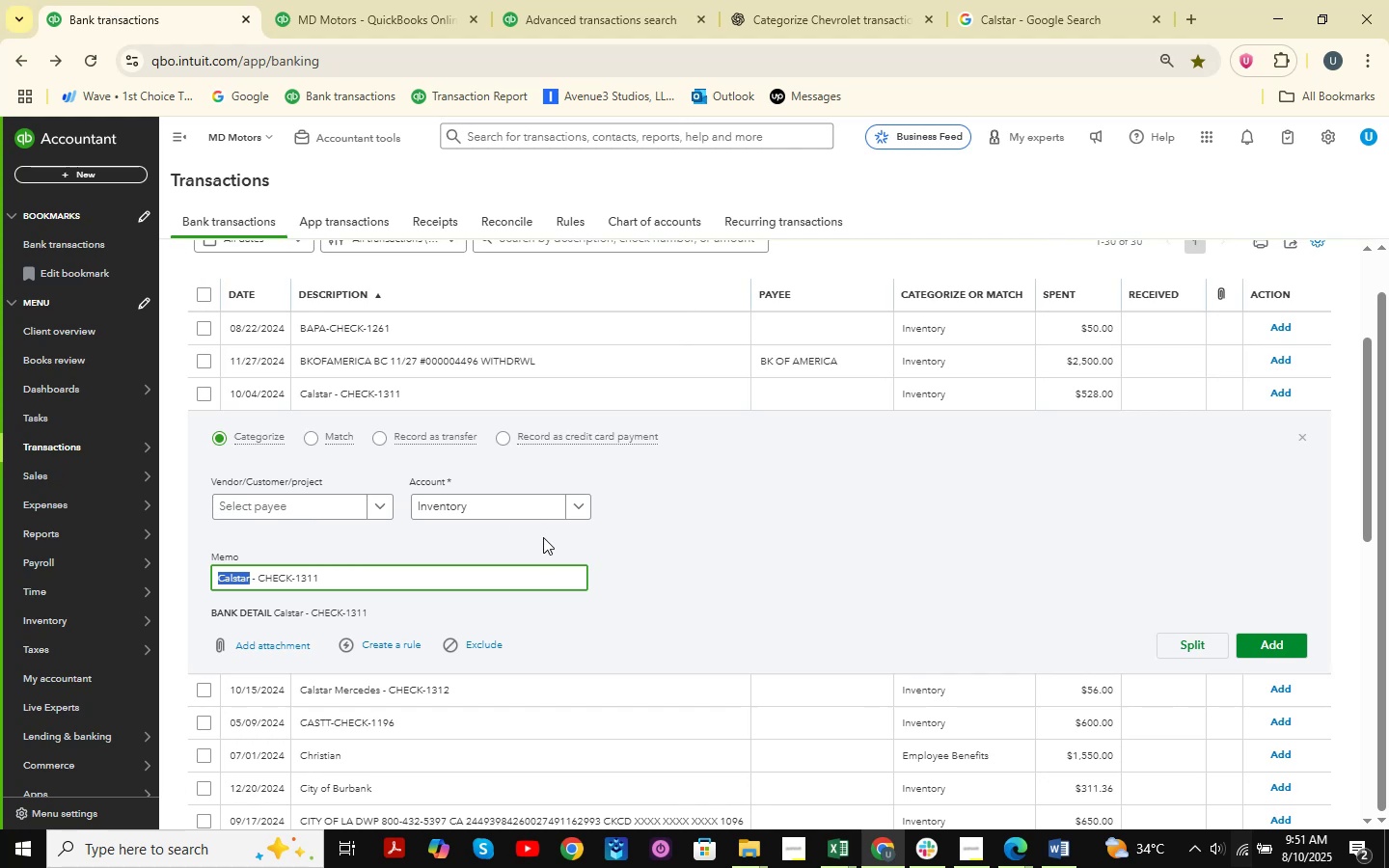 
left_click([533, 513])
 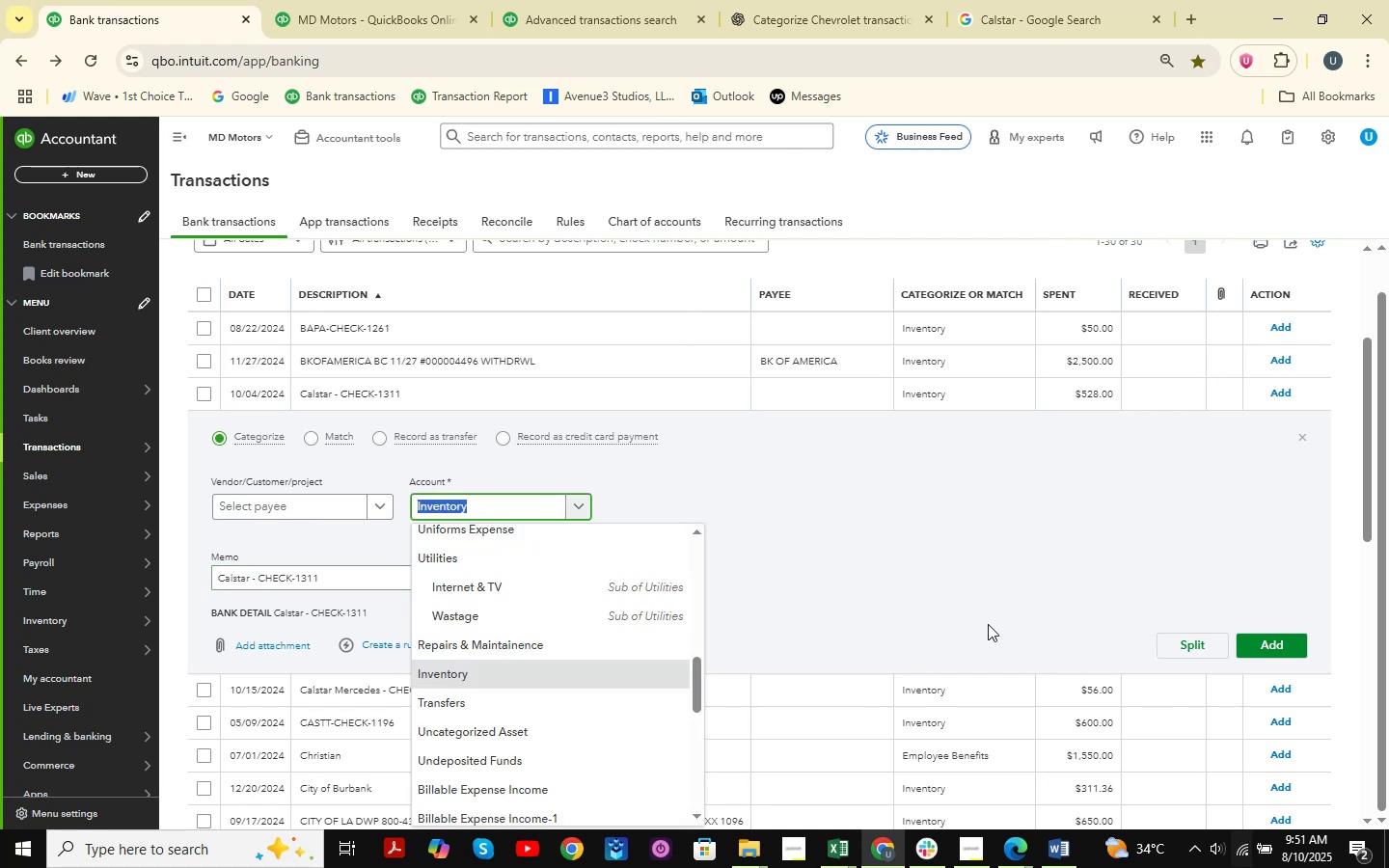 
type(ask)
 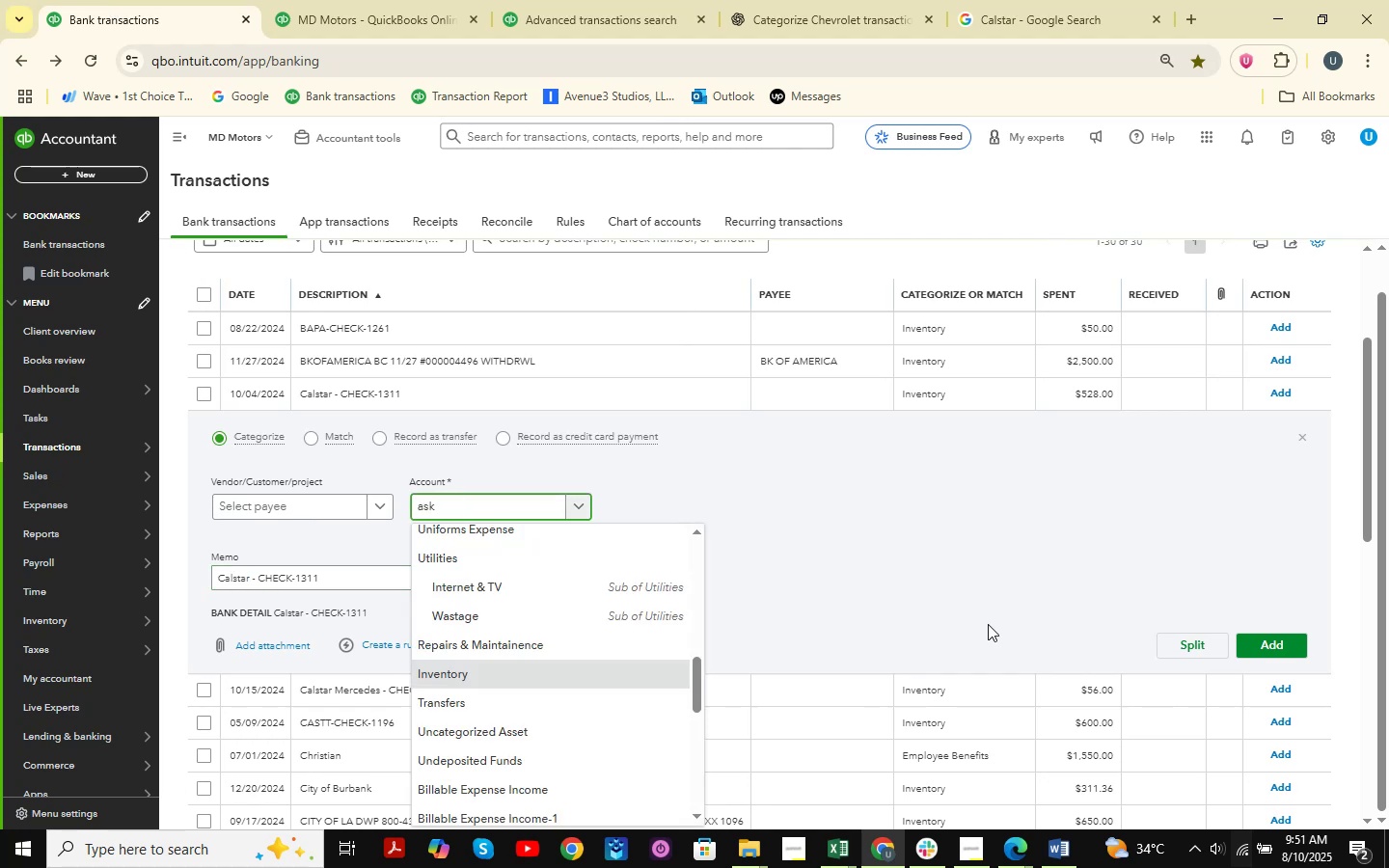 
key(ArrowDown)
 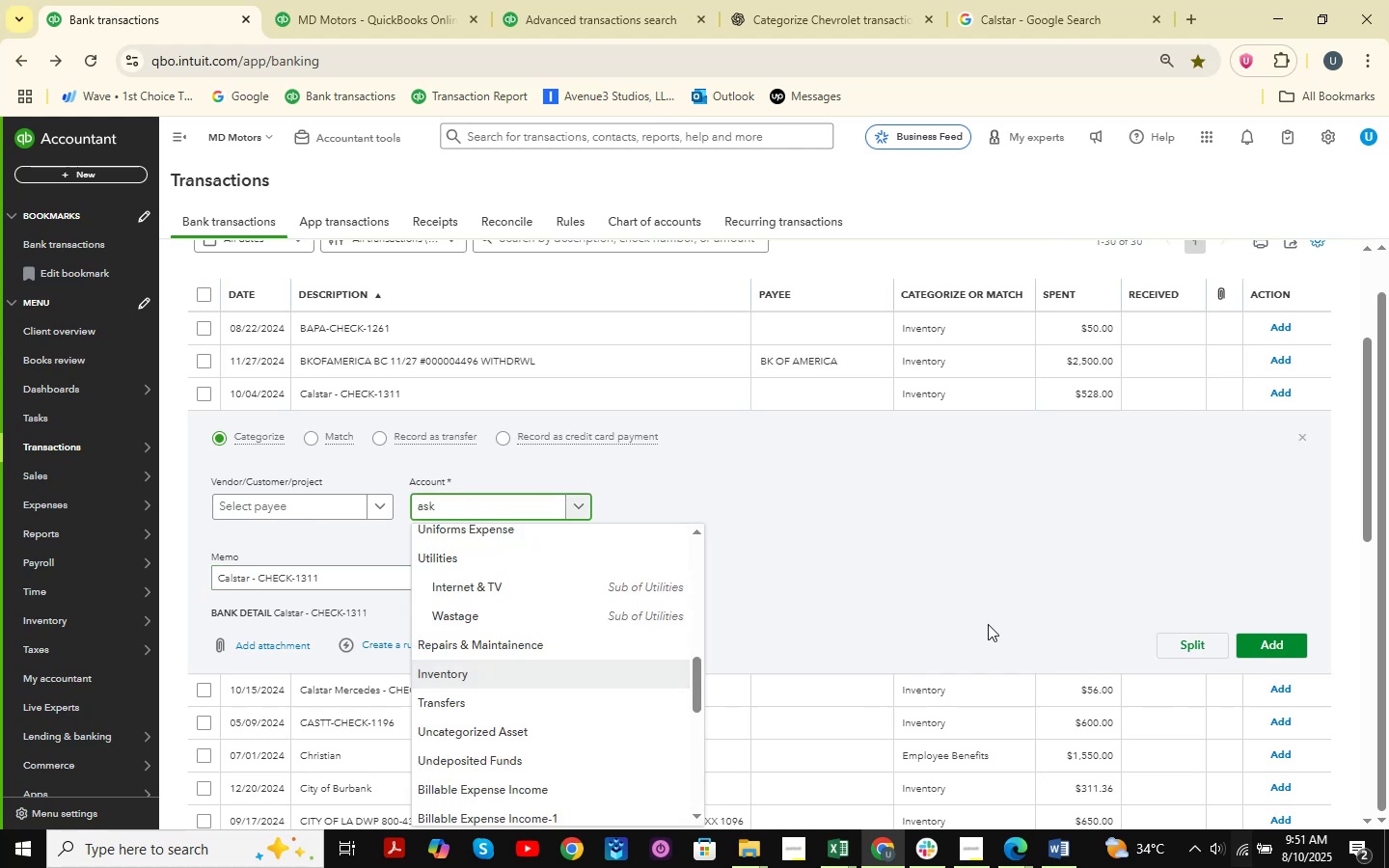 
key(ArrowDown)
 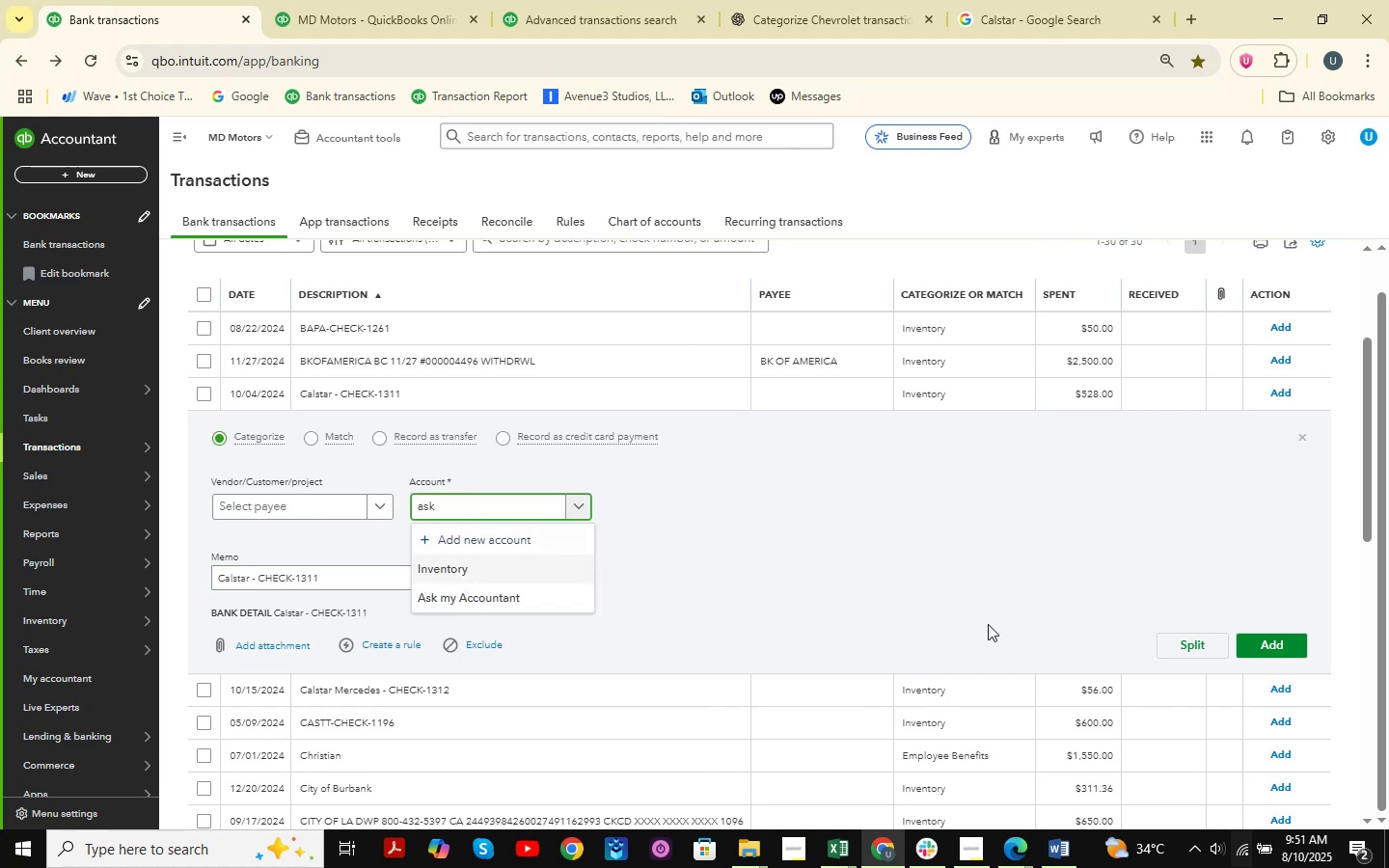 
key(ArrowDown)
 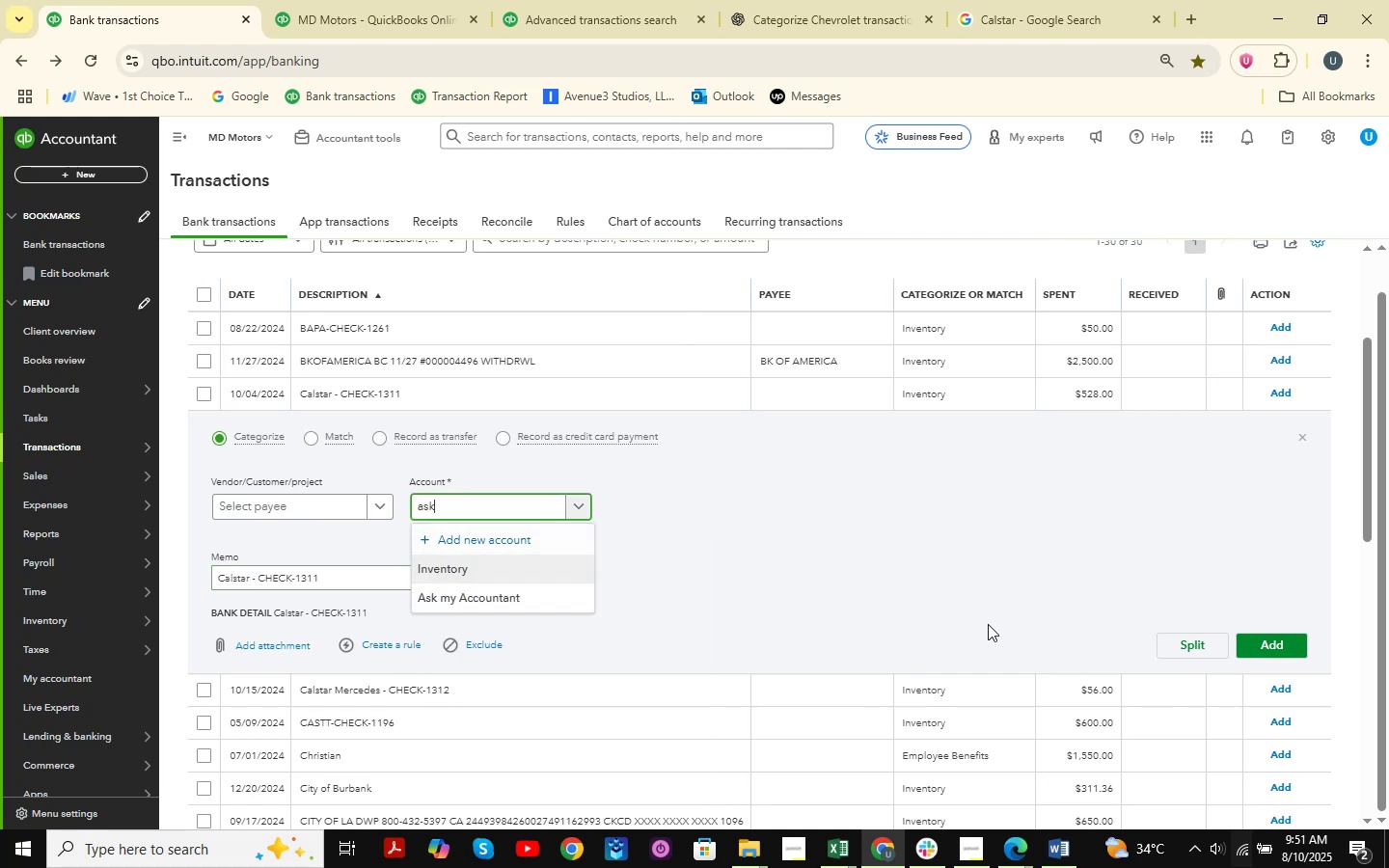 
key(ArrowDown)
 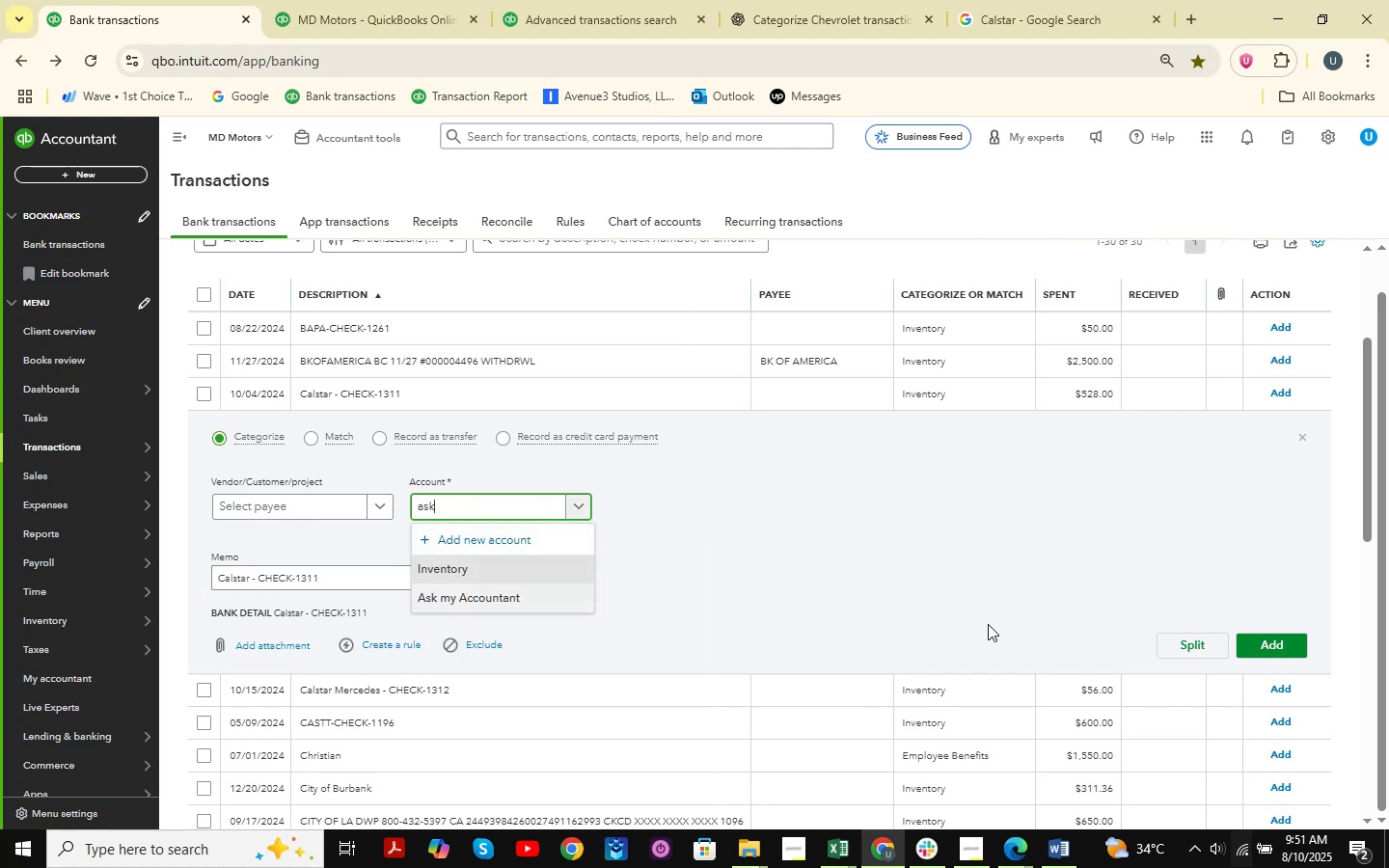 
key(ArrowDown)
 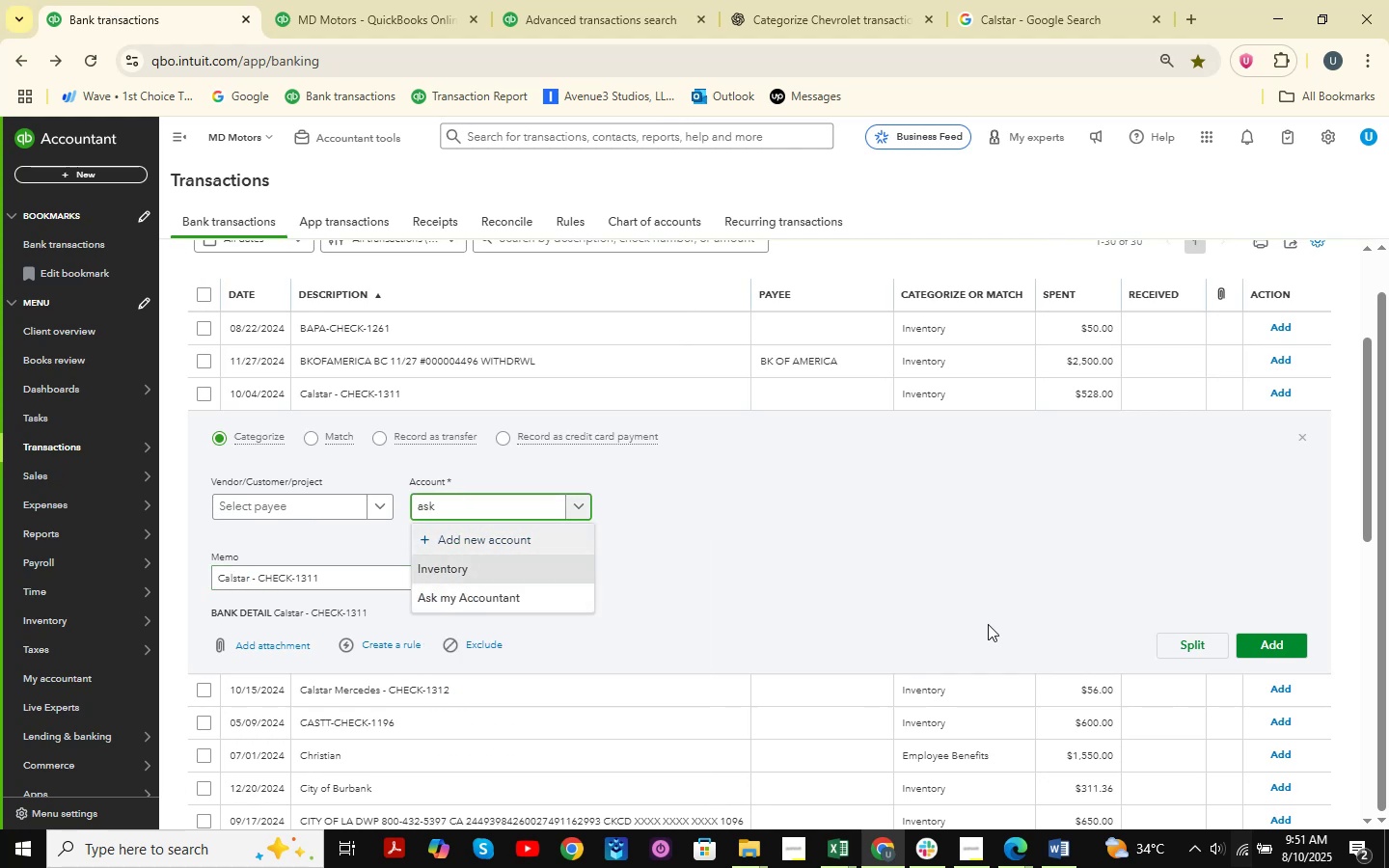 
key(ArrowDown)
 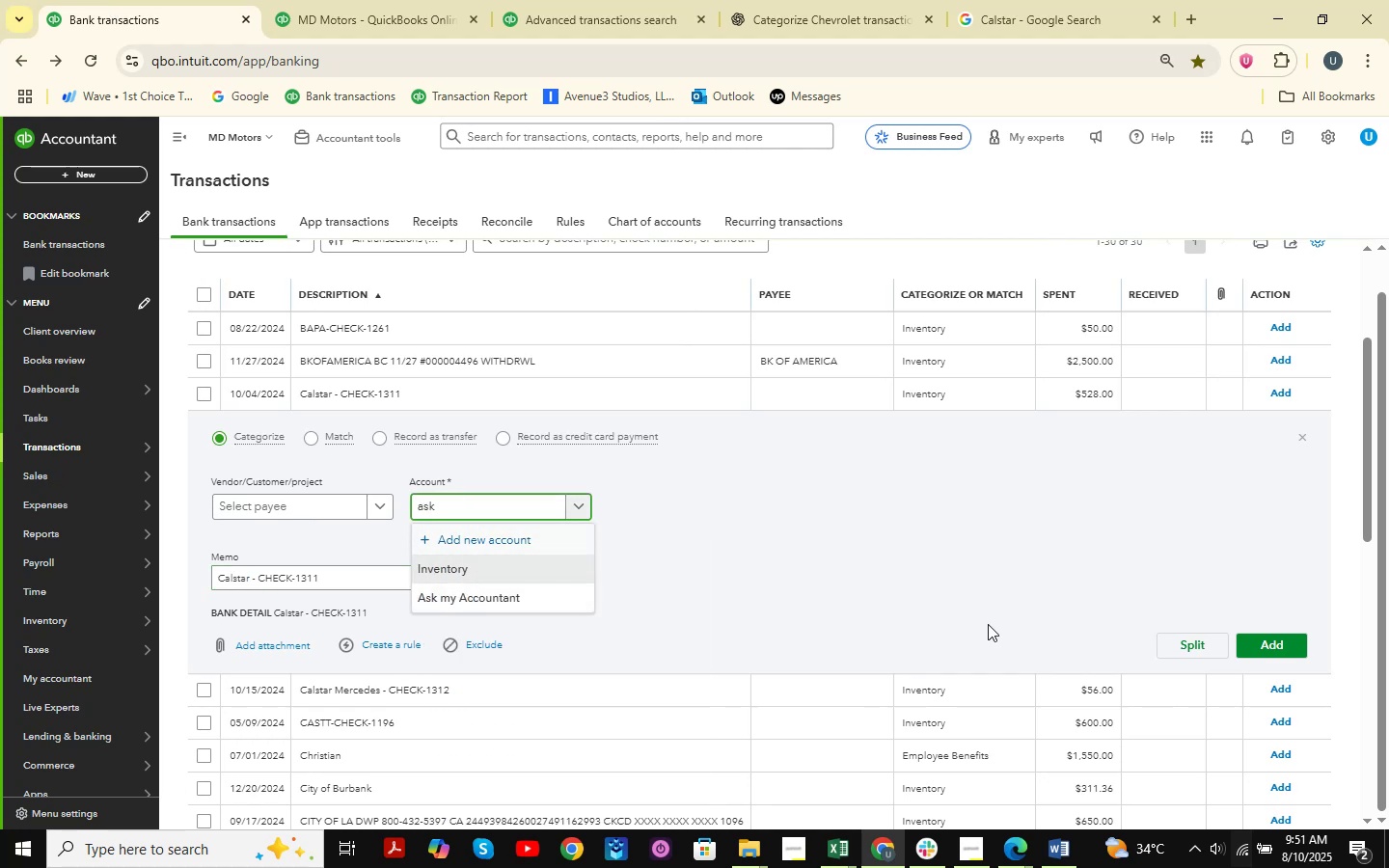 
key(ArrowDown)
 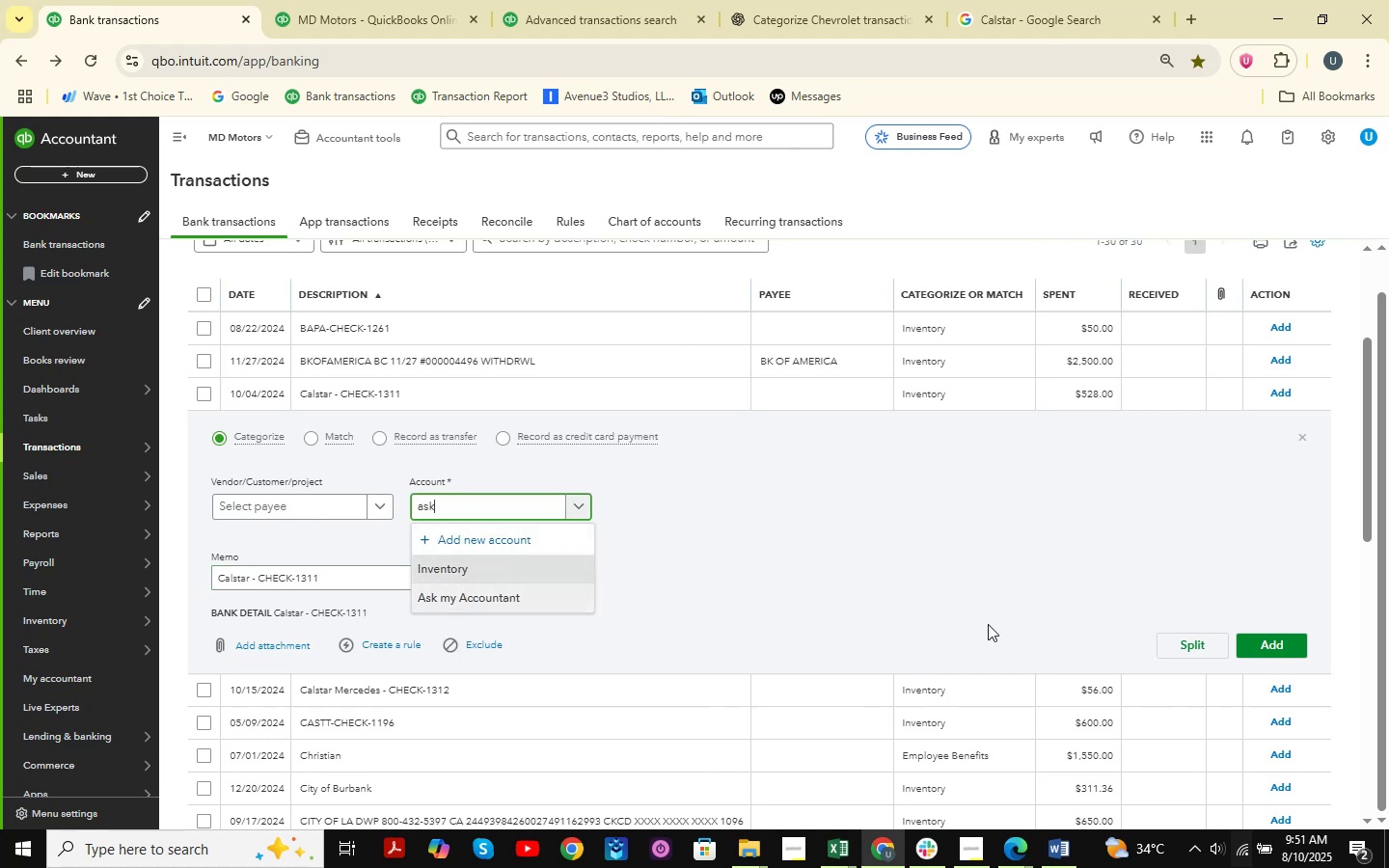 
key(Enter)
 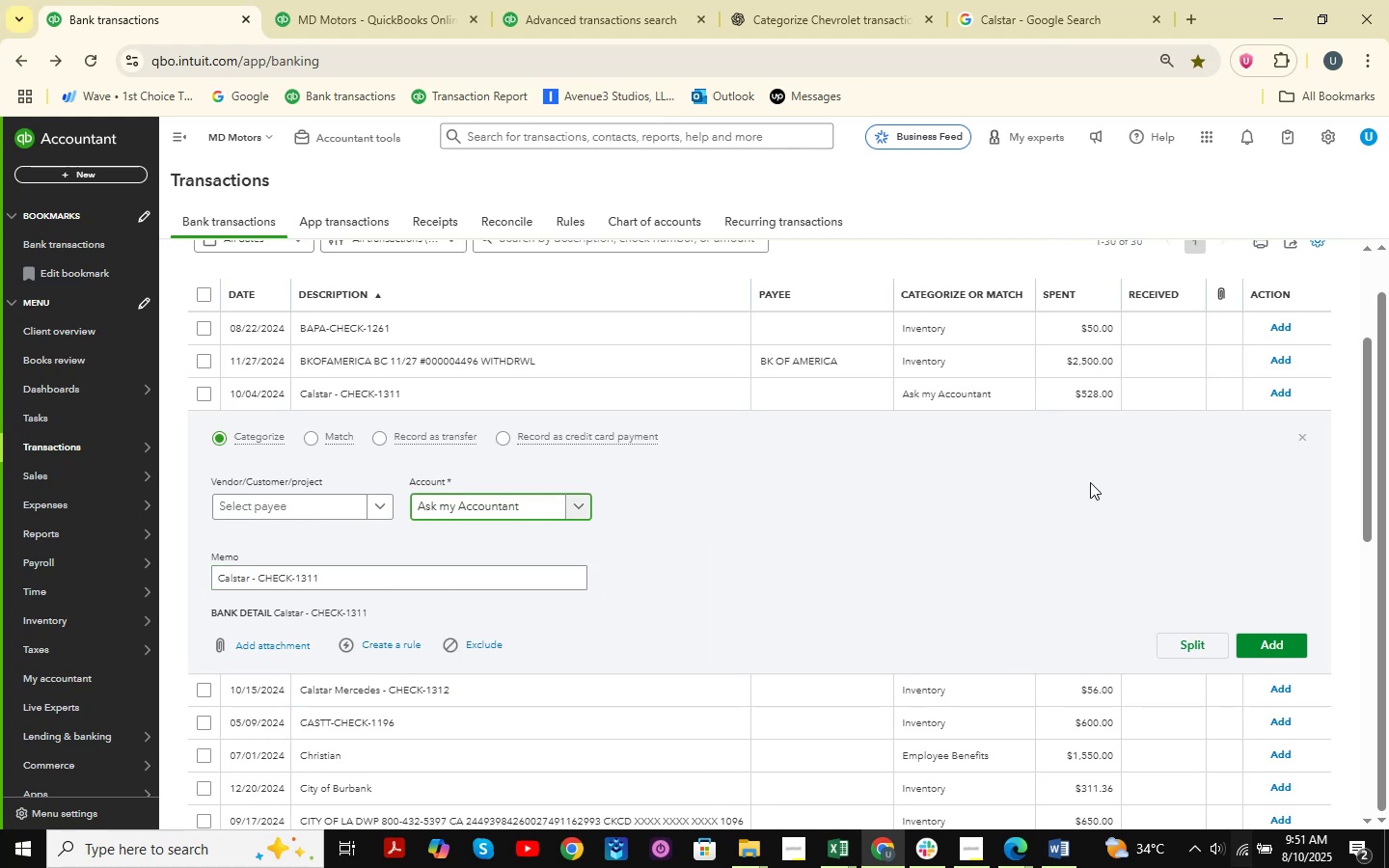 
left_click([1293, 639])
 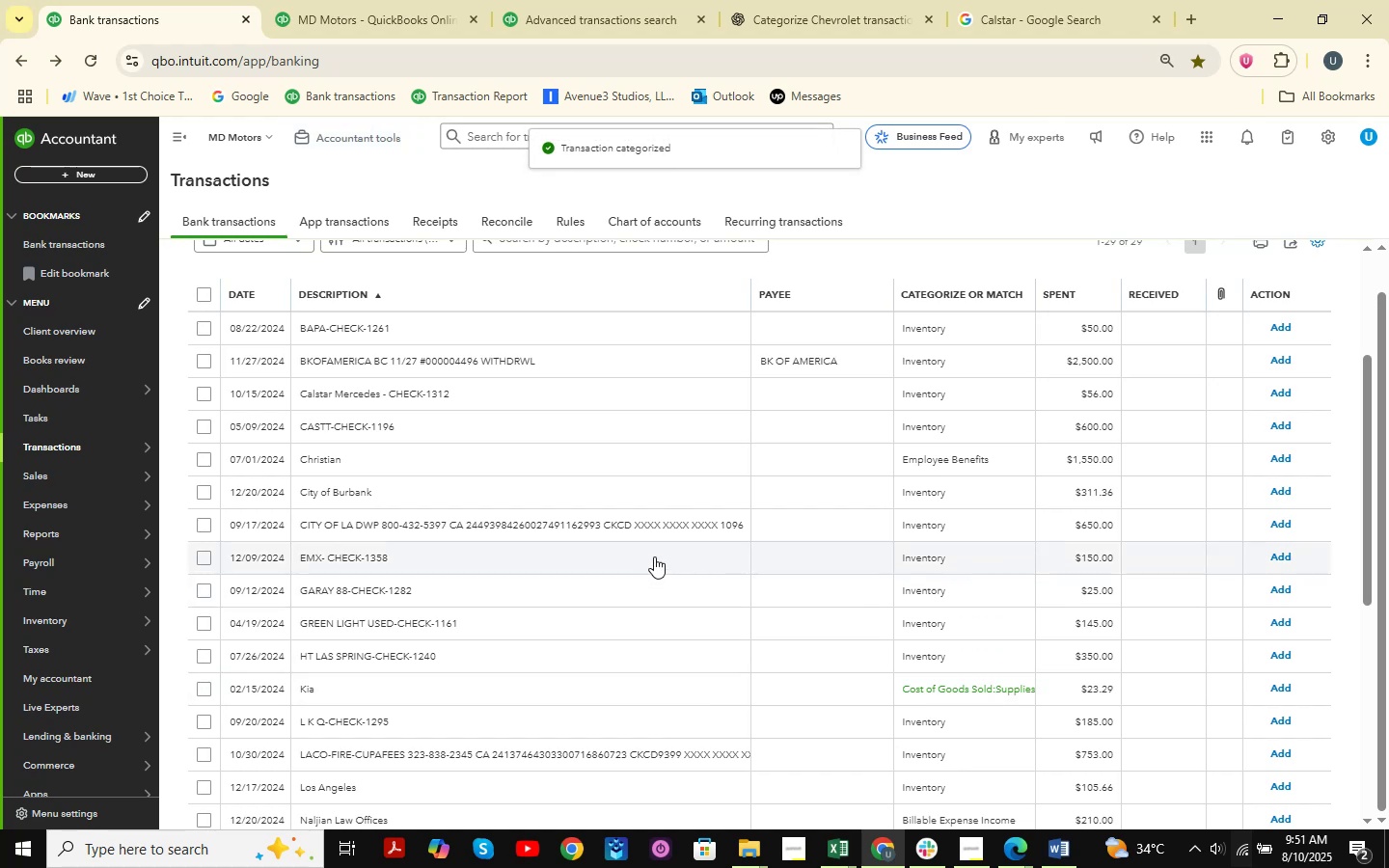 
wait(7.23)
 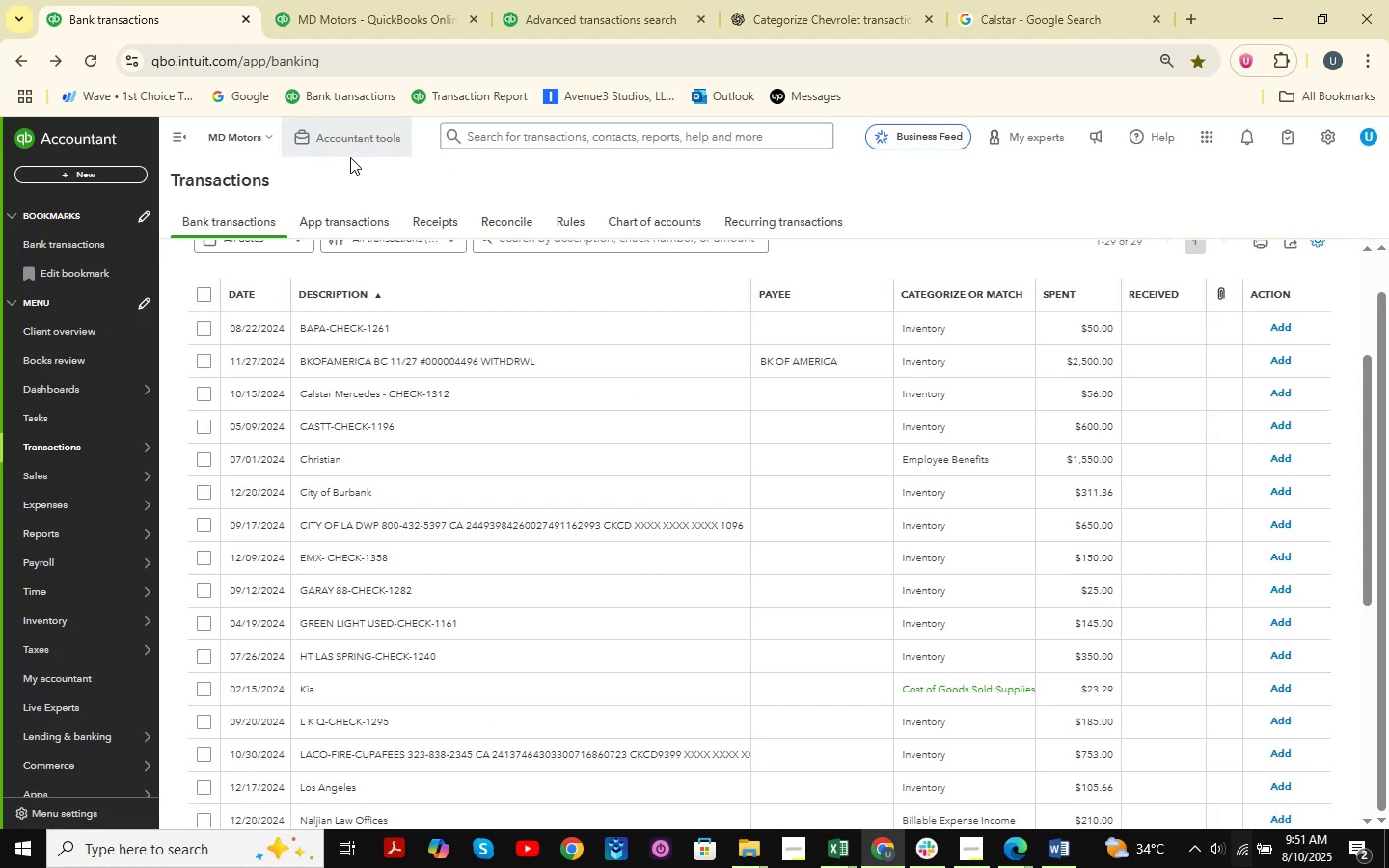 
scroll: coordinate [585, 441], scroll_direction: down, amount: 8.0
 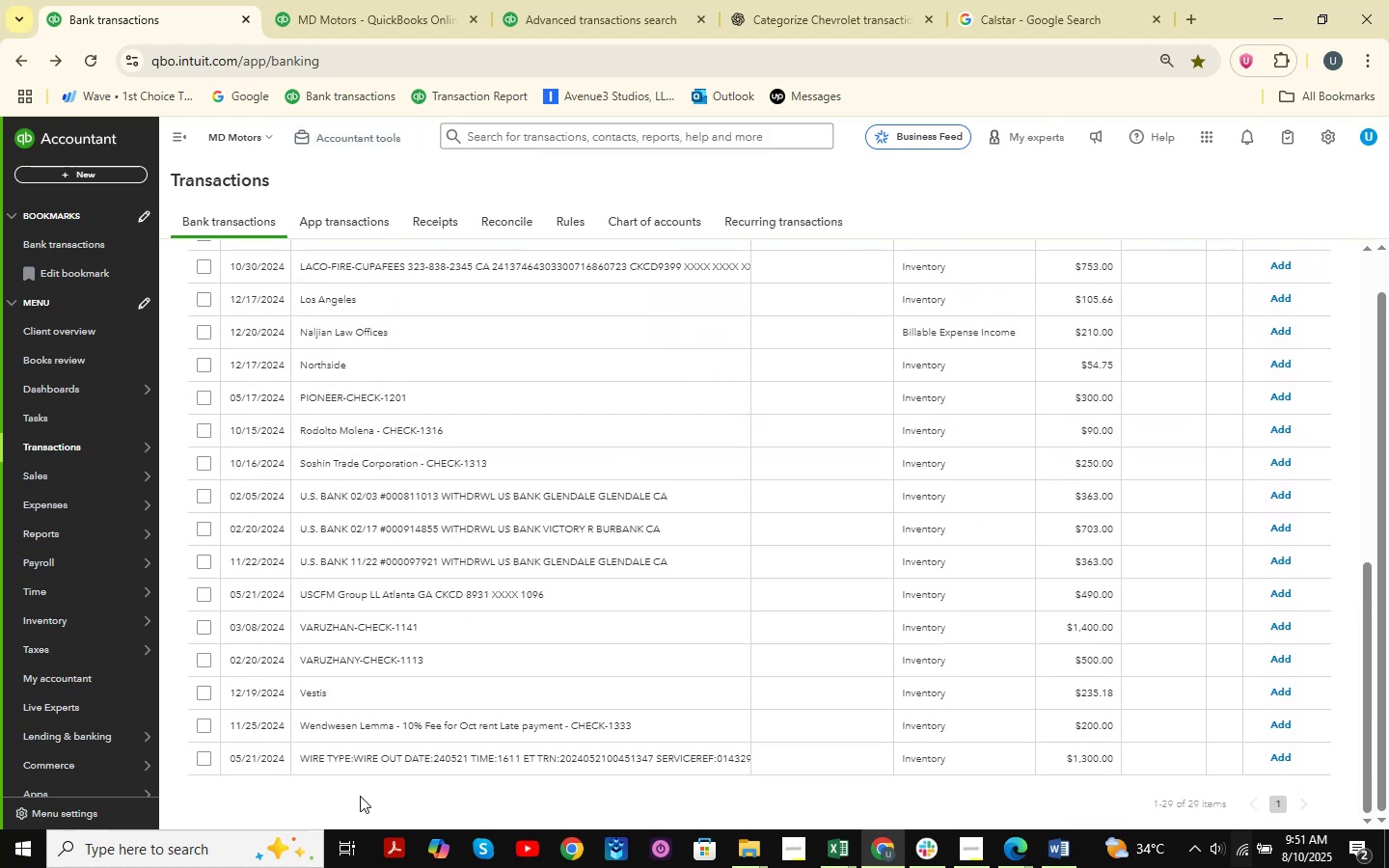 
left_click([386, 693])
 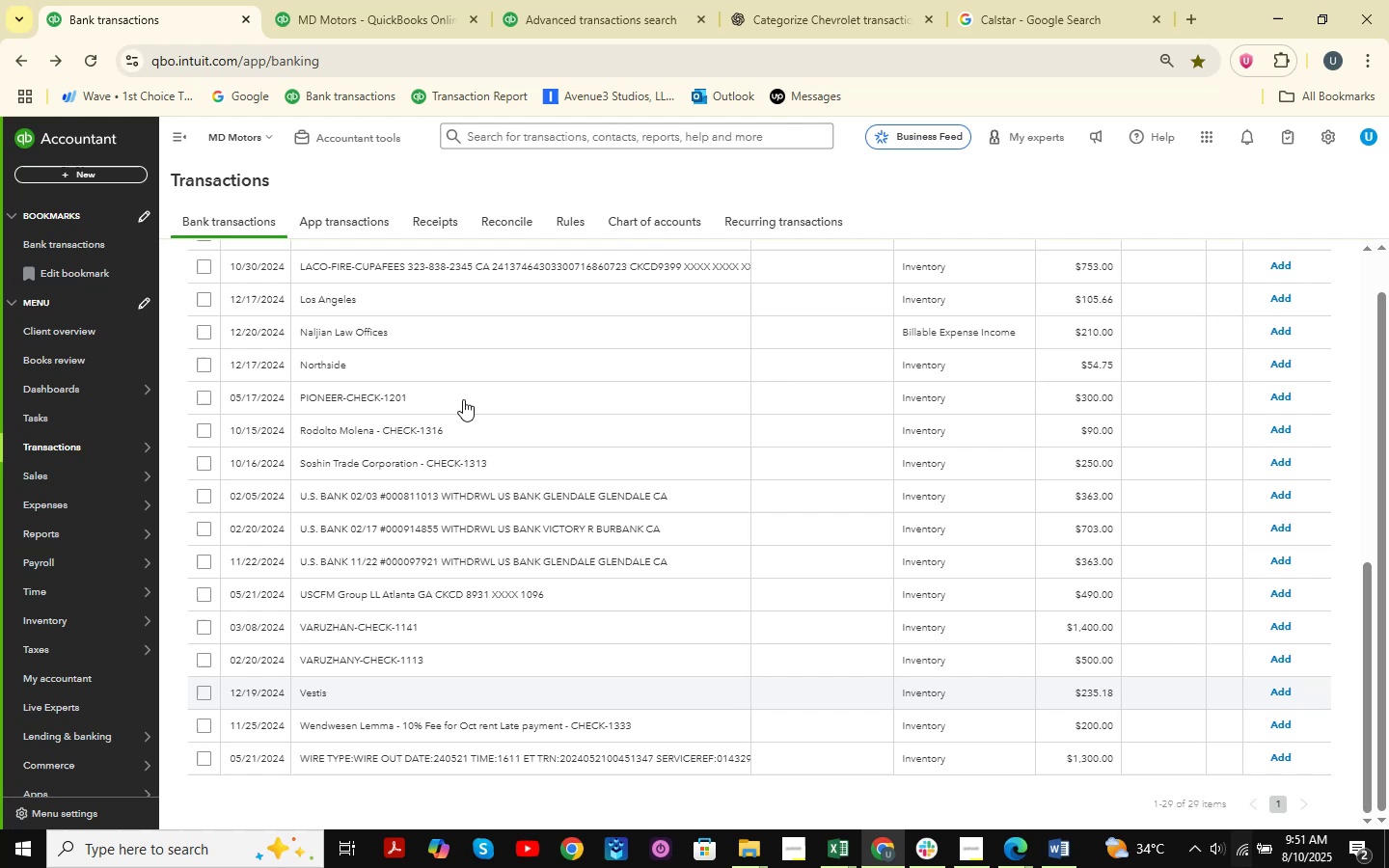 
scroll: coordinate [463, 399], scroll_direction: down, amount: 1.0
 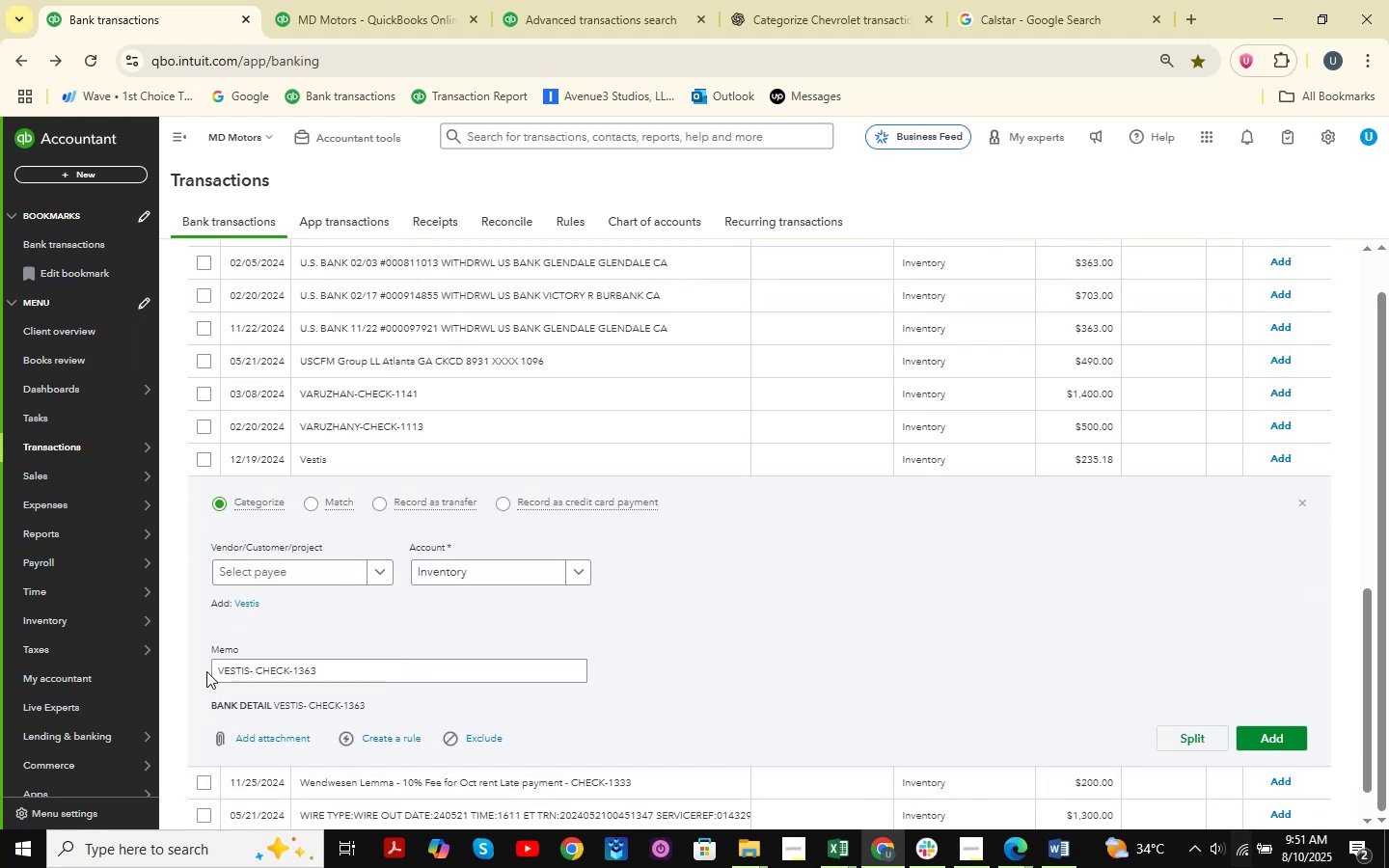 
left_click_drag(start_coordinate=[214, 663], to_coordinate=[250, 669])
 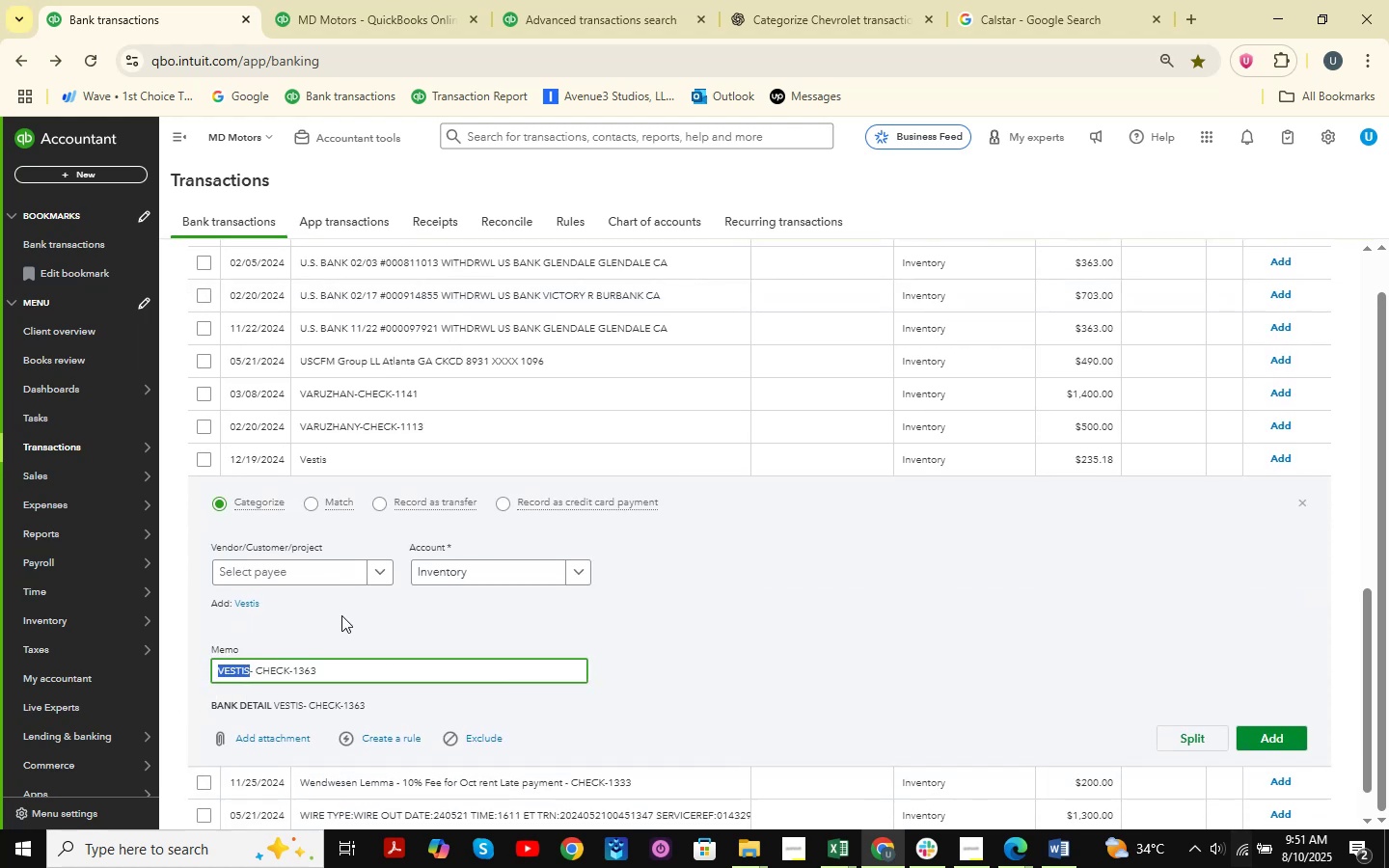 
key(Control+C)
 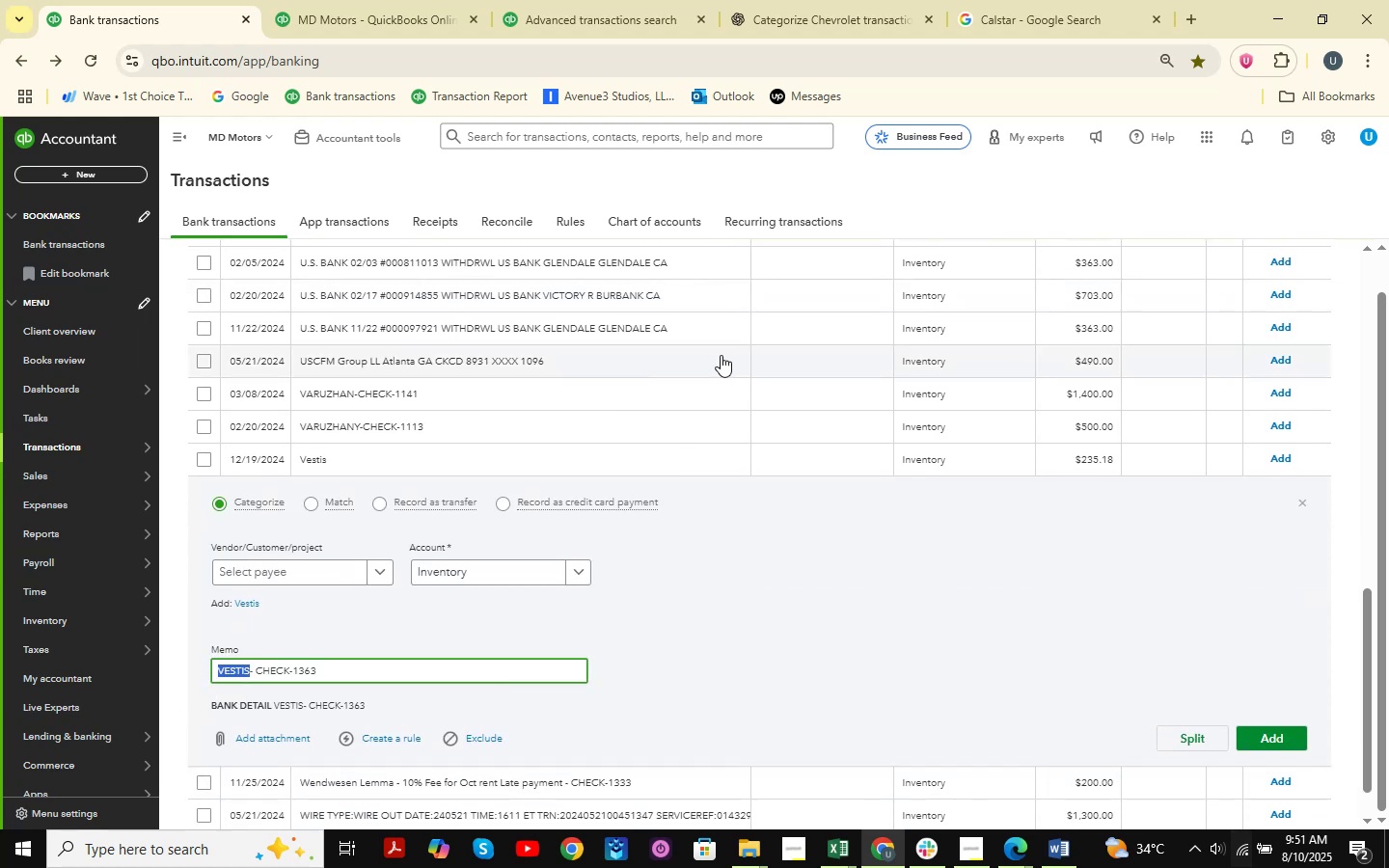 
left_click([746, 139])
 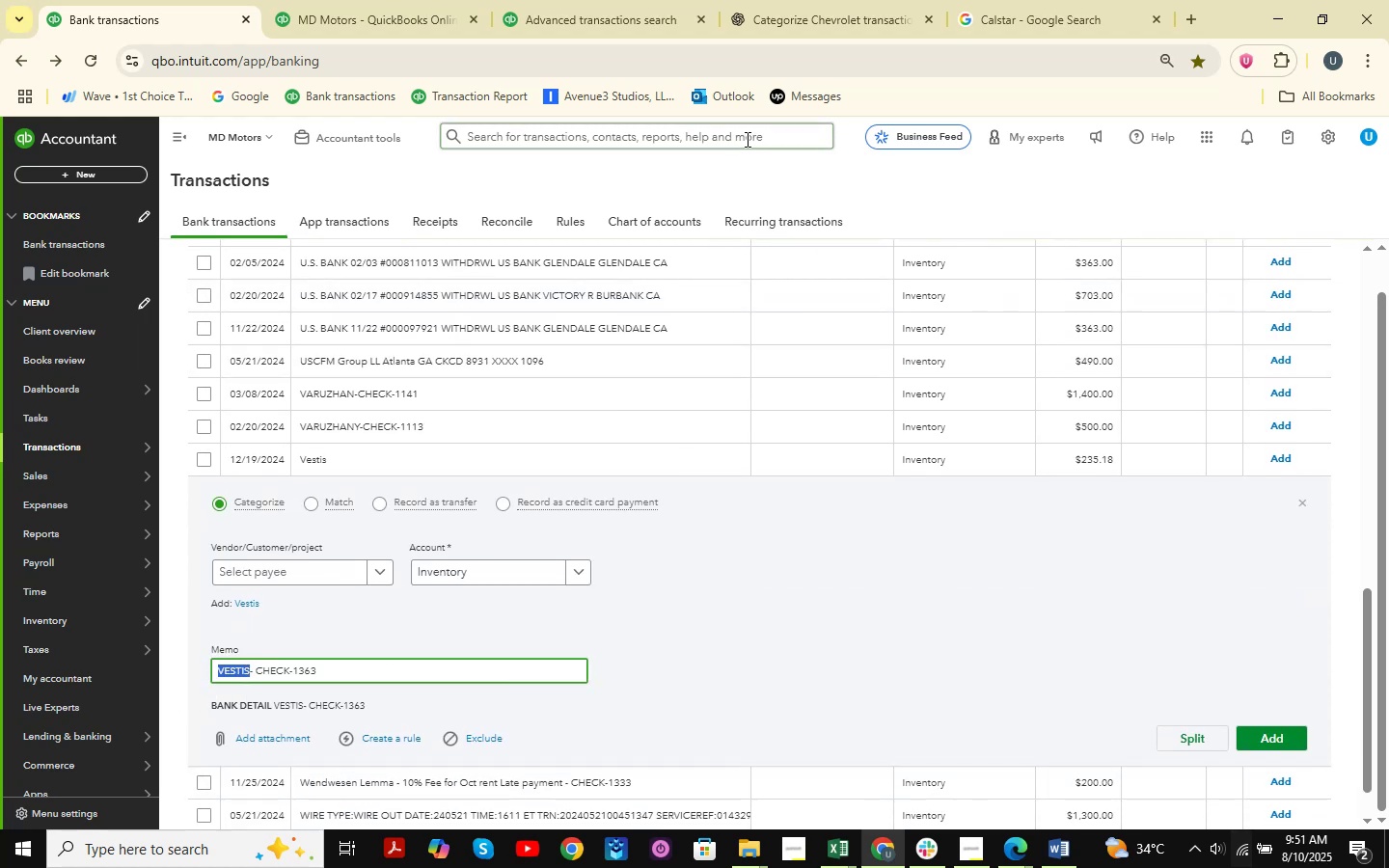 
key(Control+ControlLeft)
 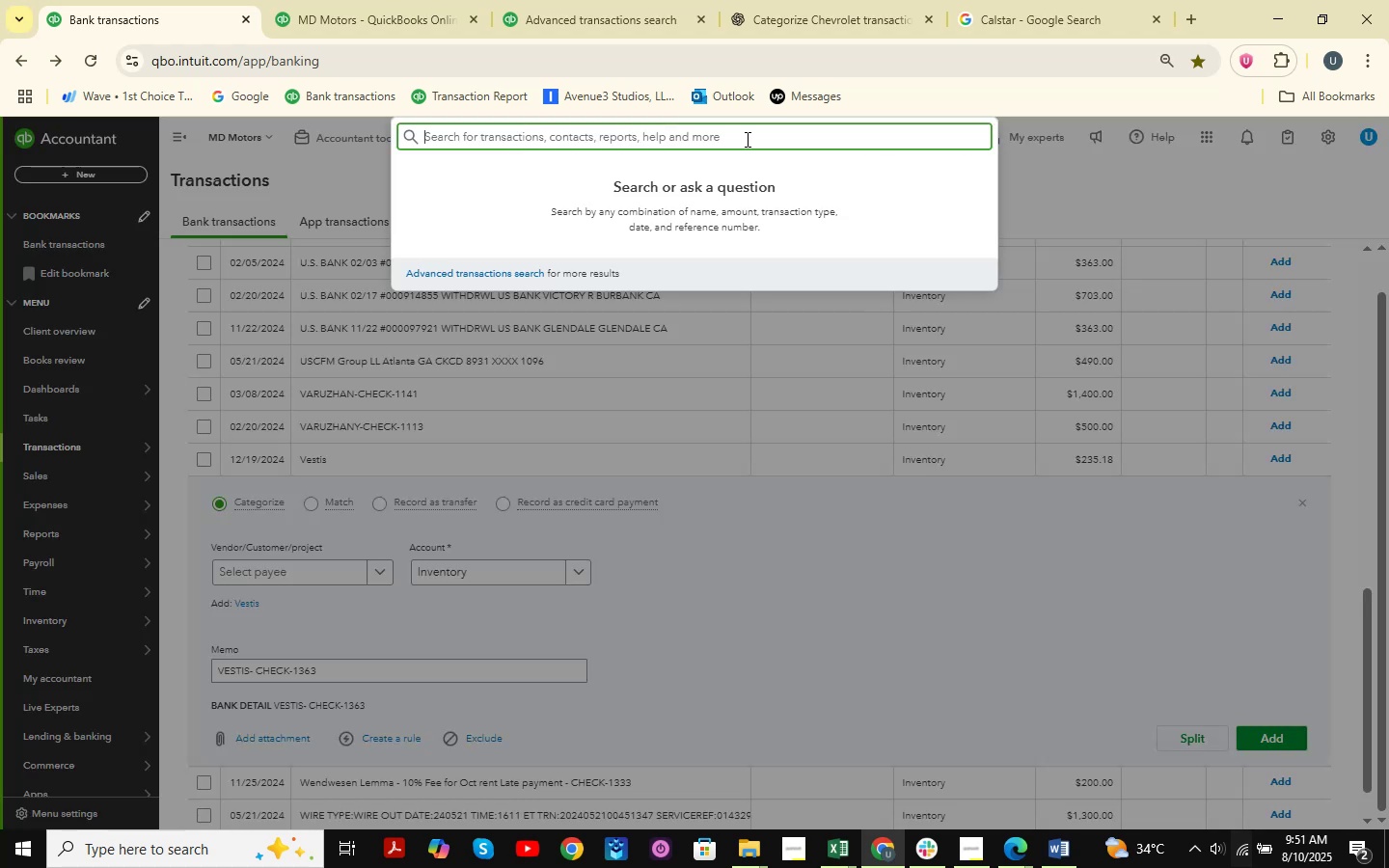 
key(Control+V)
 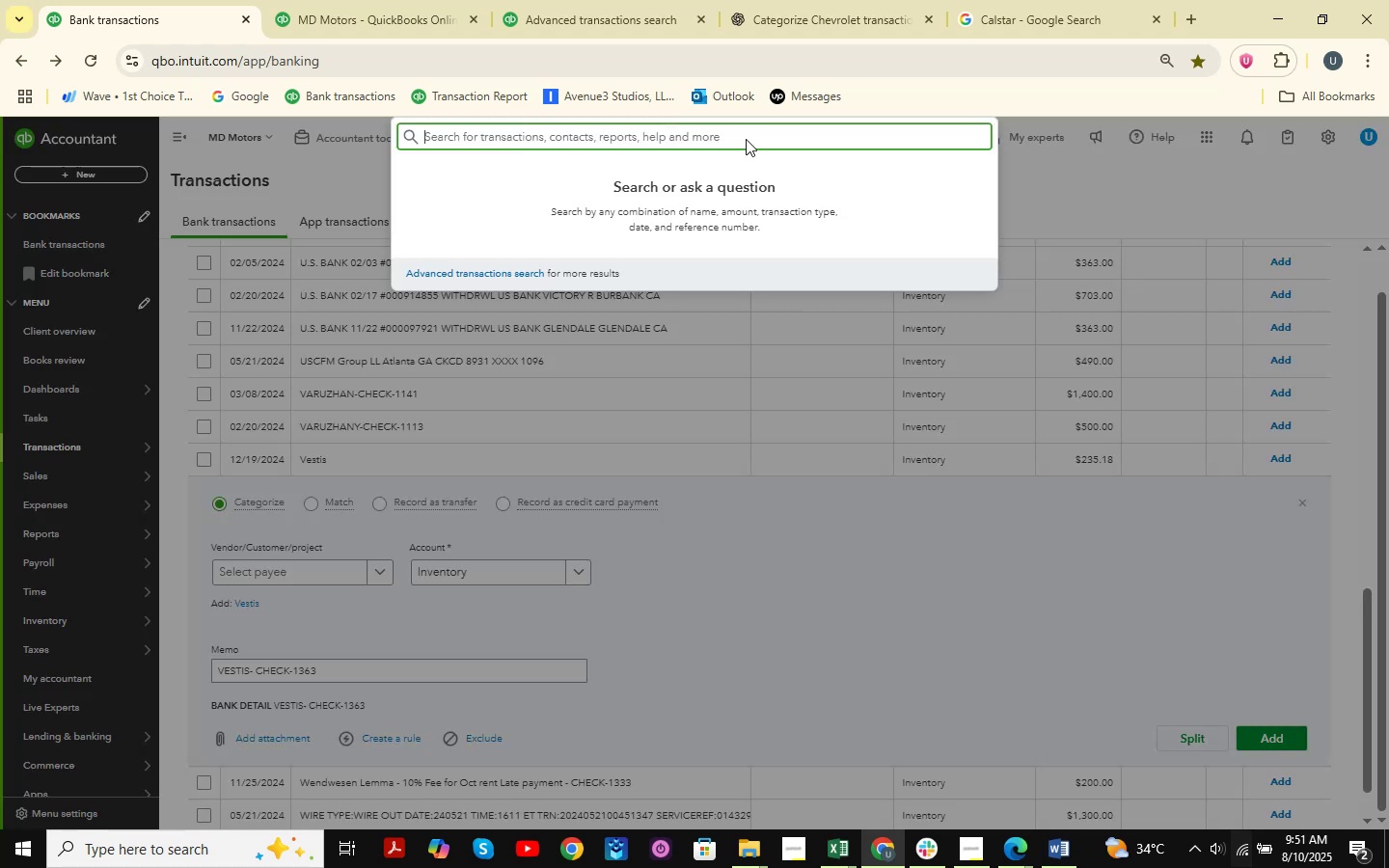 
key(NumpadEnter)
 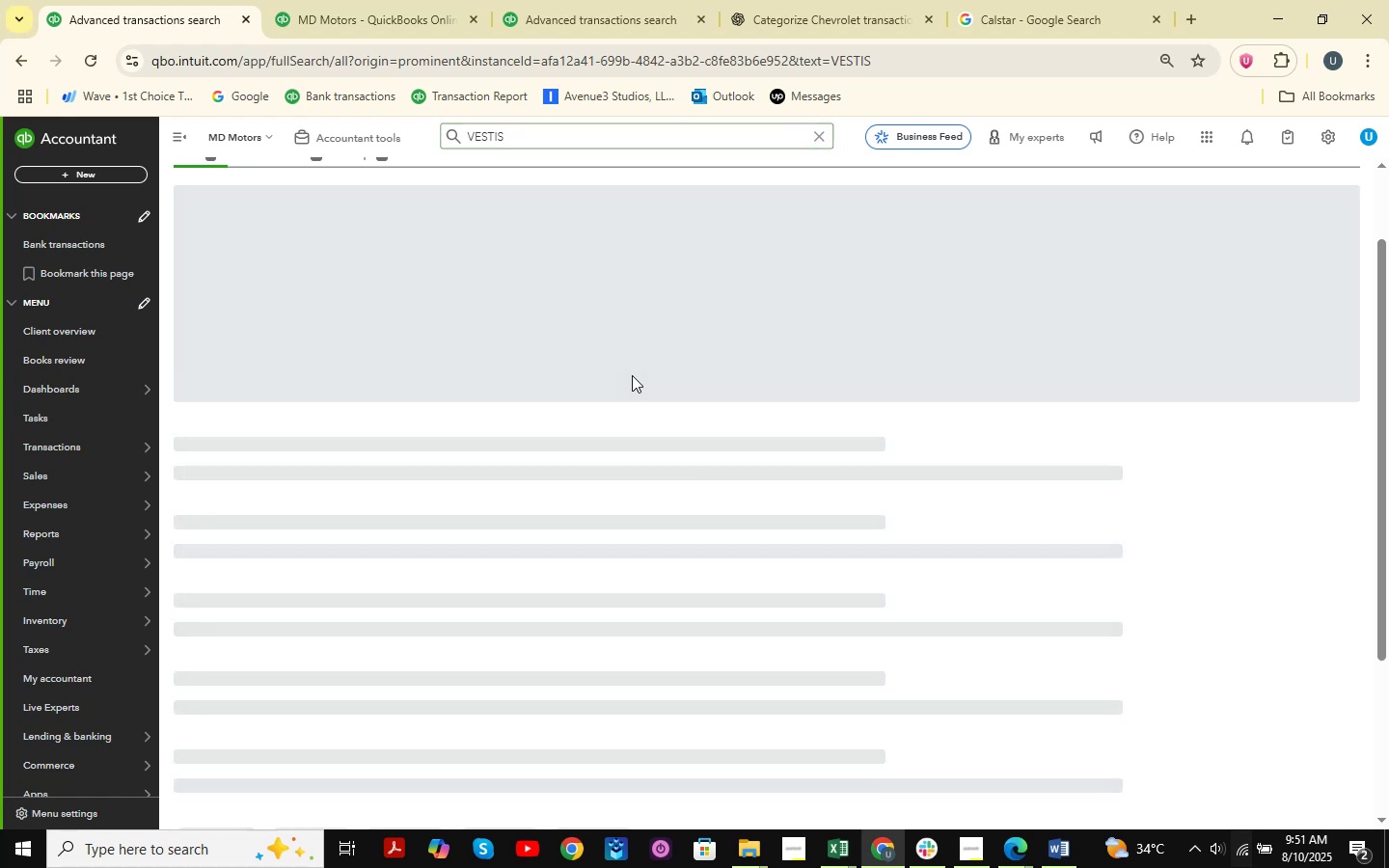 
wait(7.99)
 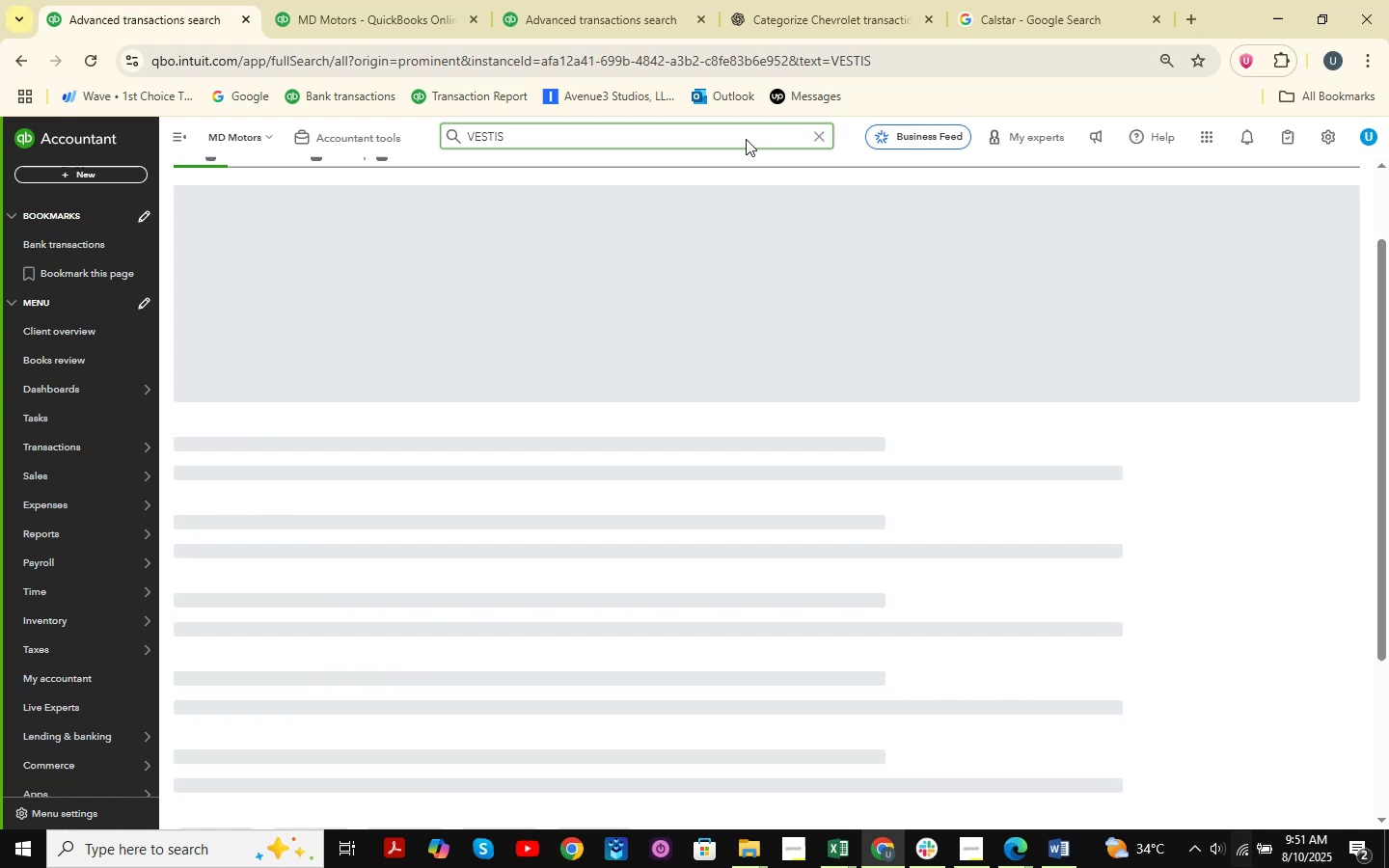 
left_click([25, 62])
 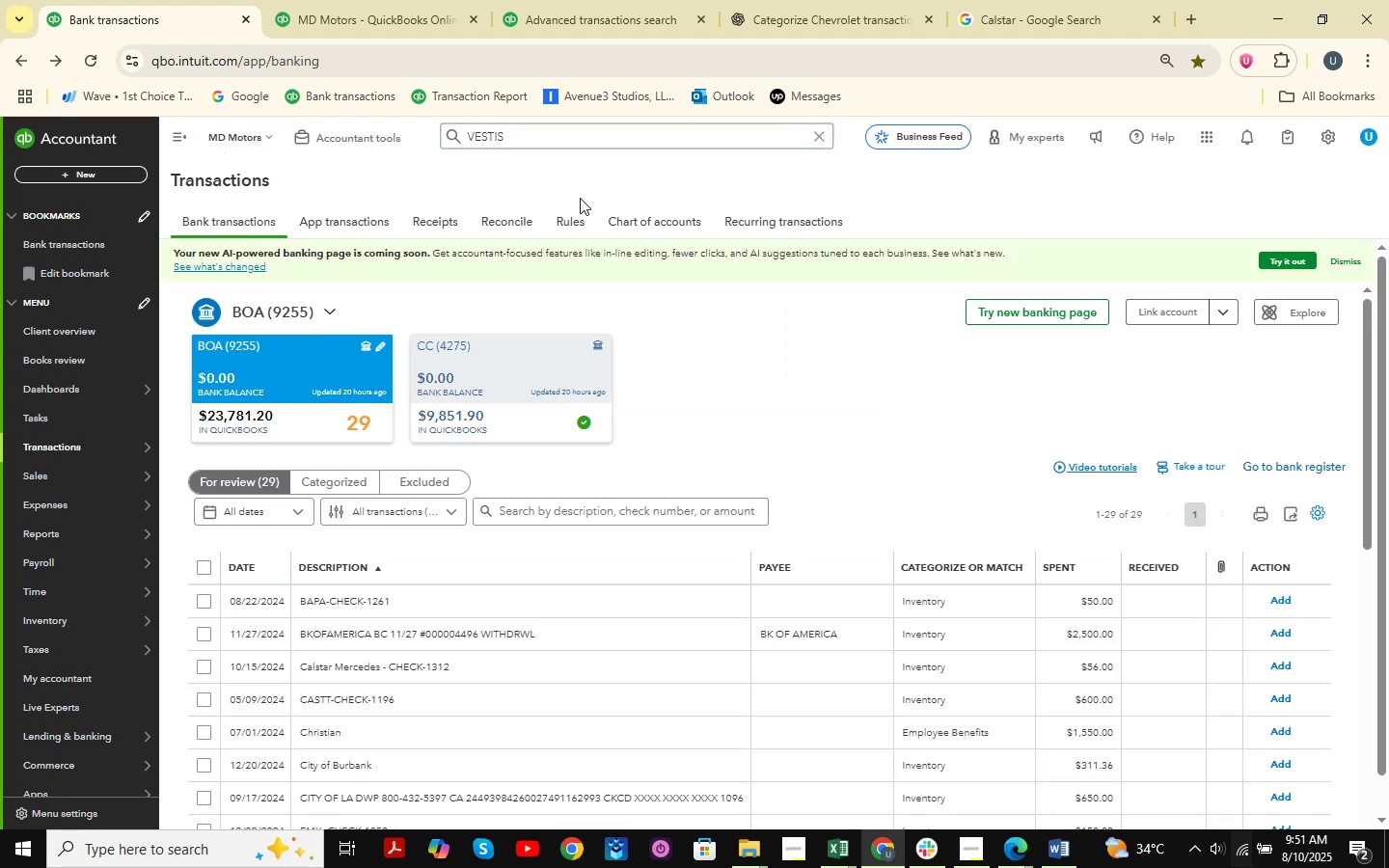 
wait(5.59)
 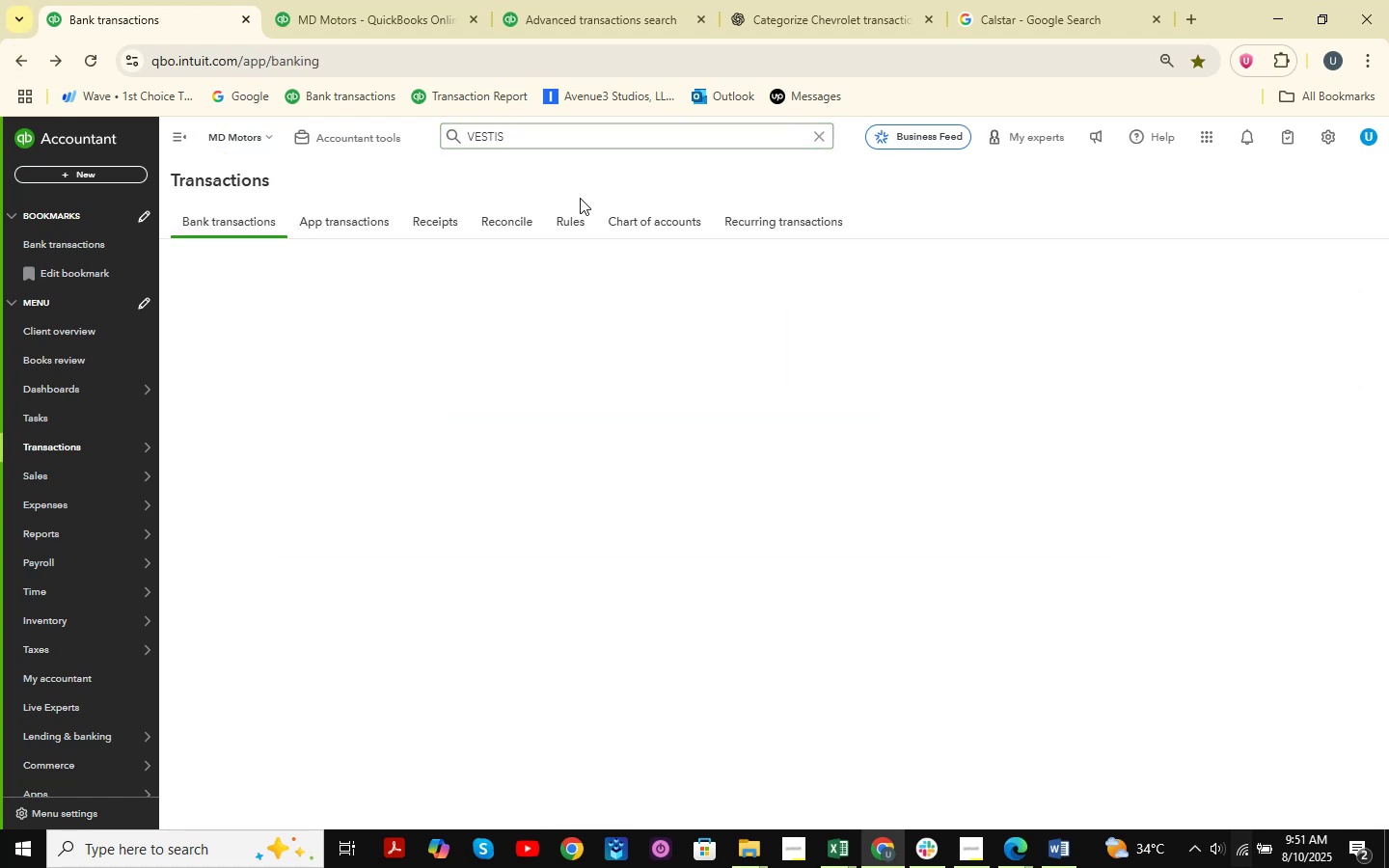 
left_click([577, 0])
 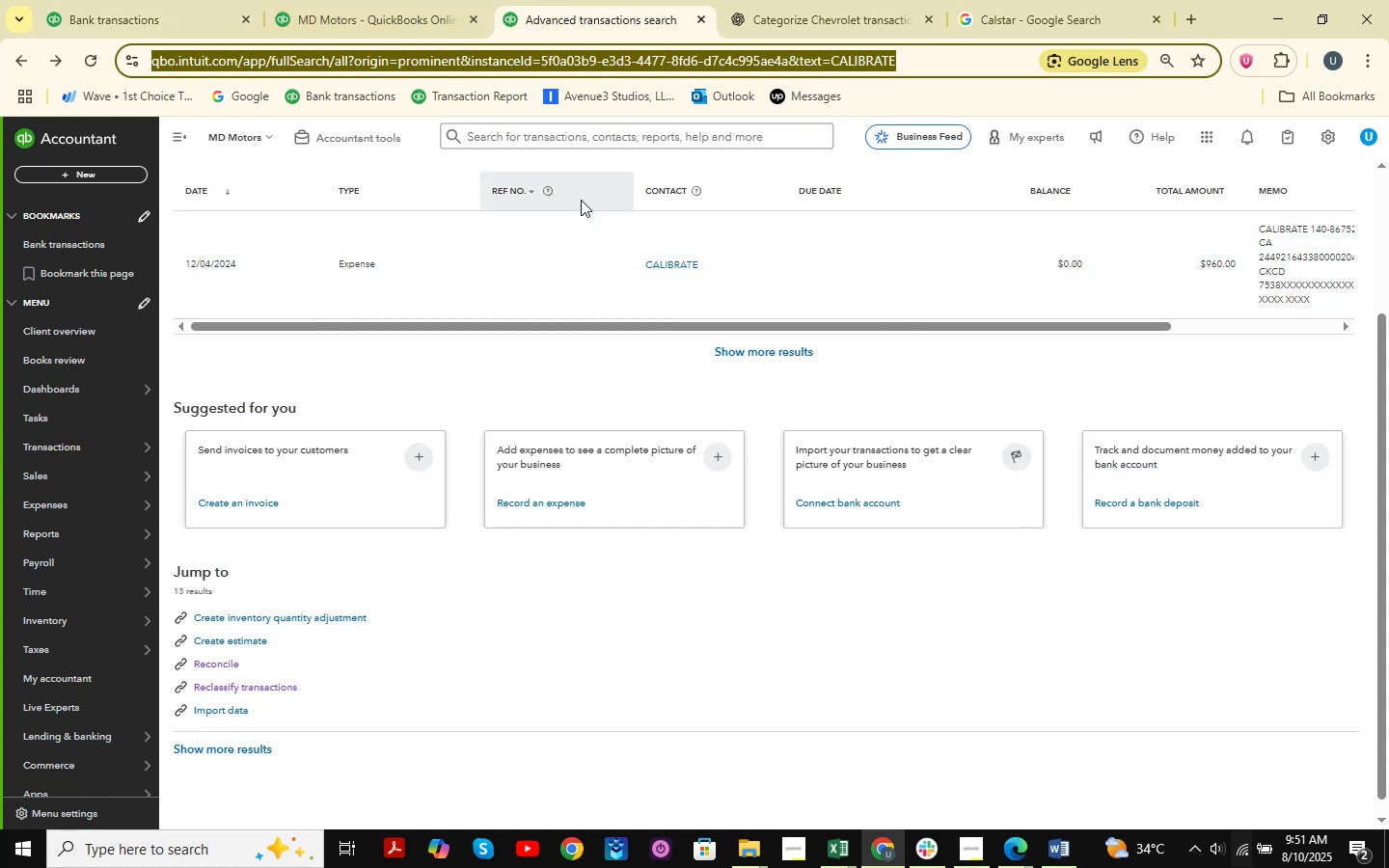 
left_click([453, 2])
 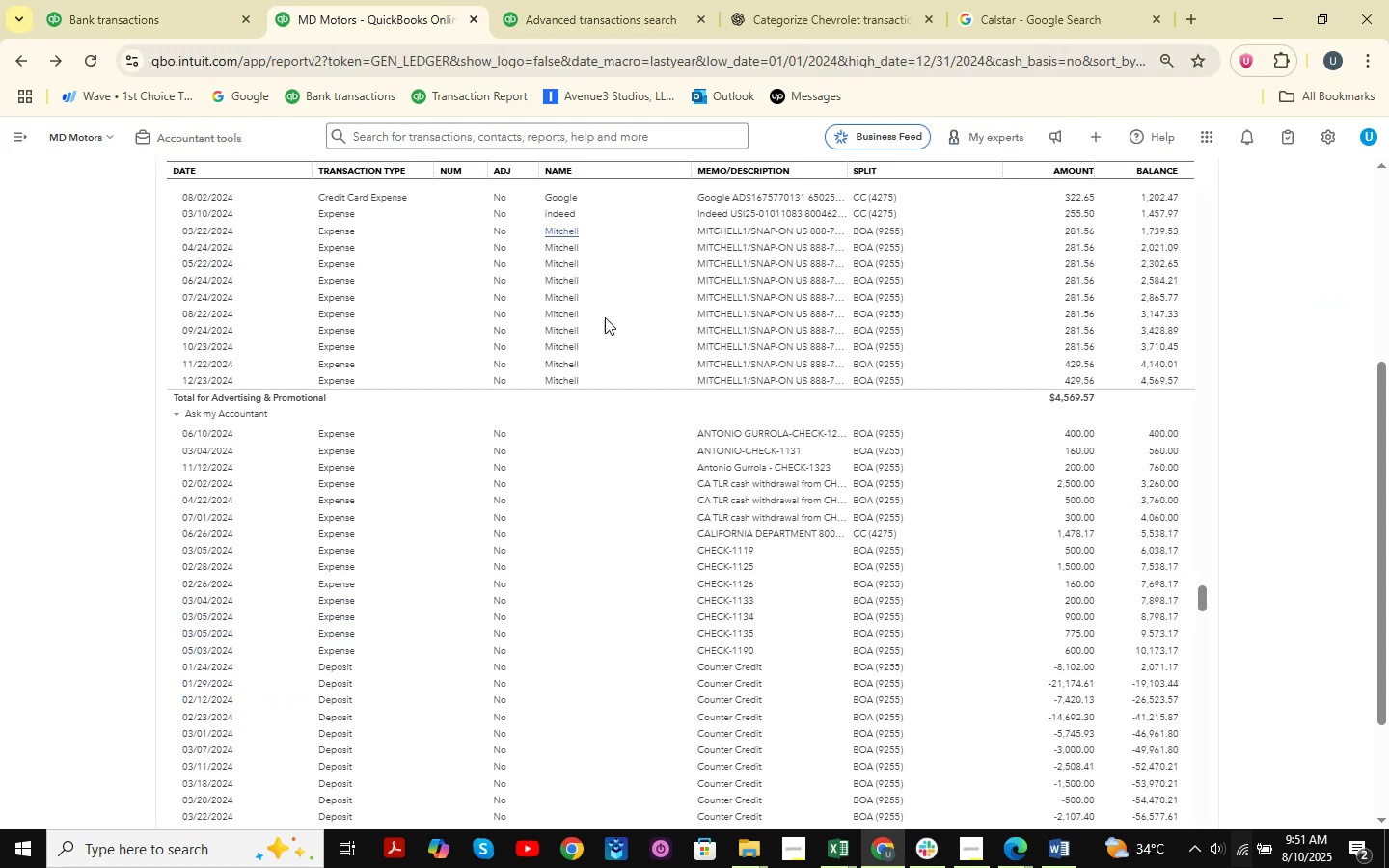 
scroll: coordinate [699, 153], scroll_direction: up, amount: 2.0
 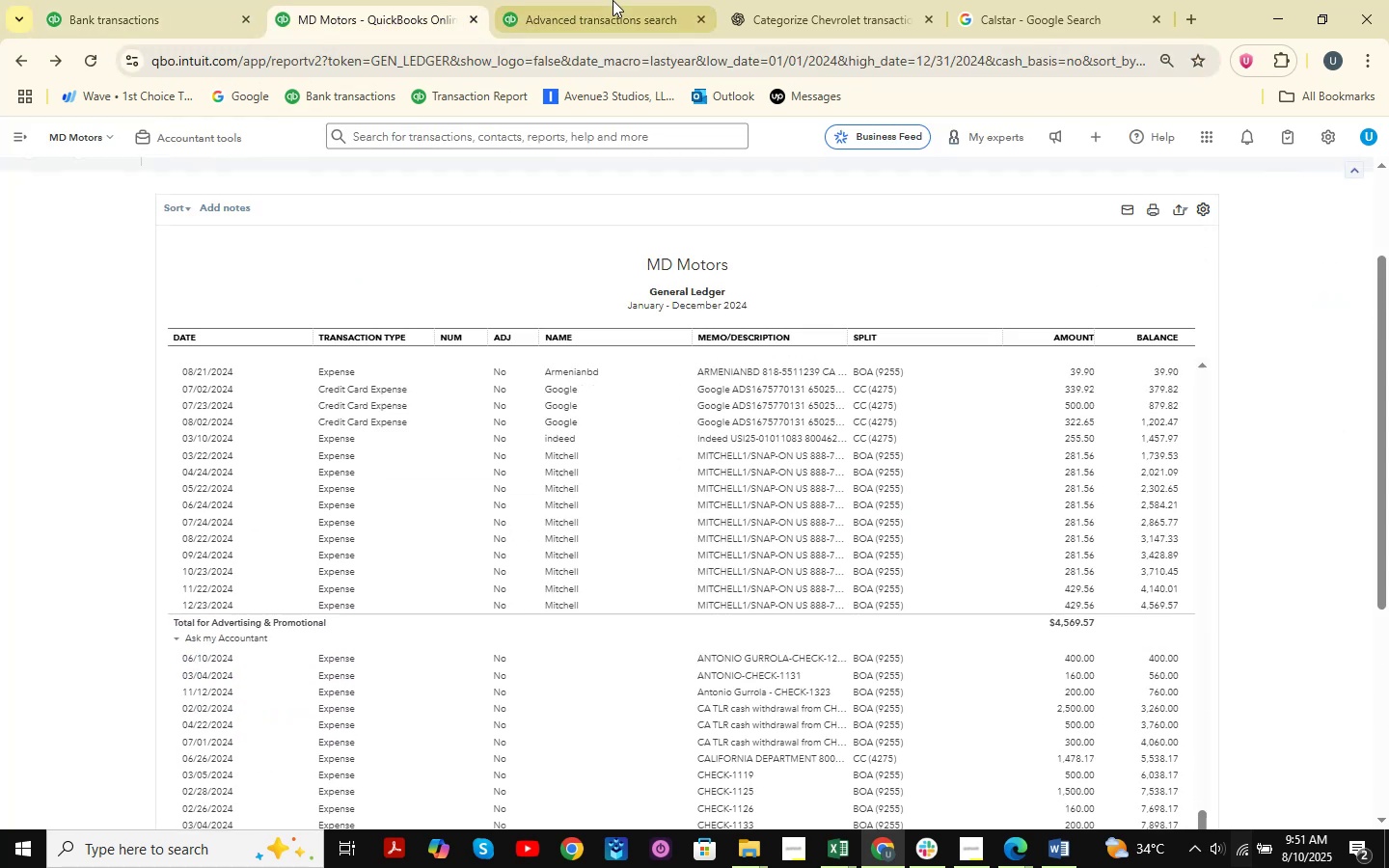 
left_click([613, 0])
 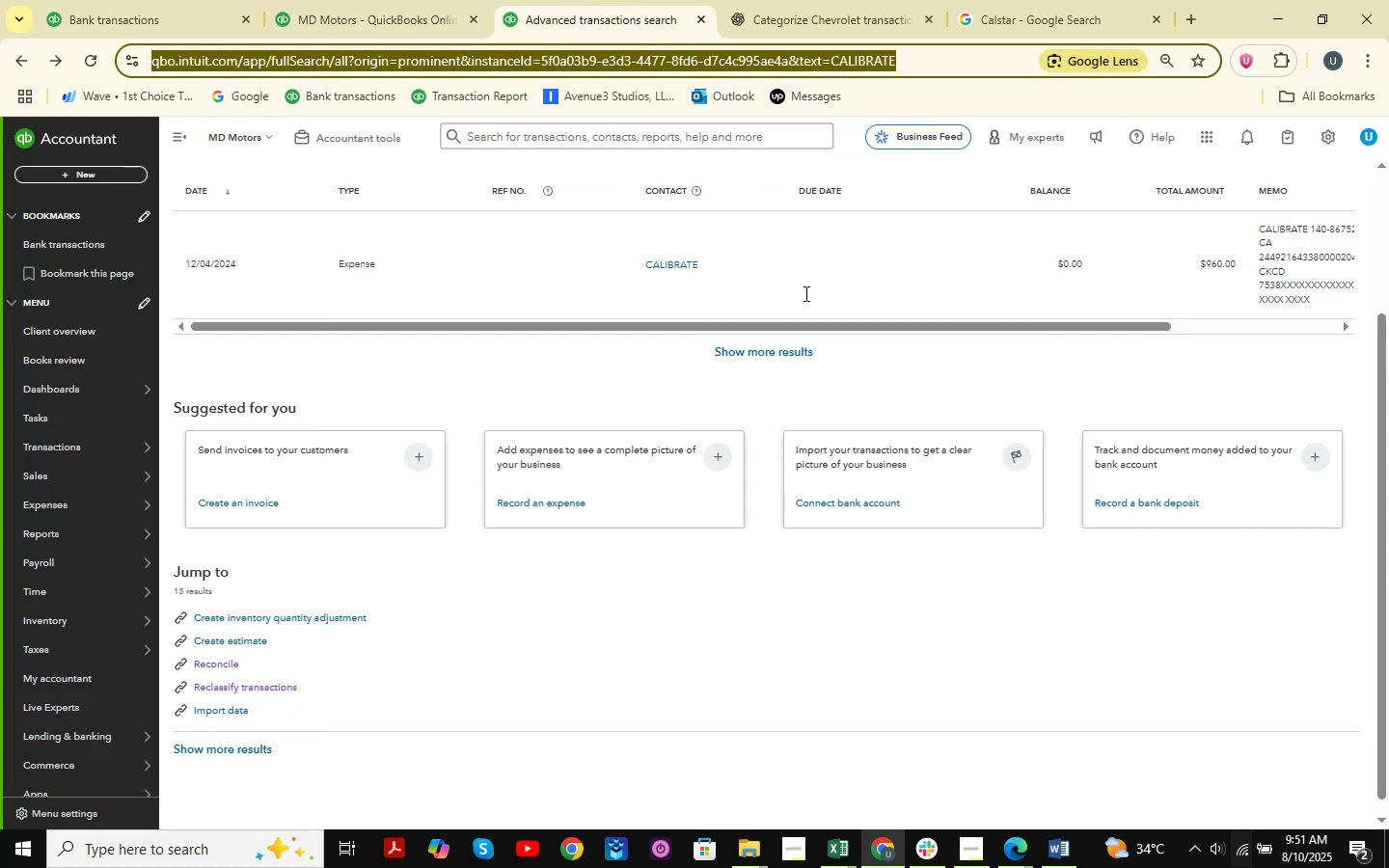 
scroll: coordinate [804, 293], scroll_direction: up, amount: 10.0
 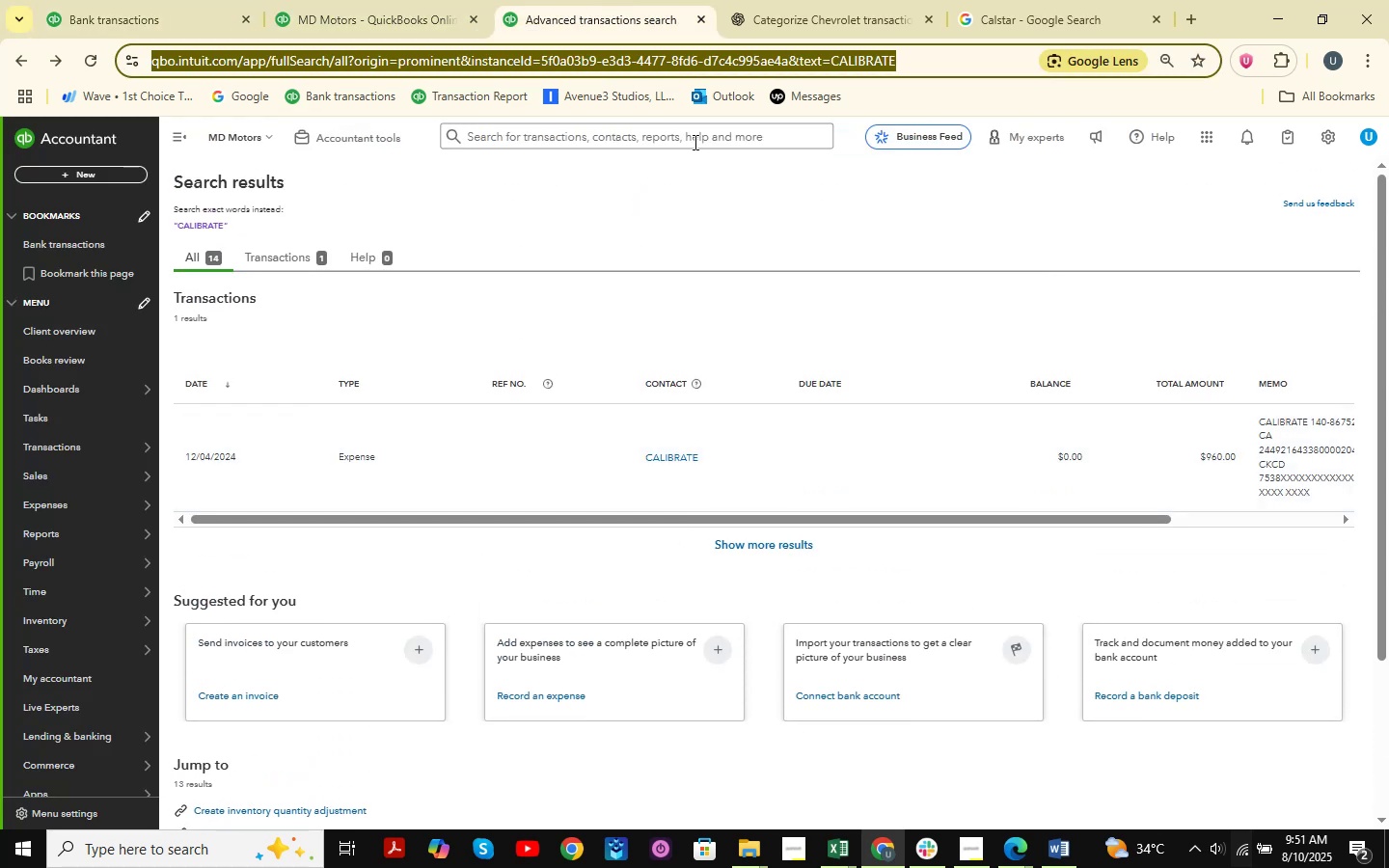 
left_click([693, 136])
 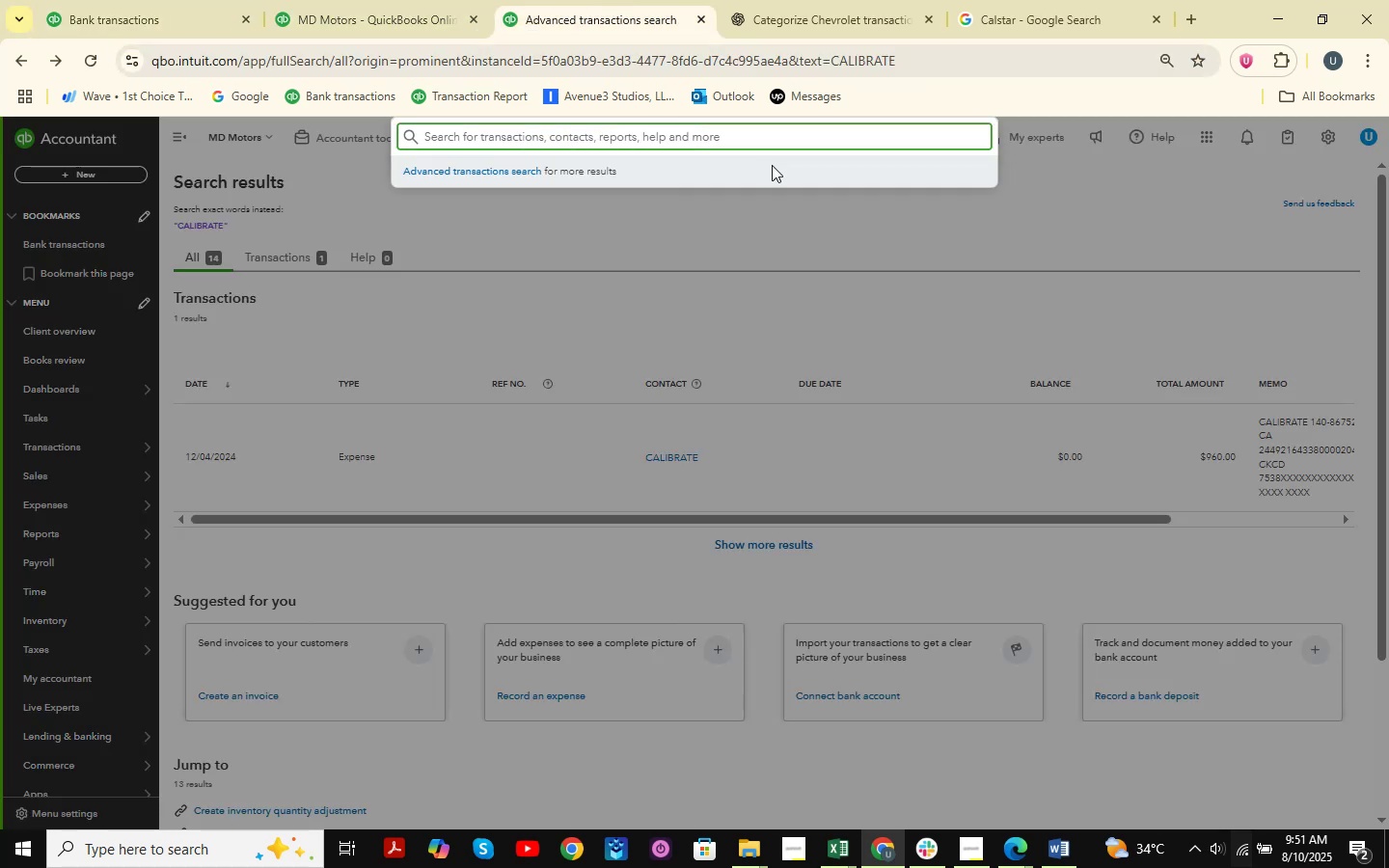 
key(Control+V)
 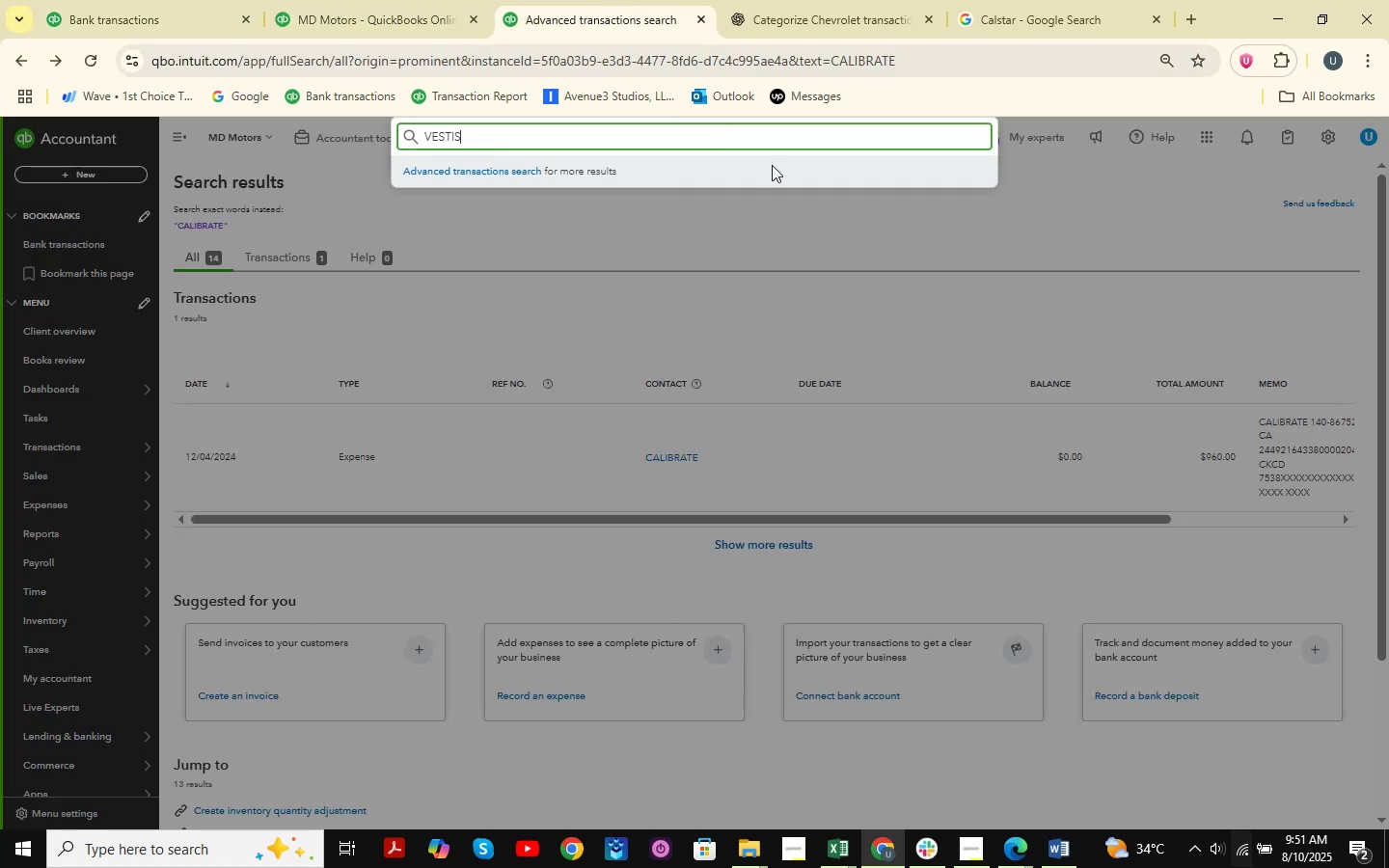 
key(NumpadEnter)
 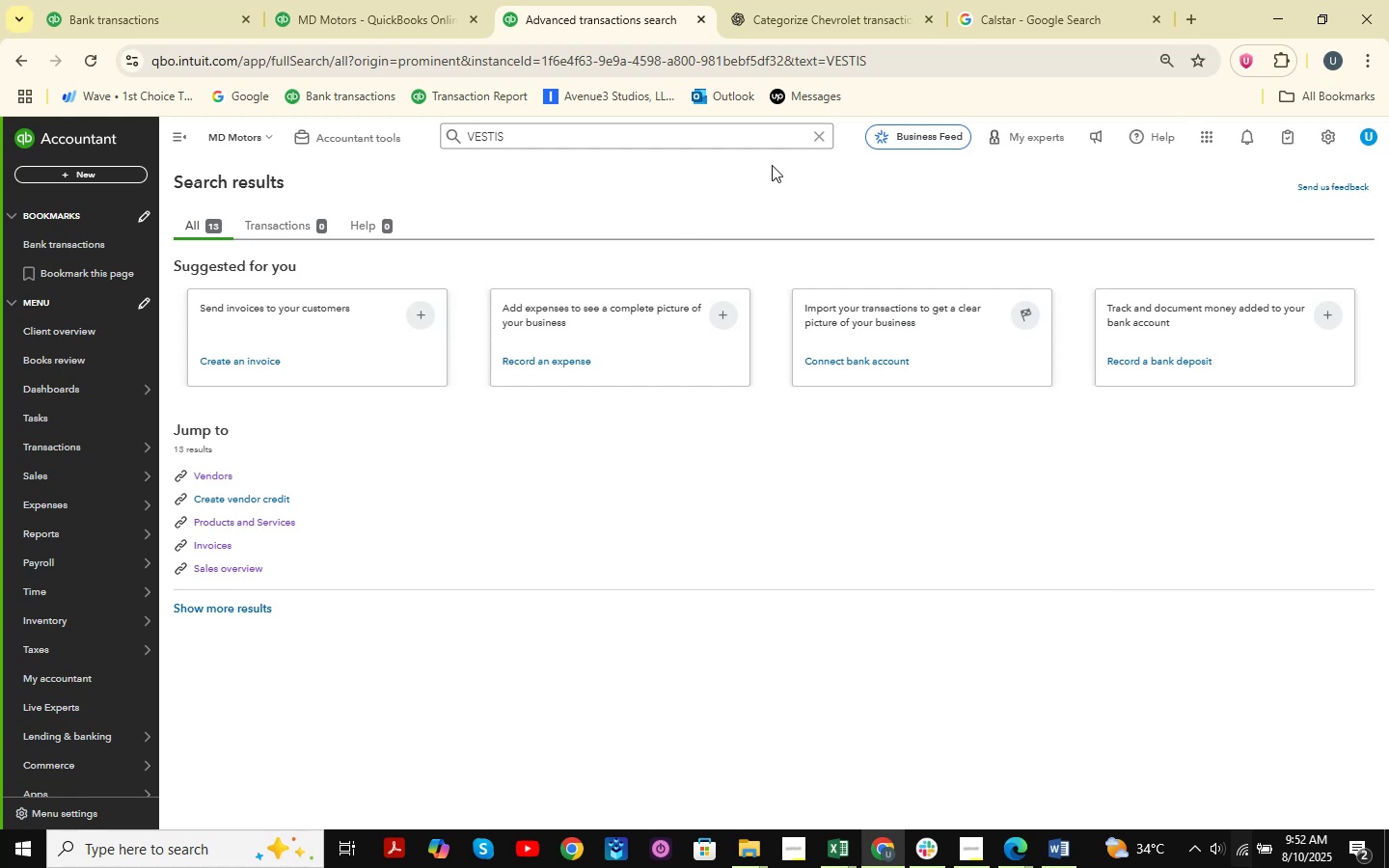 
wait(13.24)
 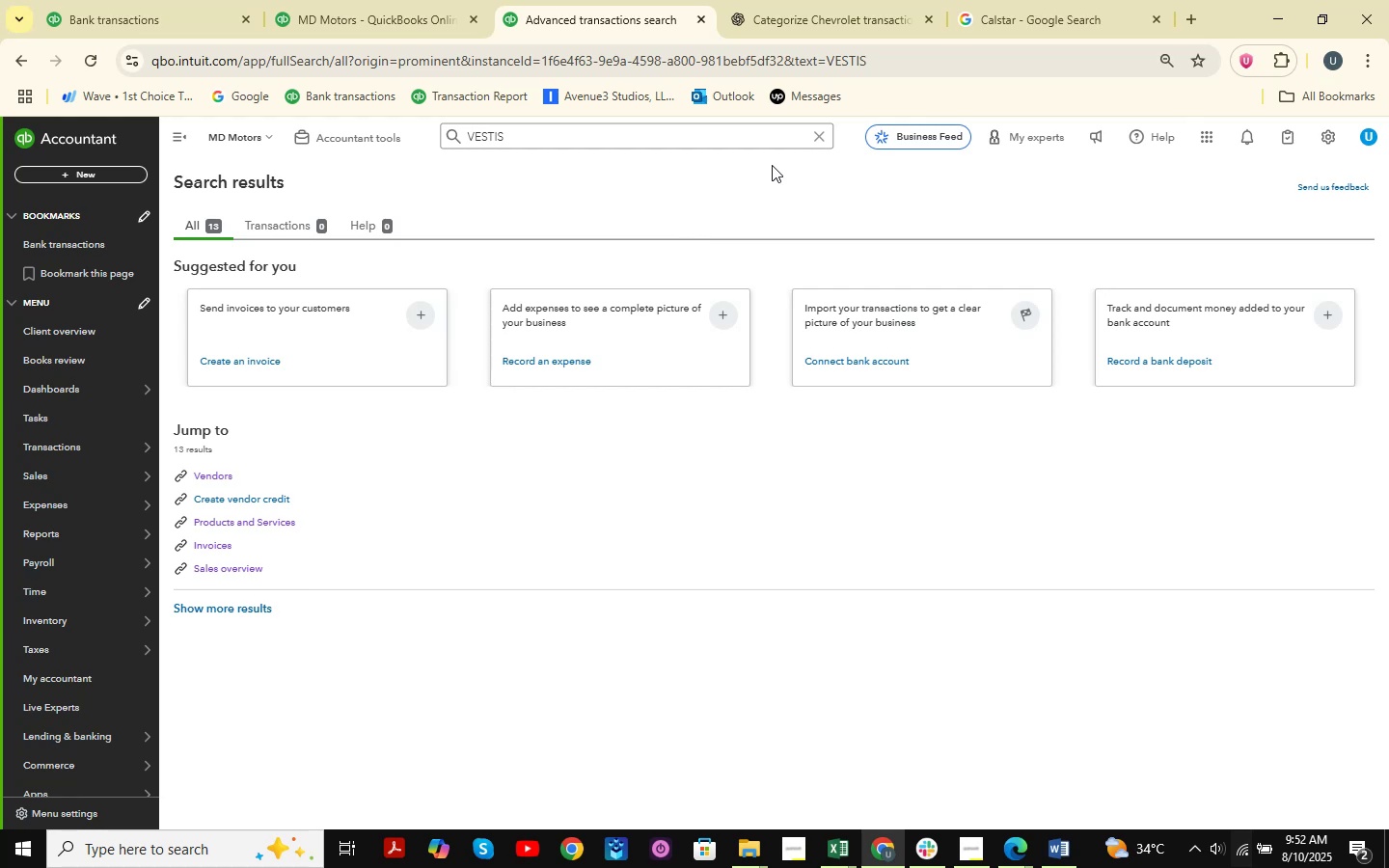 
left_click([437, 0])
 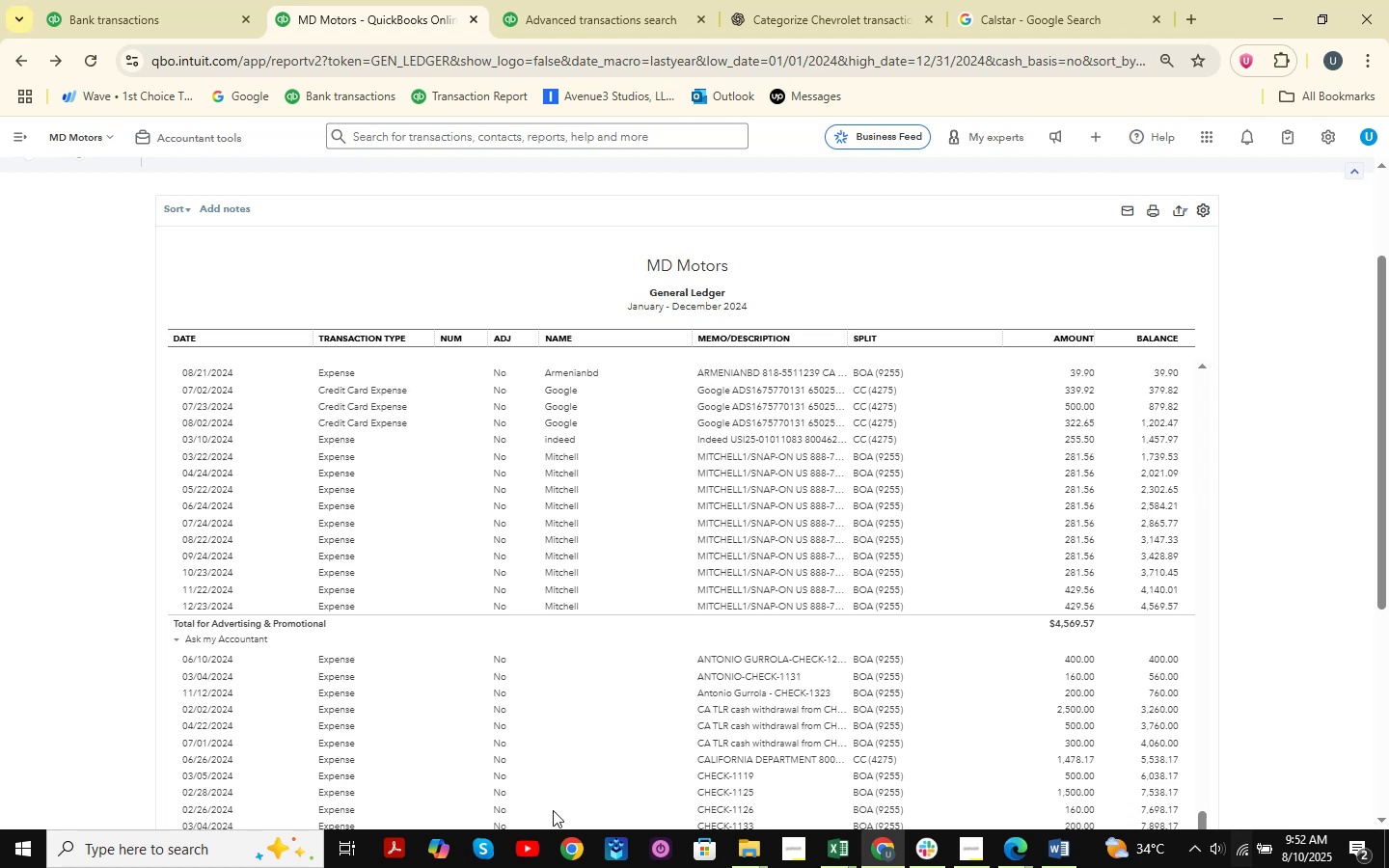 
left_click([187, 0])
 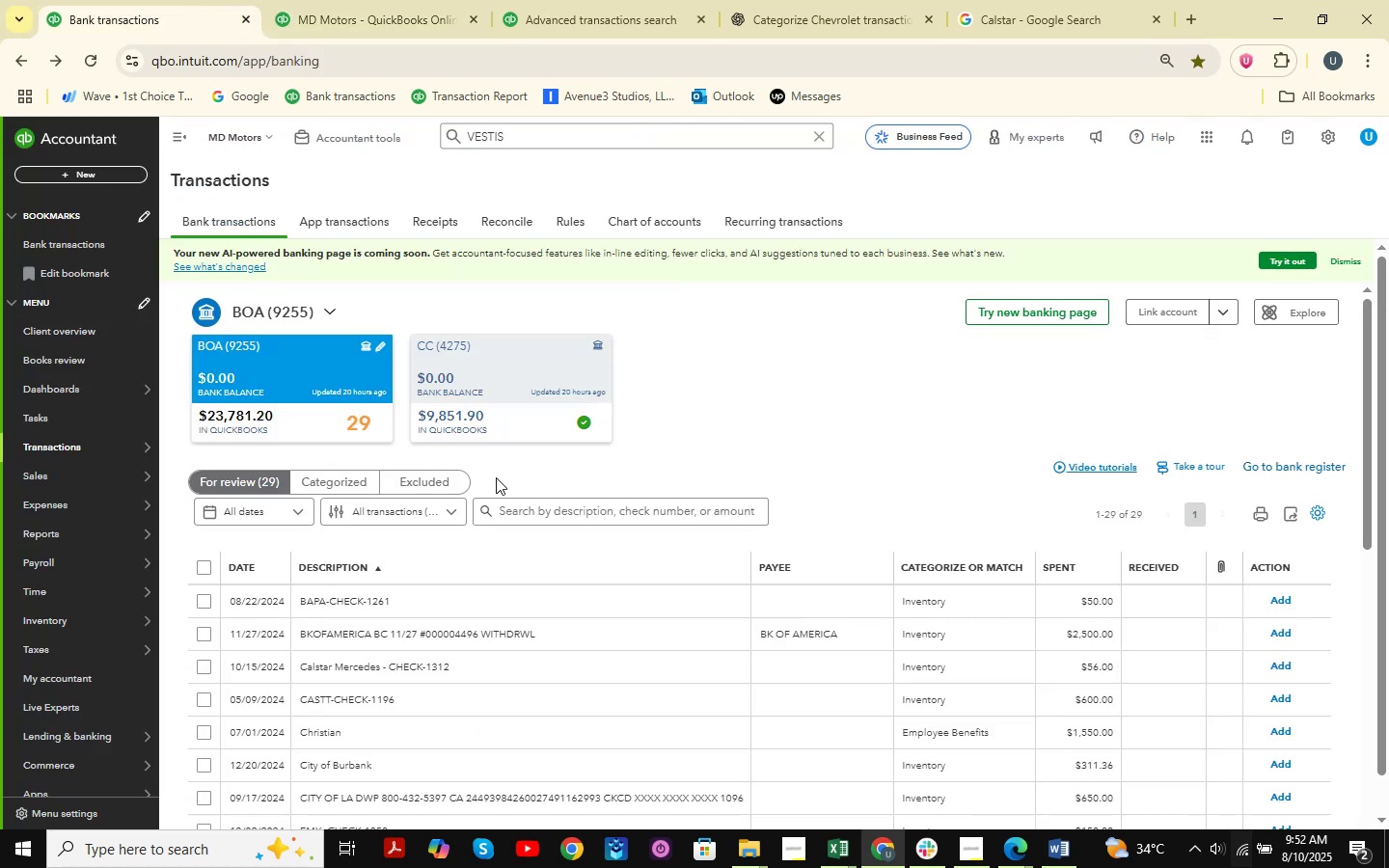 
scroll: coordinate [526, 558], scroll_direction: down, amount: 23.0
 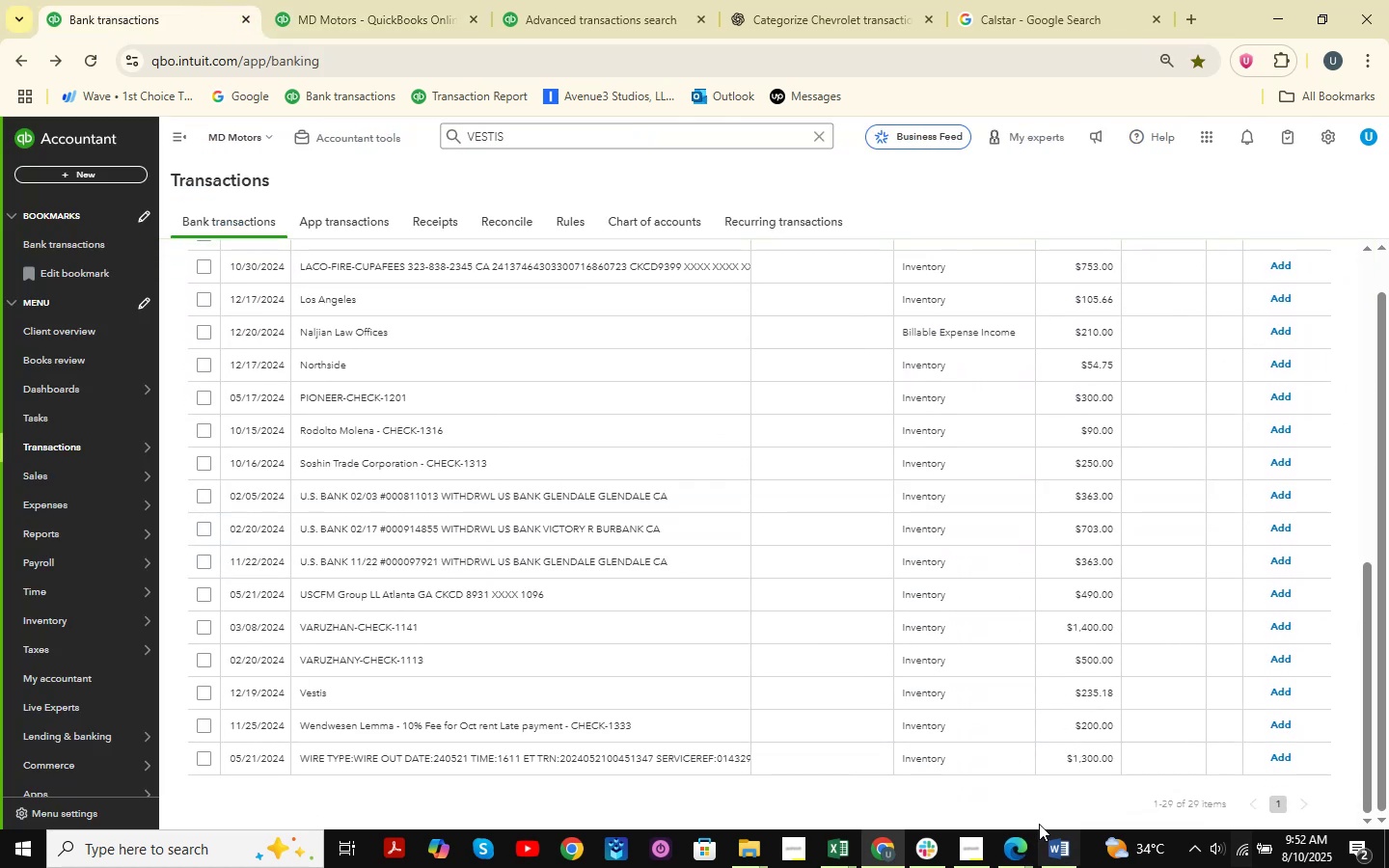 
wait(5.45)
 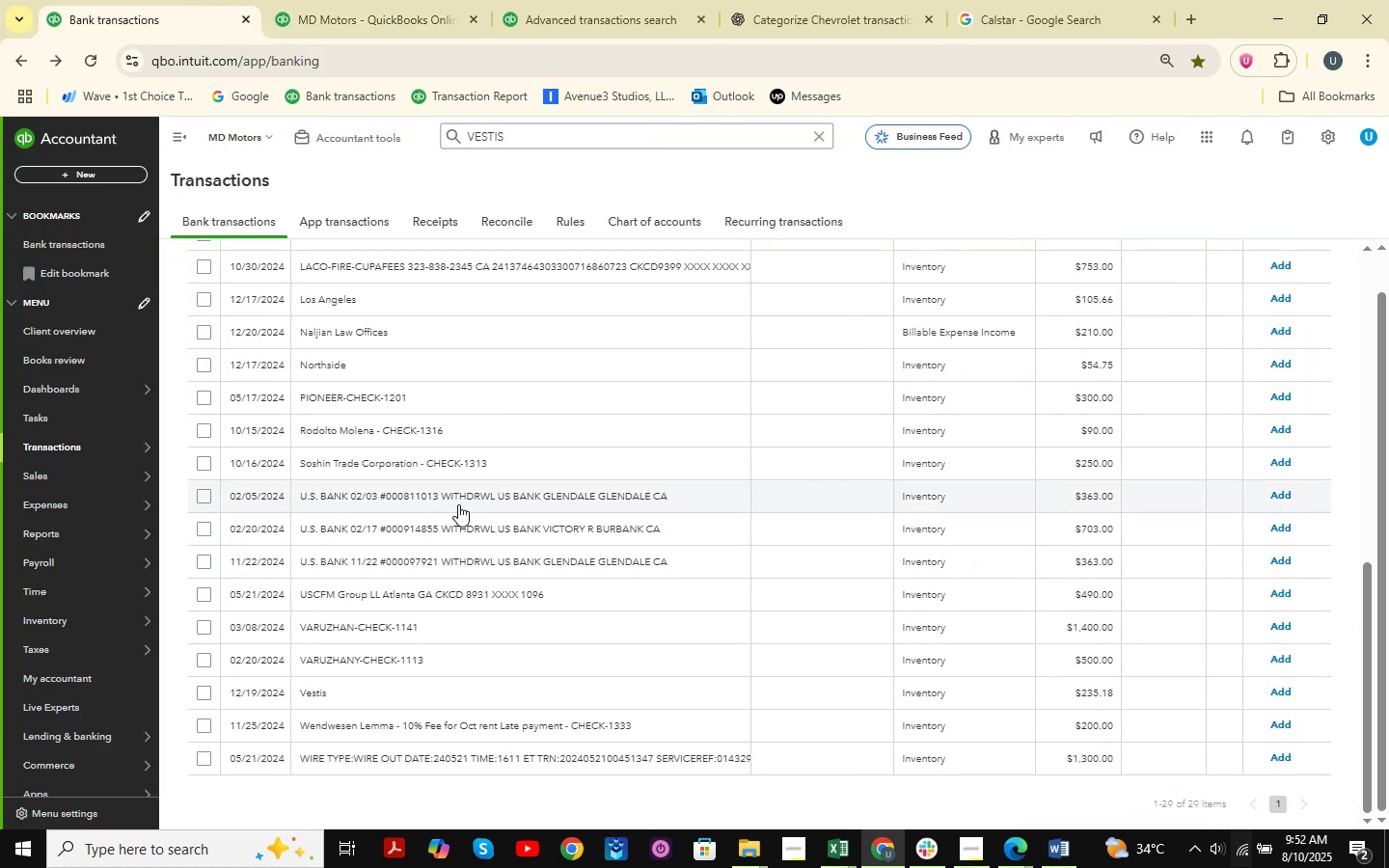 
left_click([453, 476])
 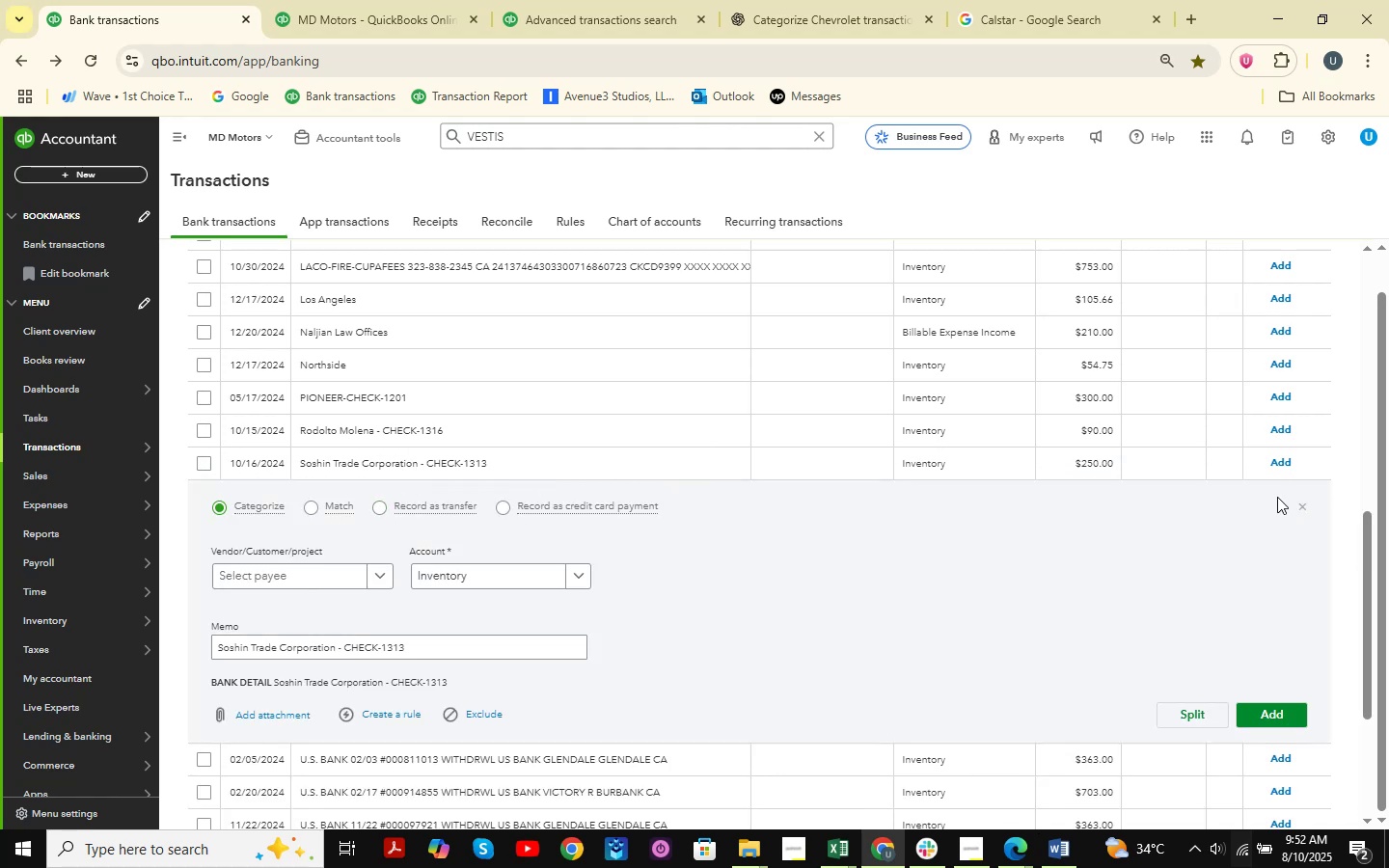 
left_click([1302, 506])
 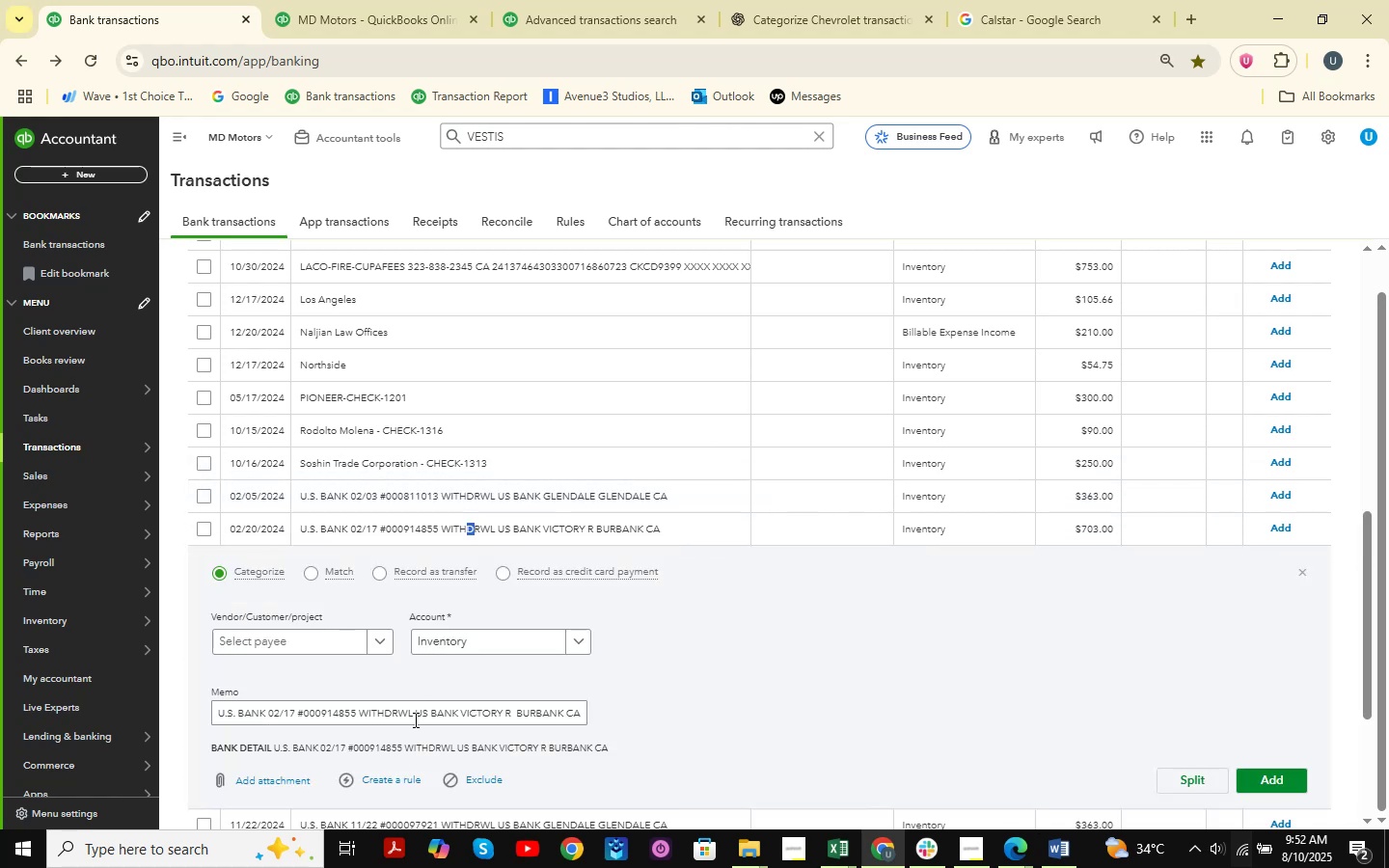 
left_click_drag(start_coordinate=[357, 720], to_coordinate=[414, 721])
 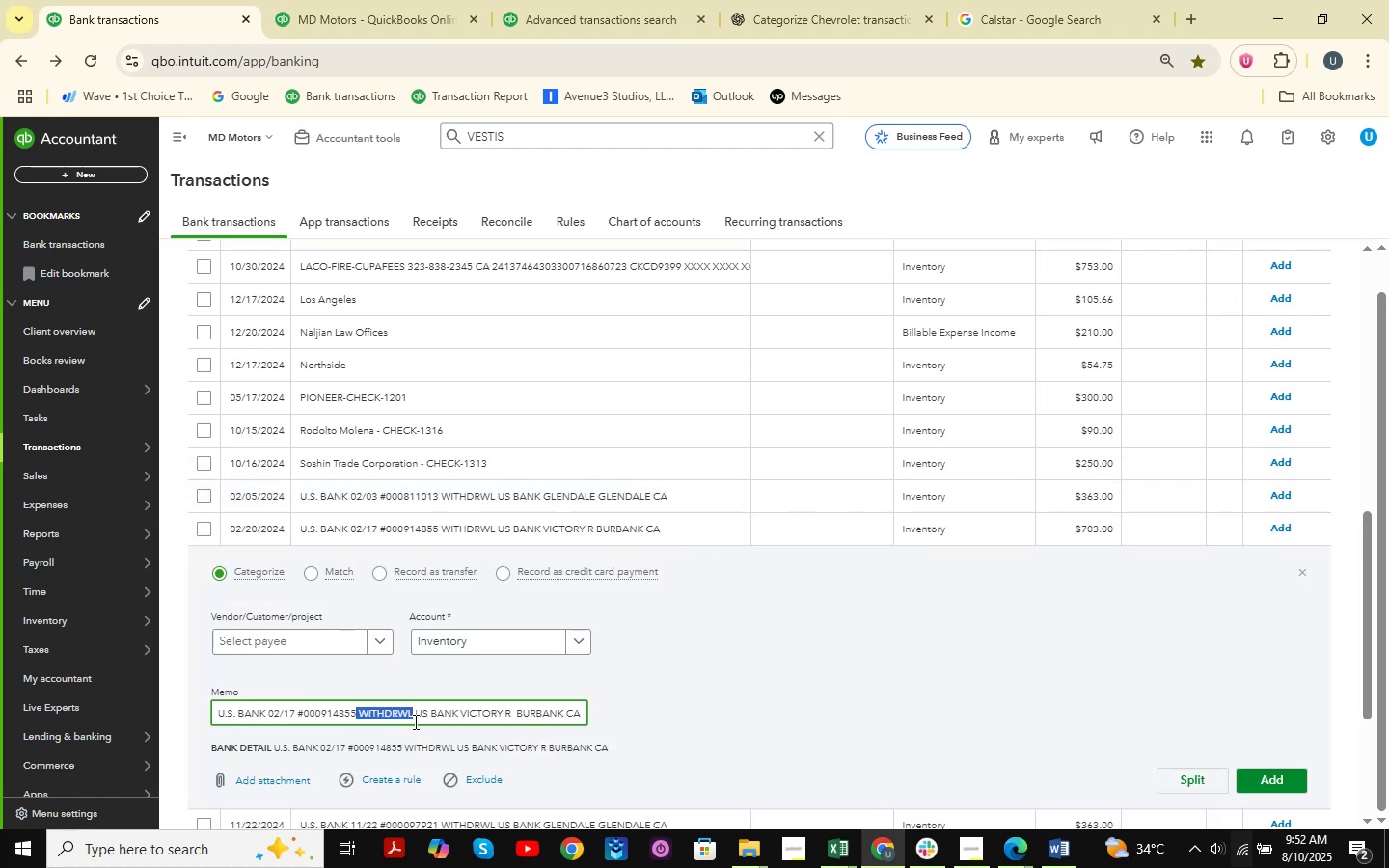 
key(Control+C)
 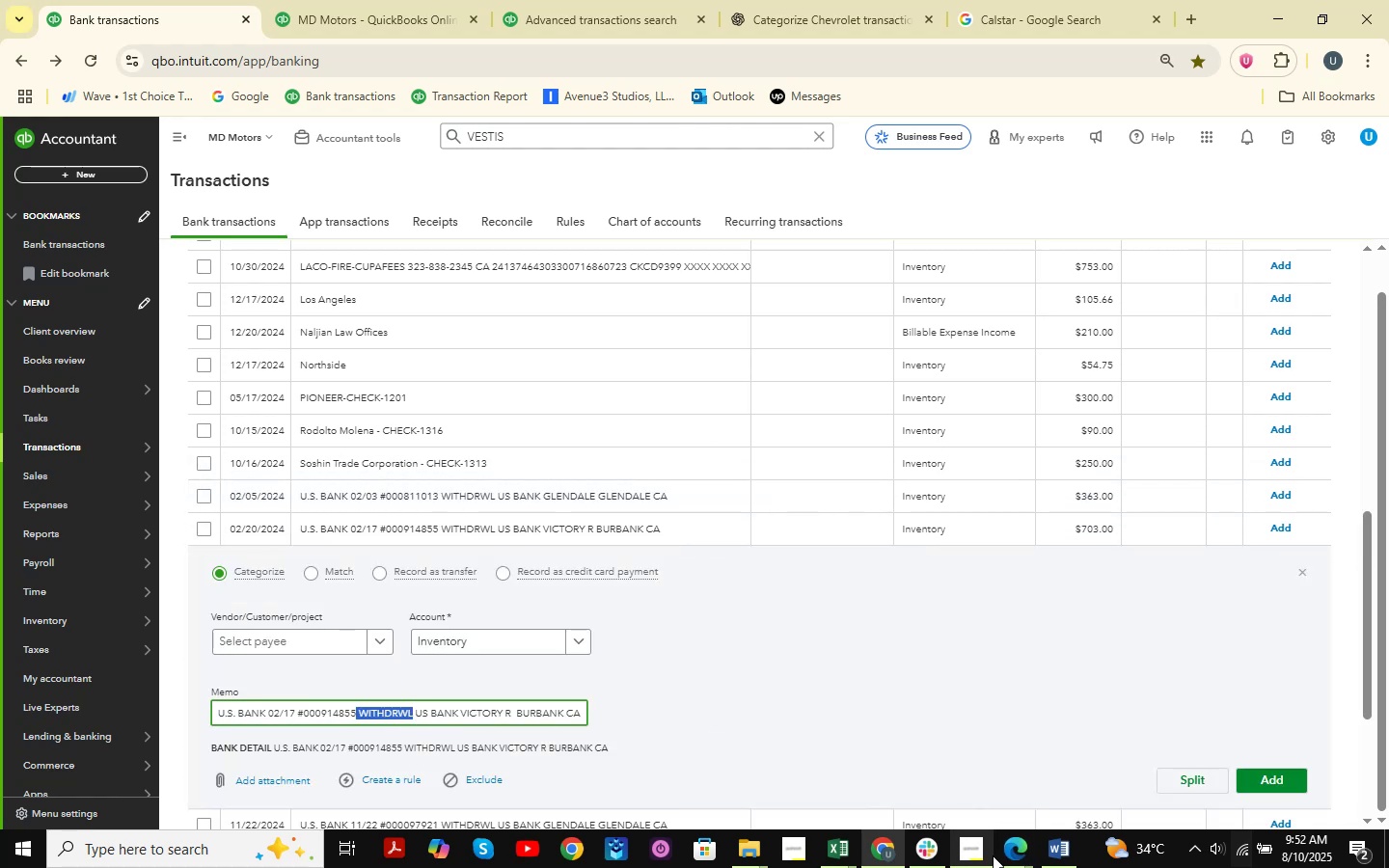 
left_click([1011, 850])
 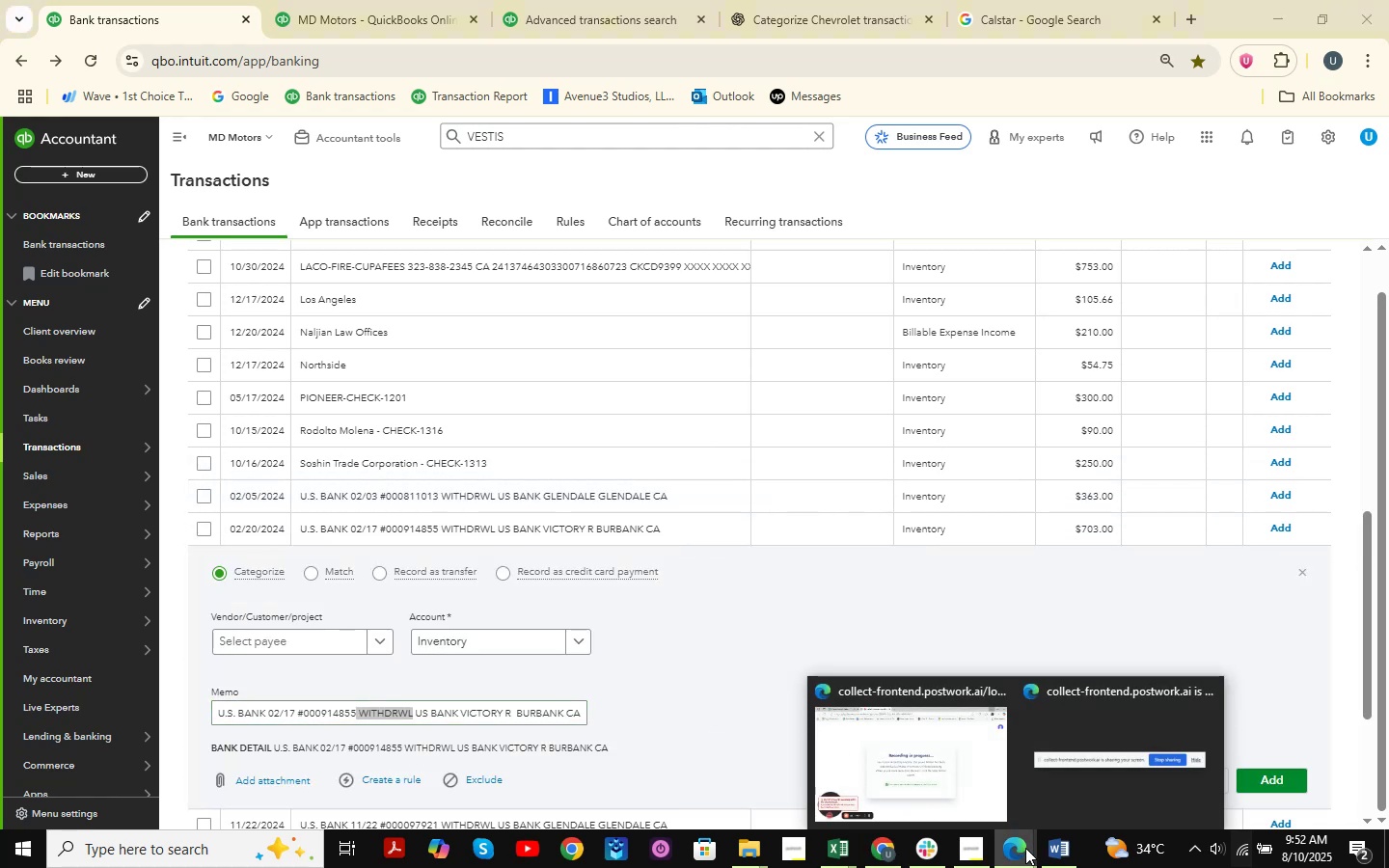 
double_click([1026, 846])
 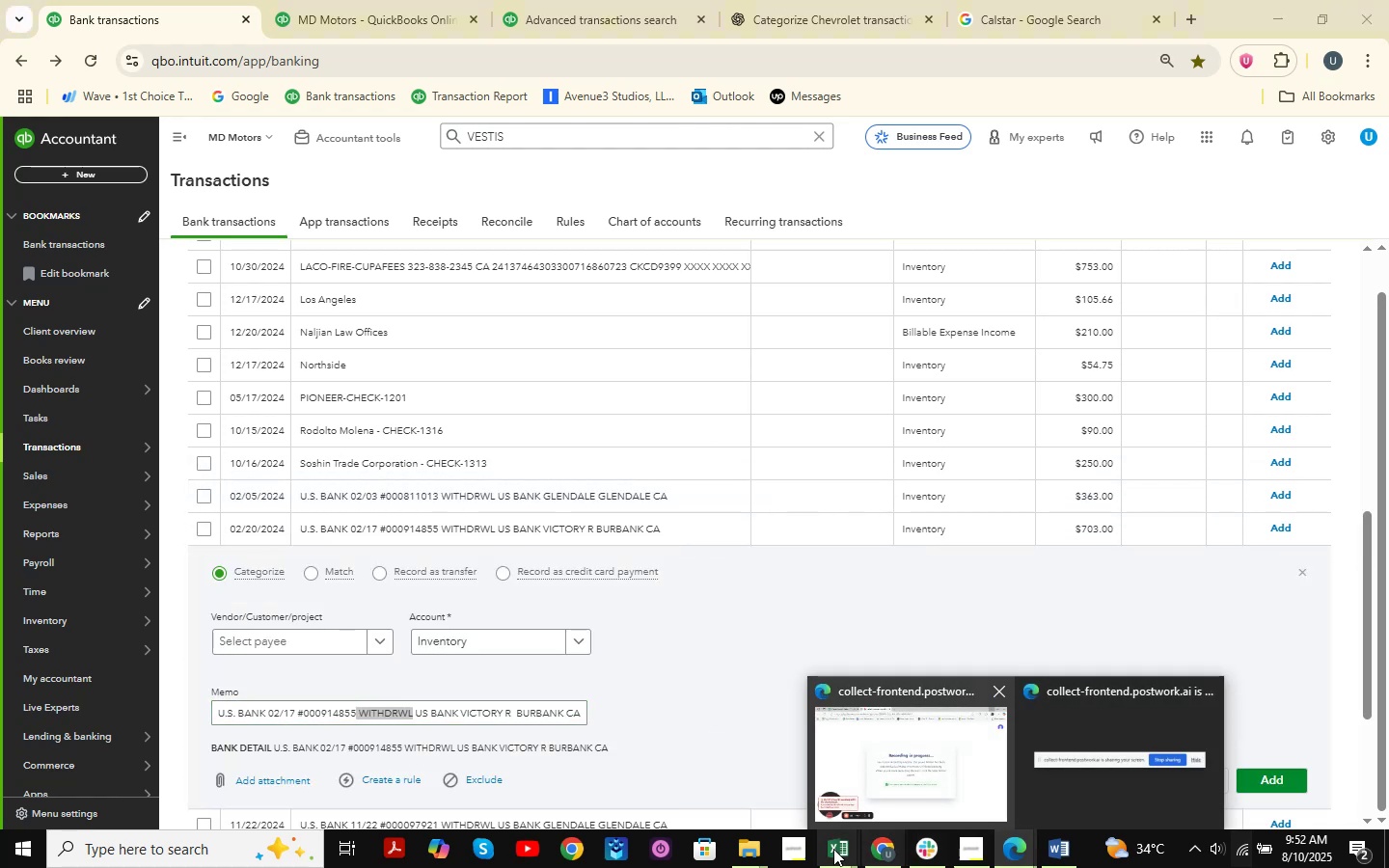 
triple_click([830, 849])
 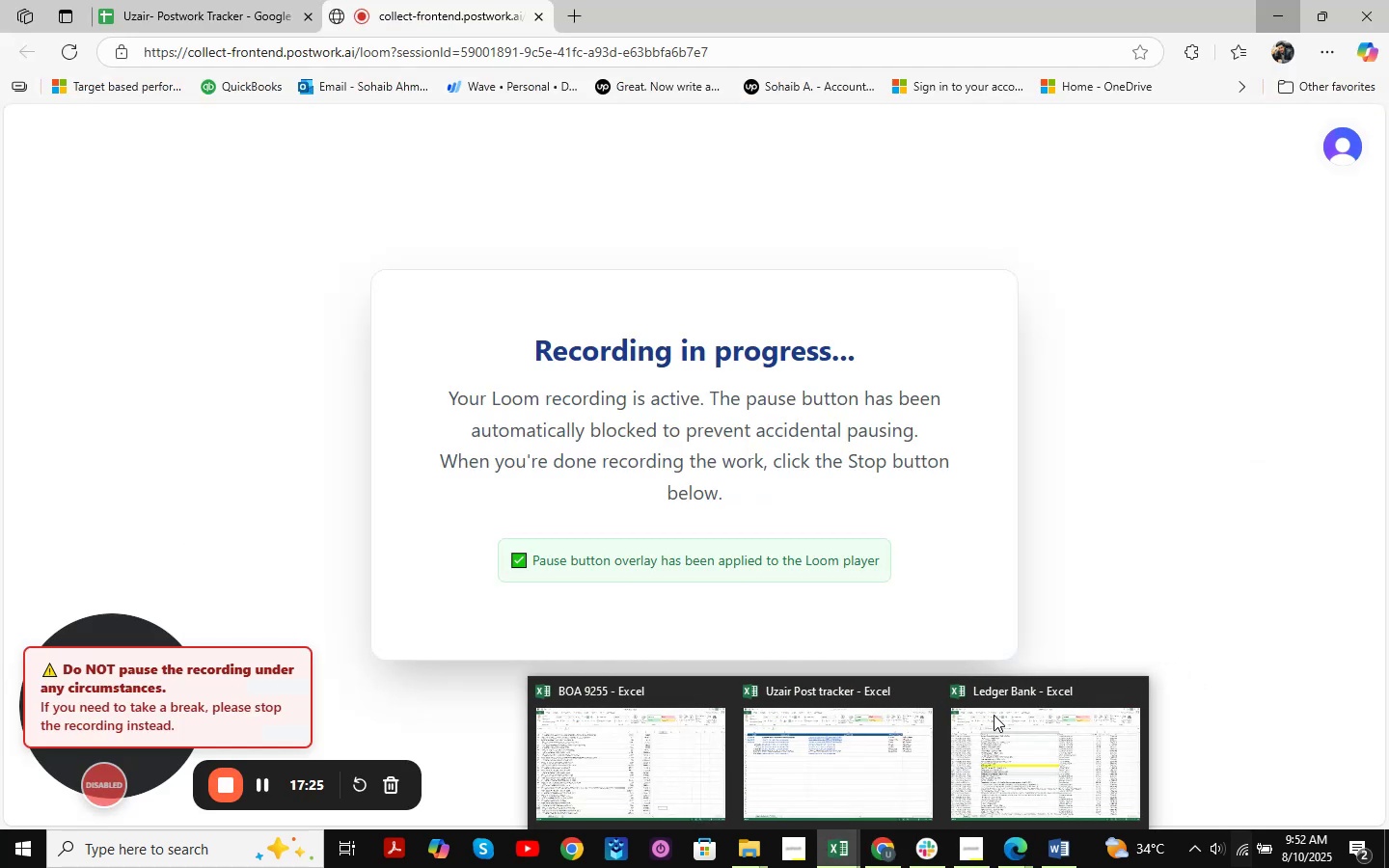 
left_click([994, 715])
 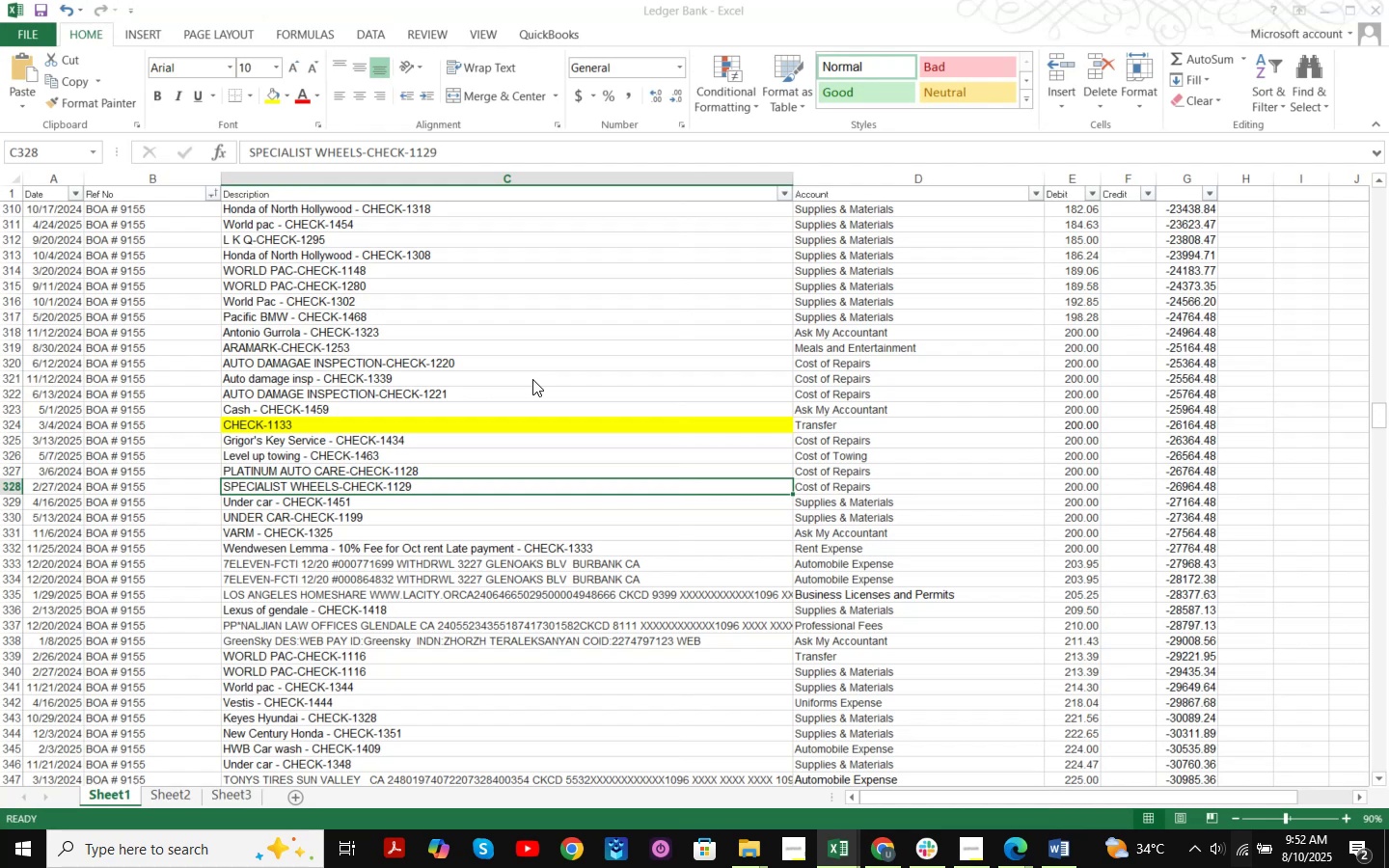 
left_click([545, 366])
 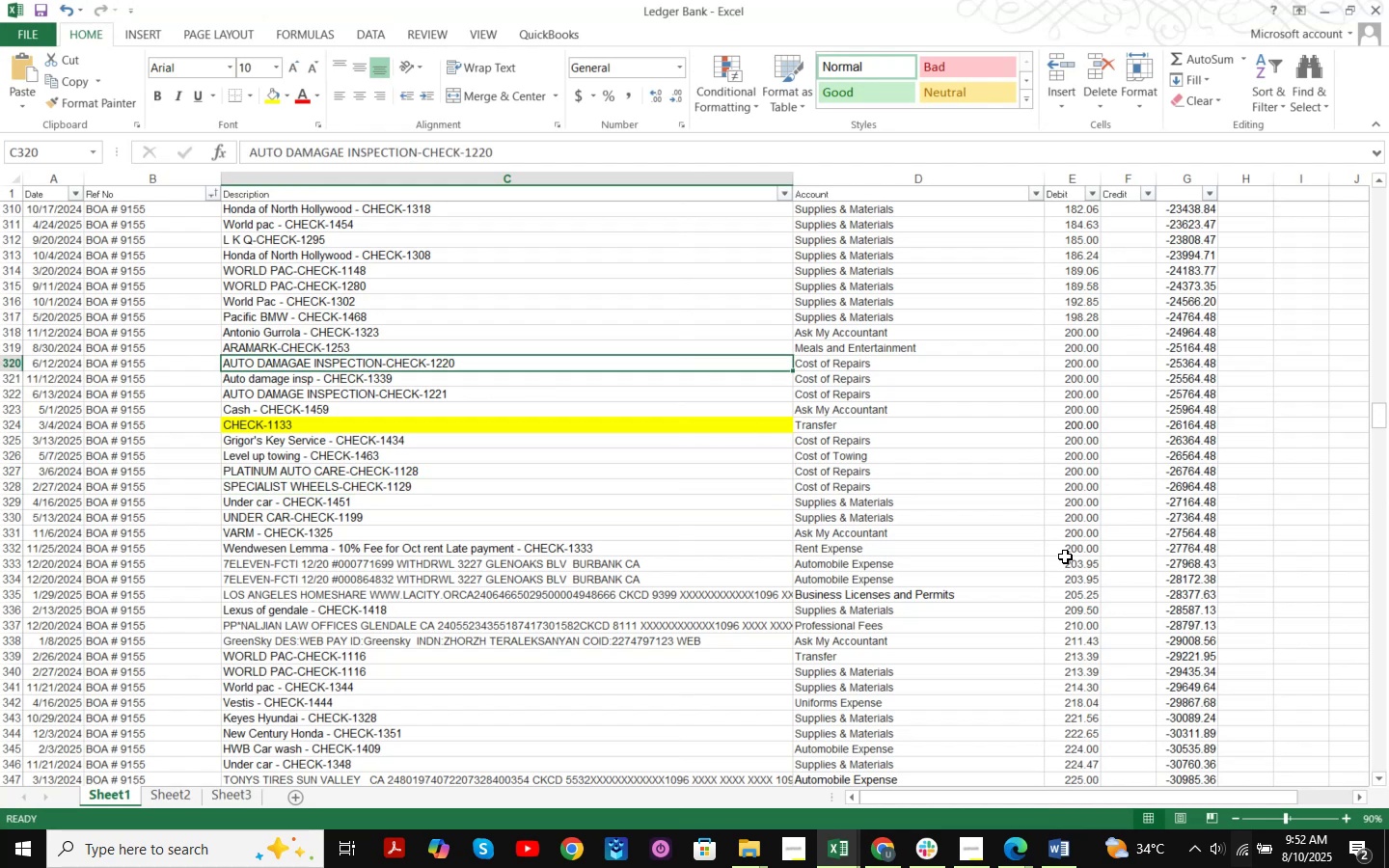 
key(Control+F)
 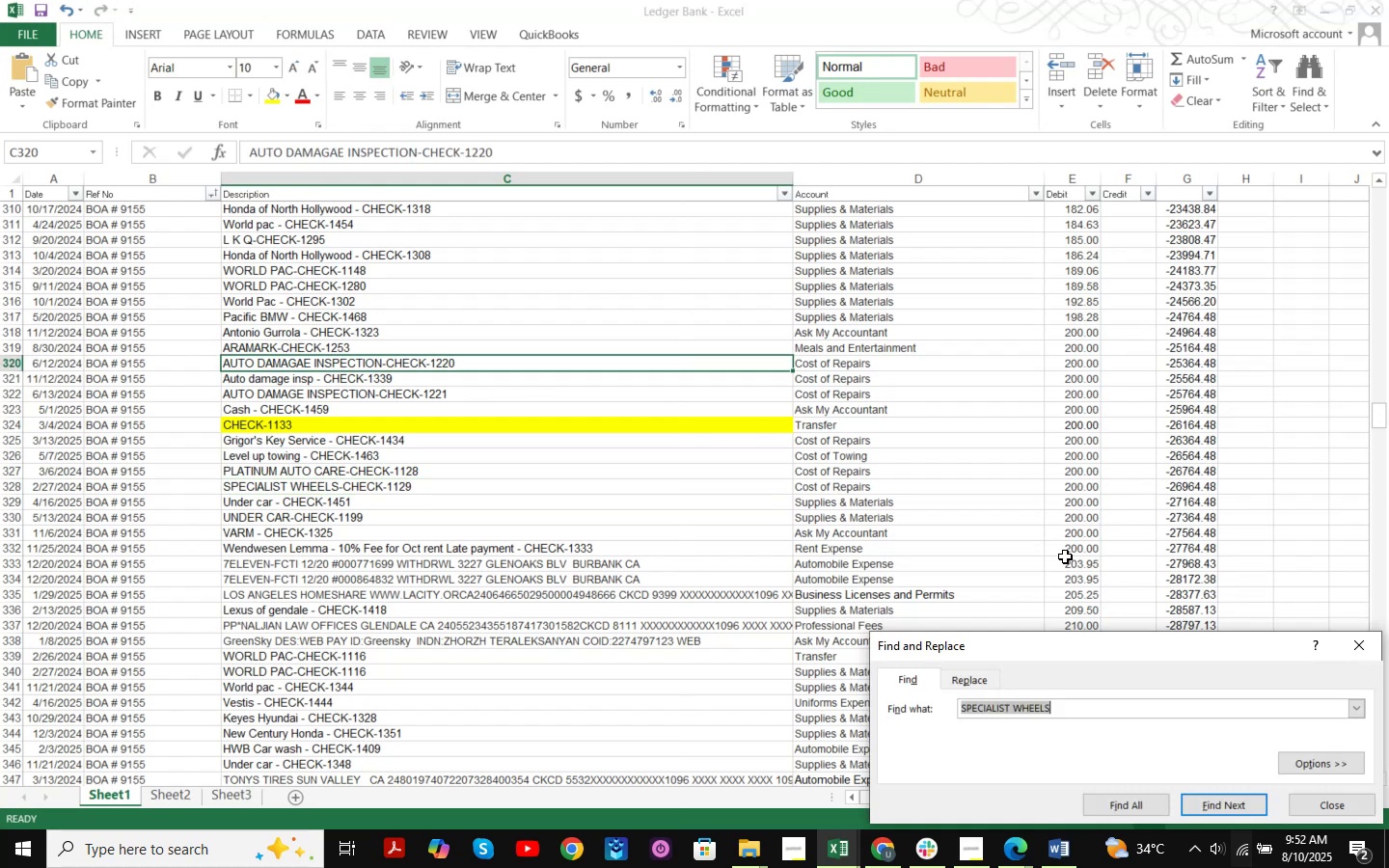 
key(Control+ControlLeft)
 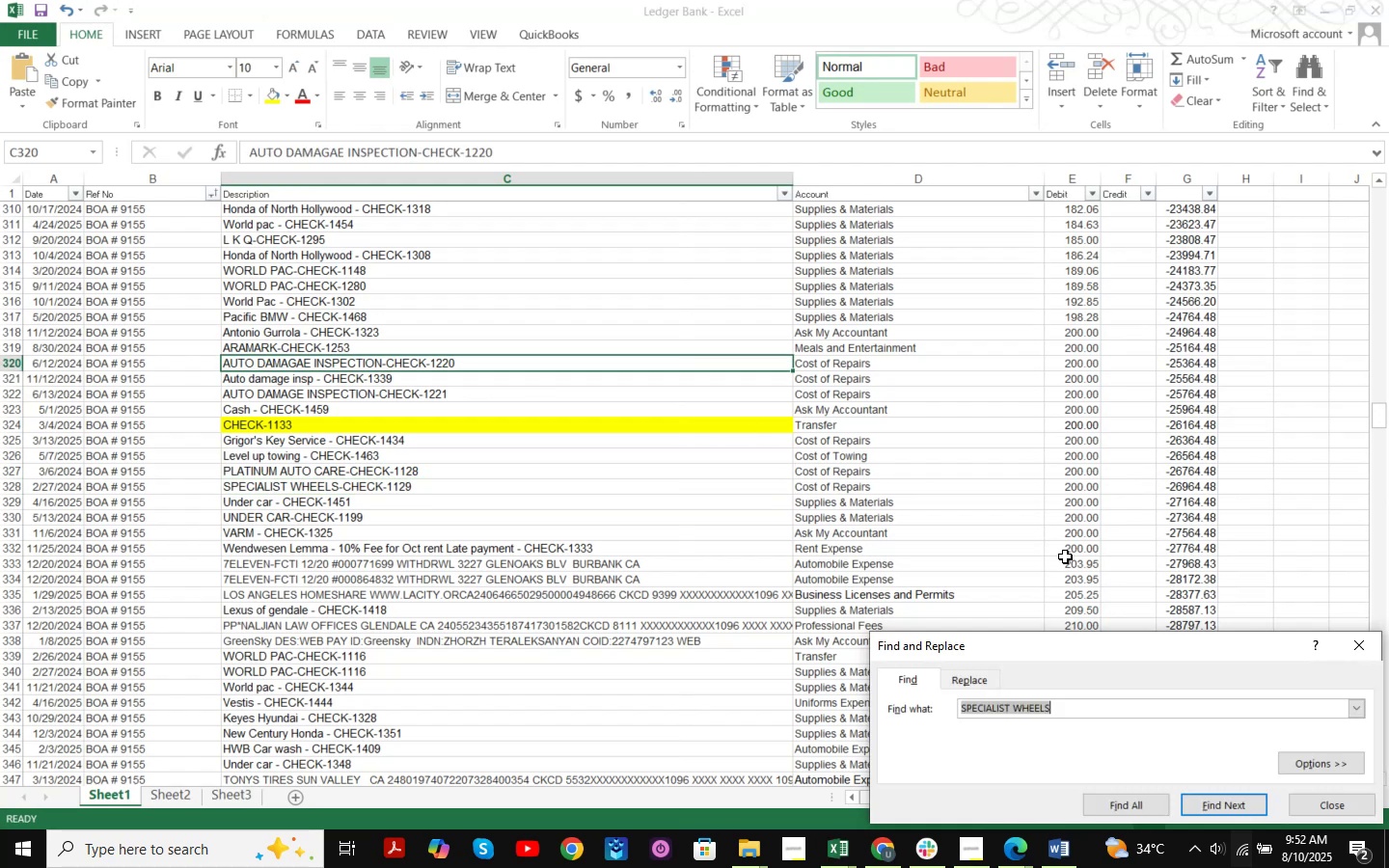 
key(Control+V)
 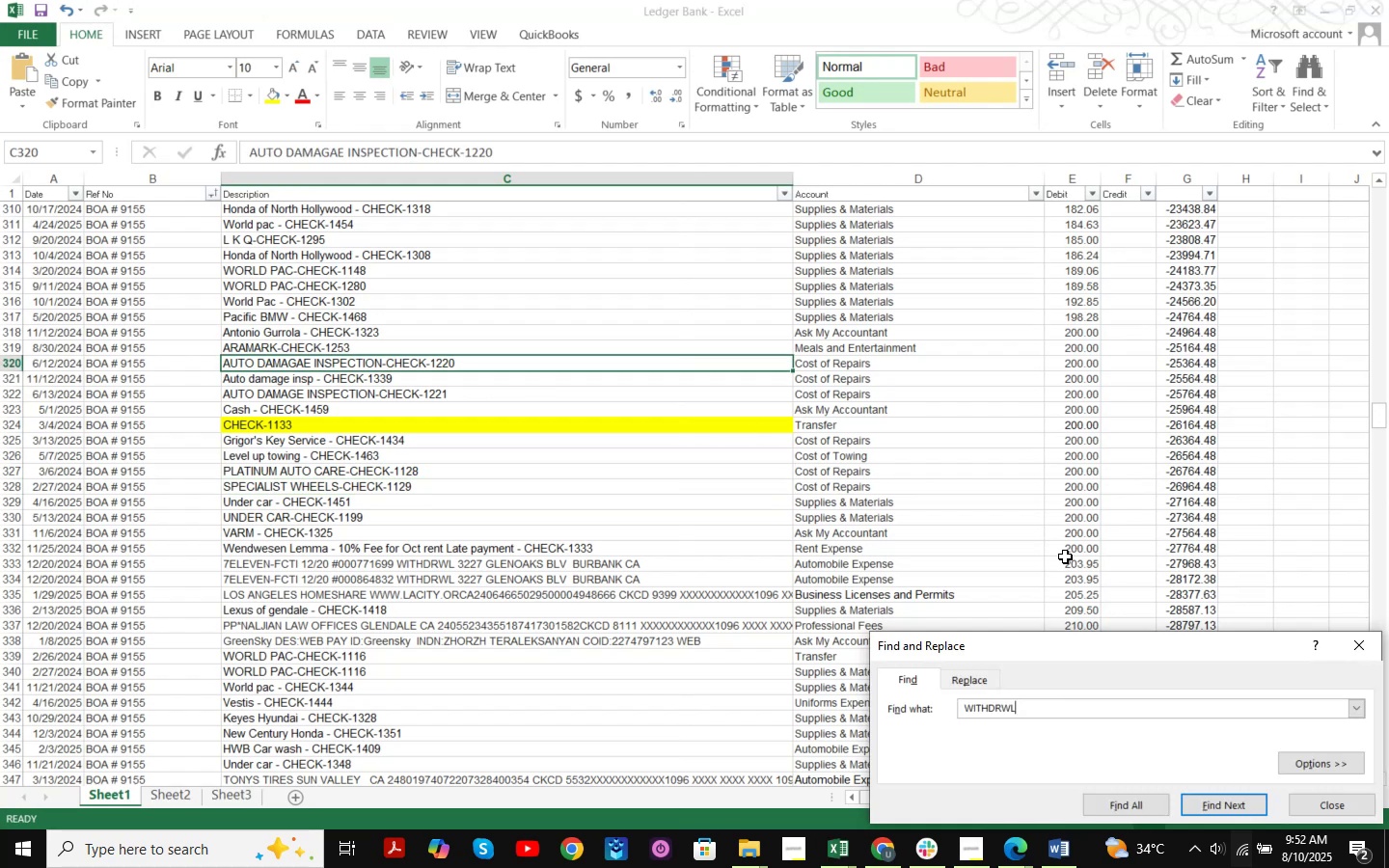 
key(NumpadEnter)
 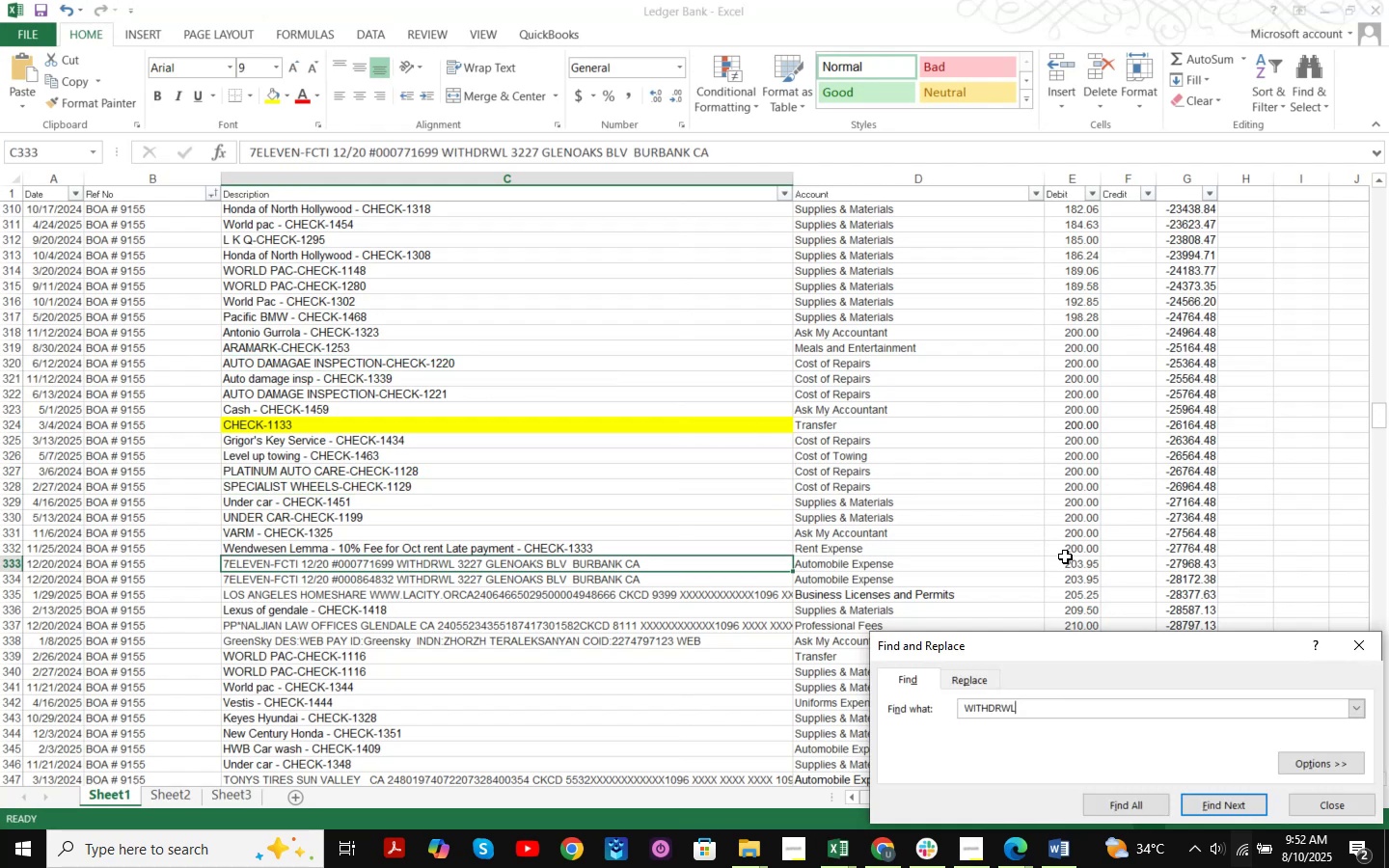 
hold_key(key=ArrowLeft, duration=0.75)
 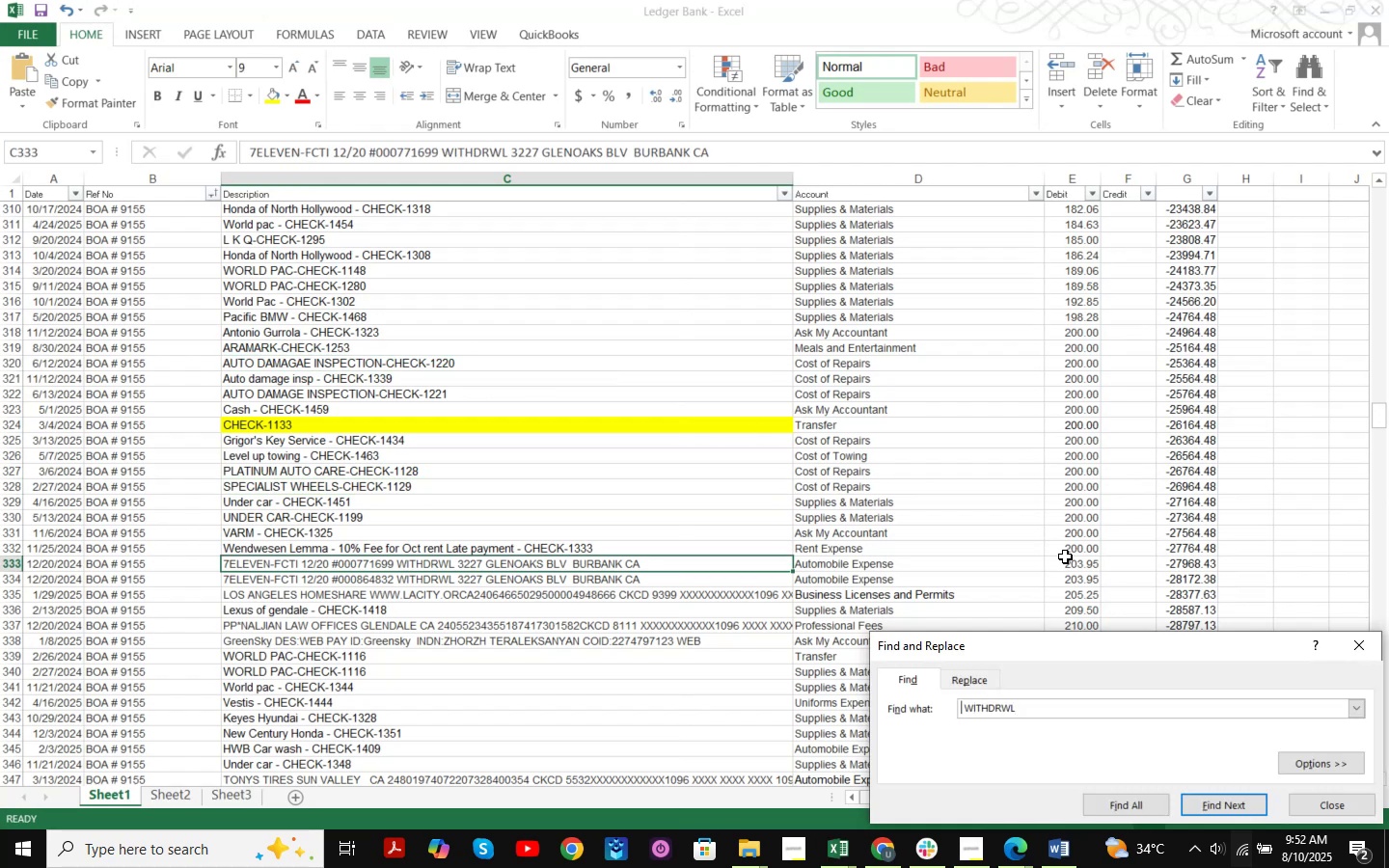 
key(ArrowRight)
 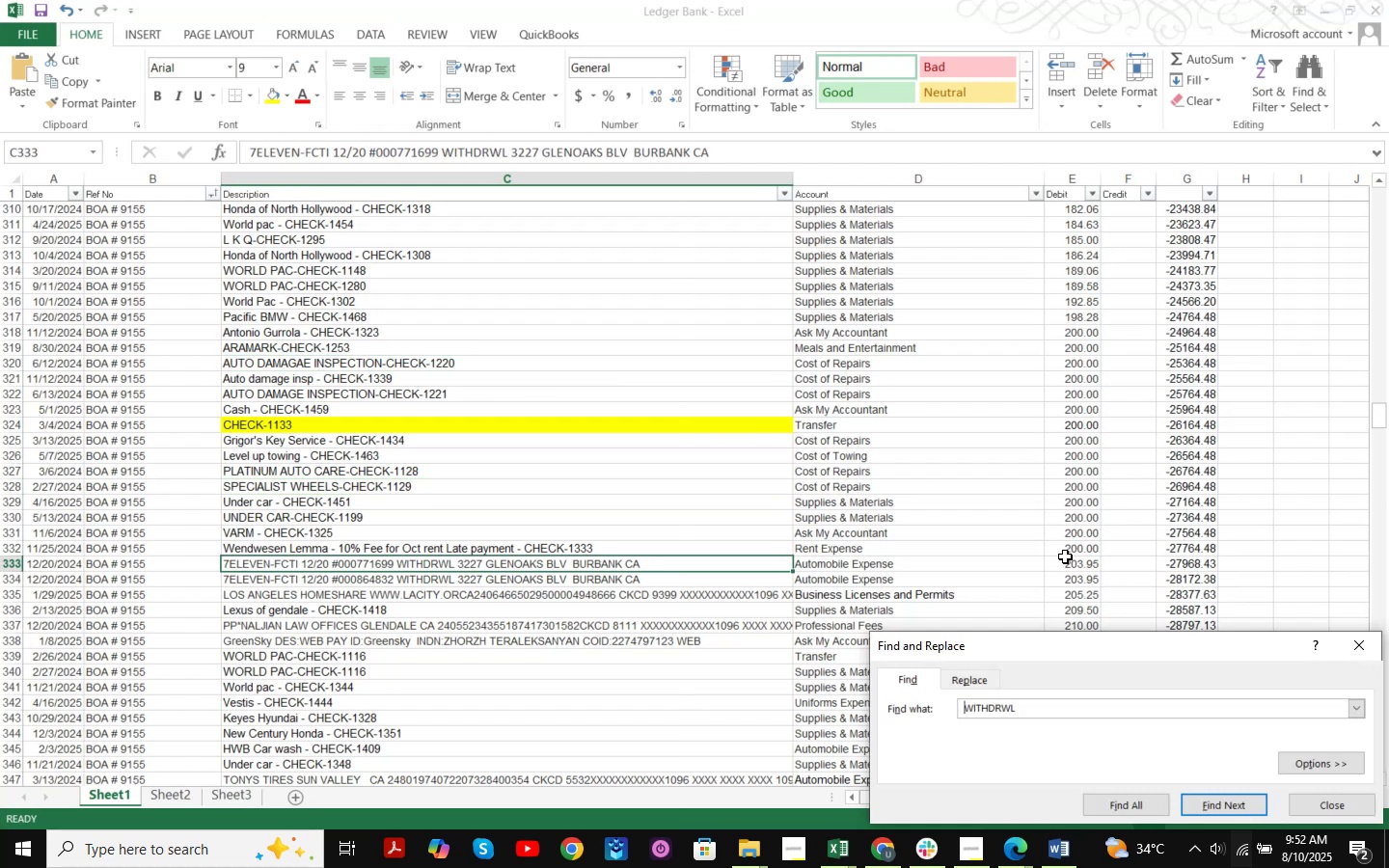 
key(Backspace)
 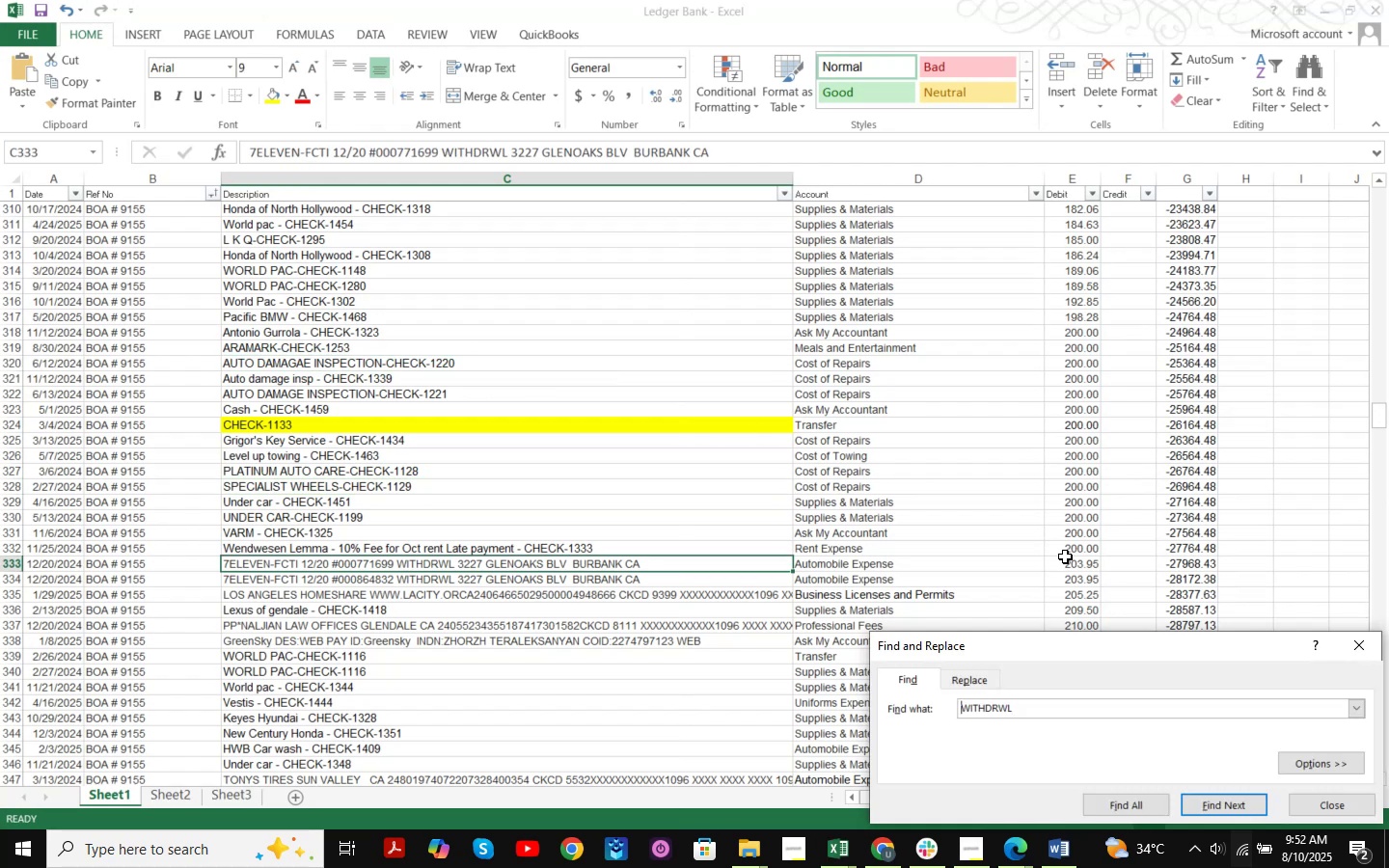 
key(NumpadEnter)
 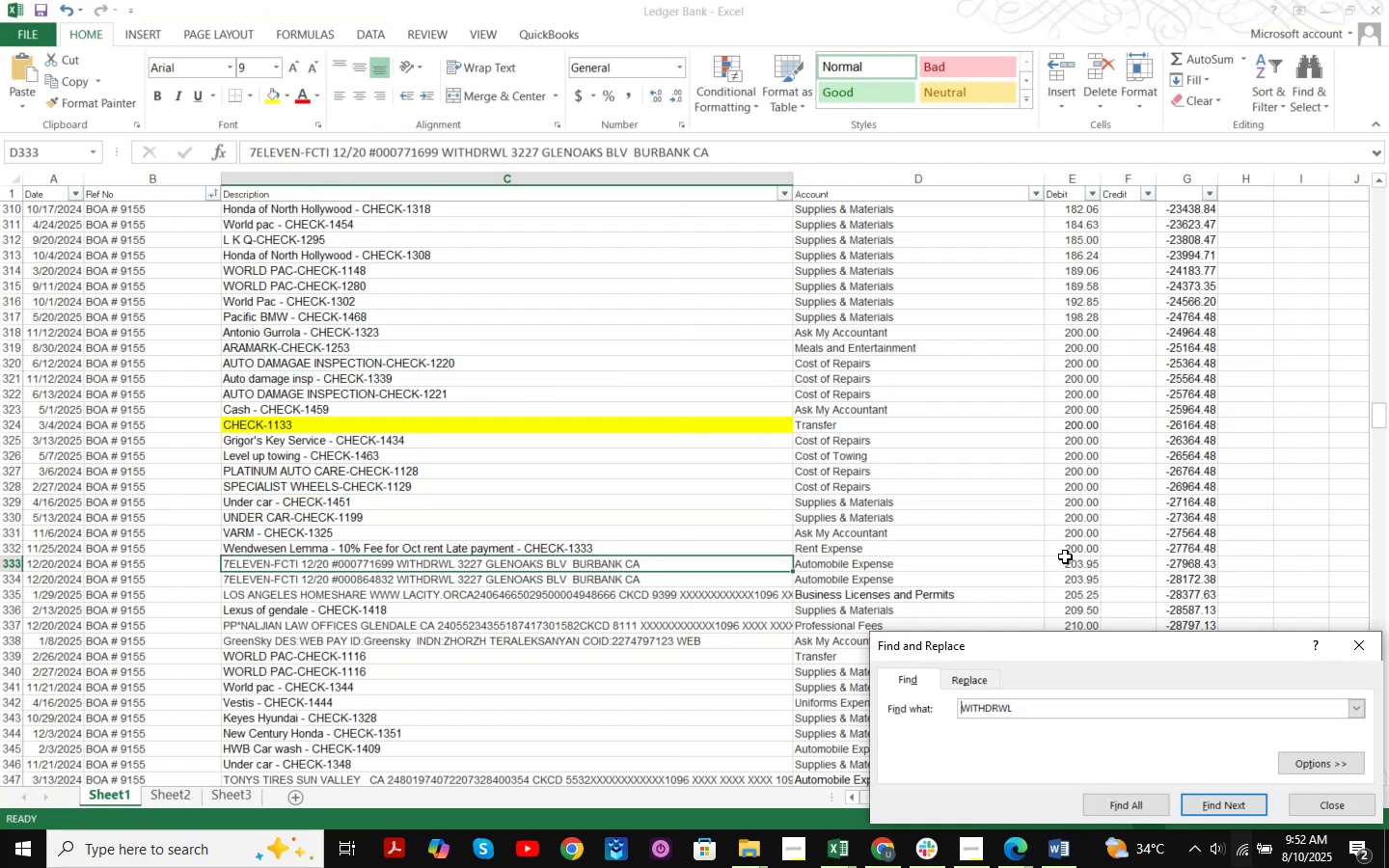 
key(NumpadEnter)
 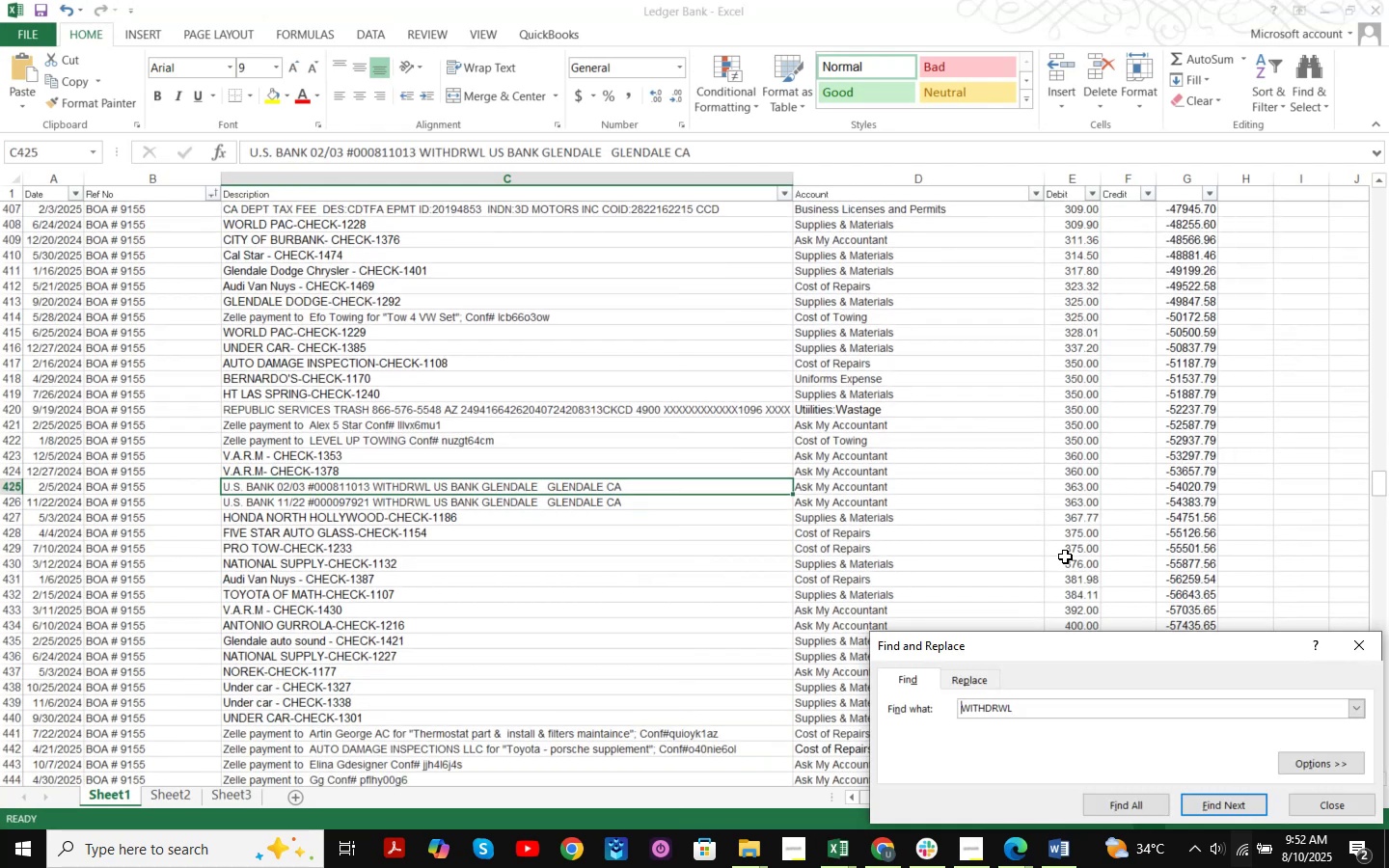 
key(NumpadEnter)
 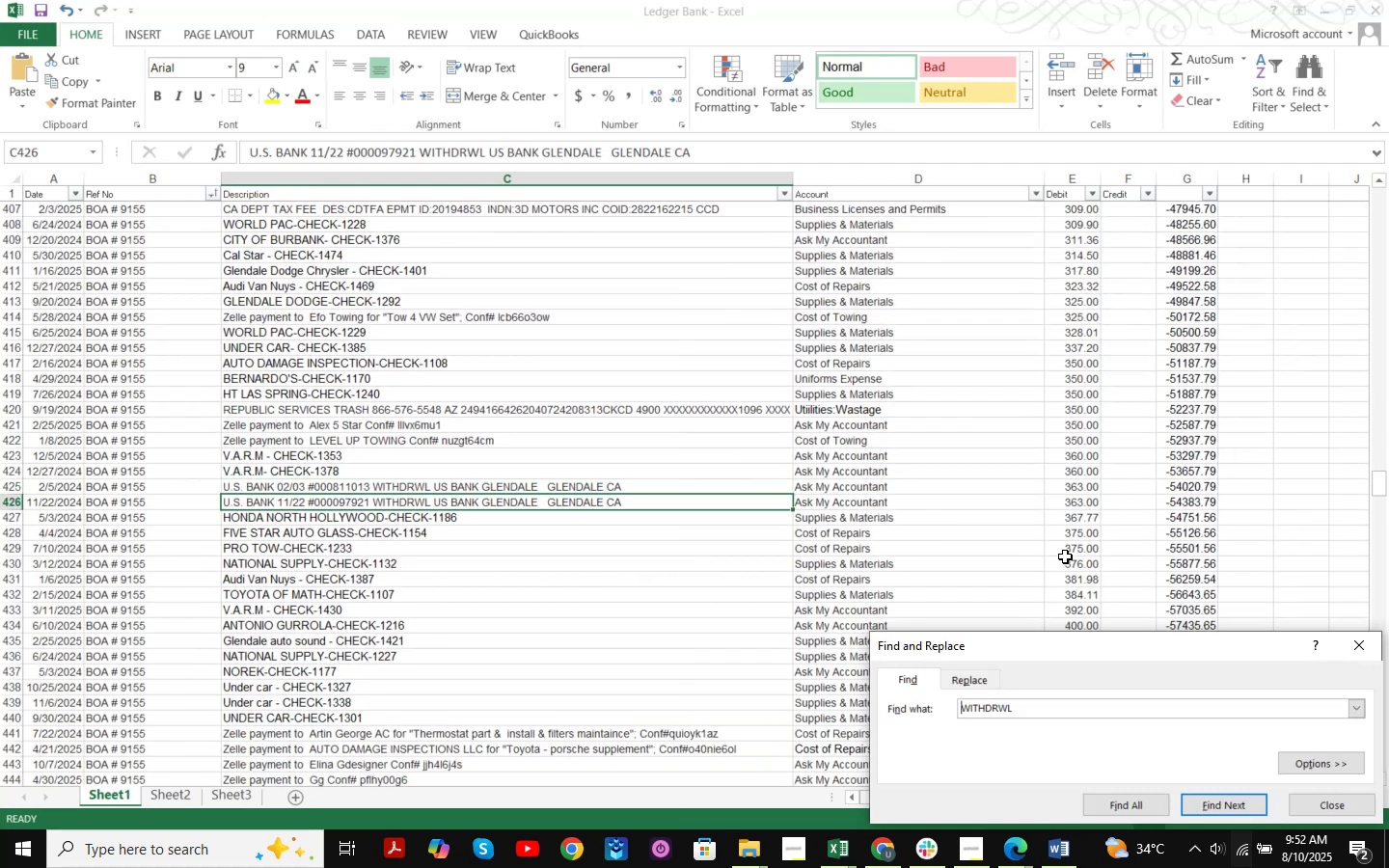 
key(NumpadEnter)
 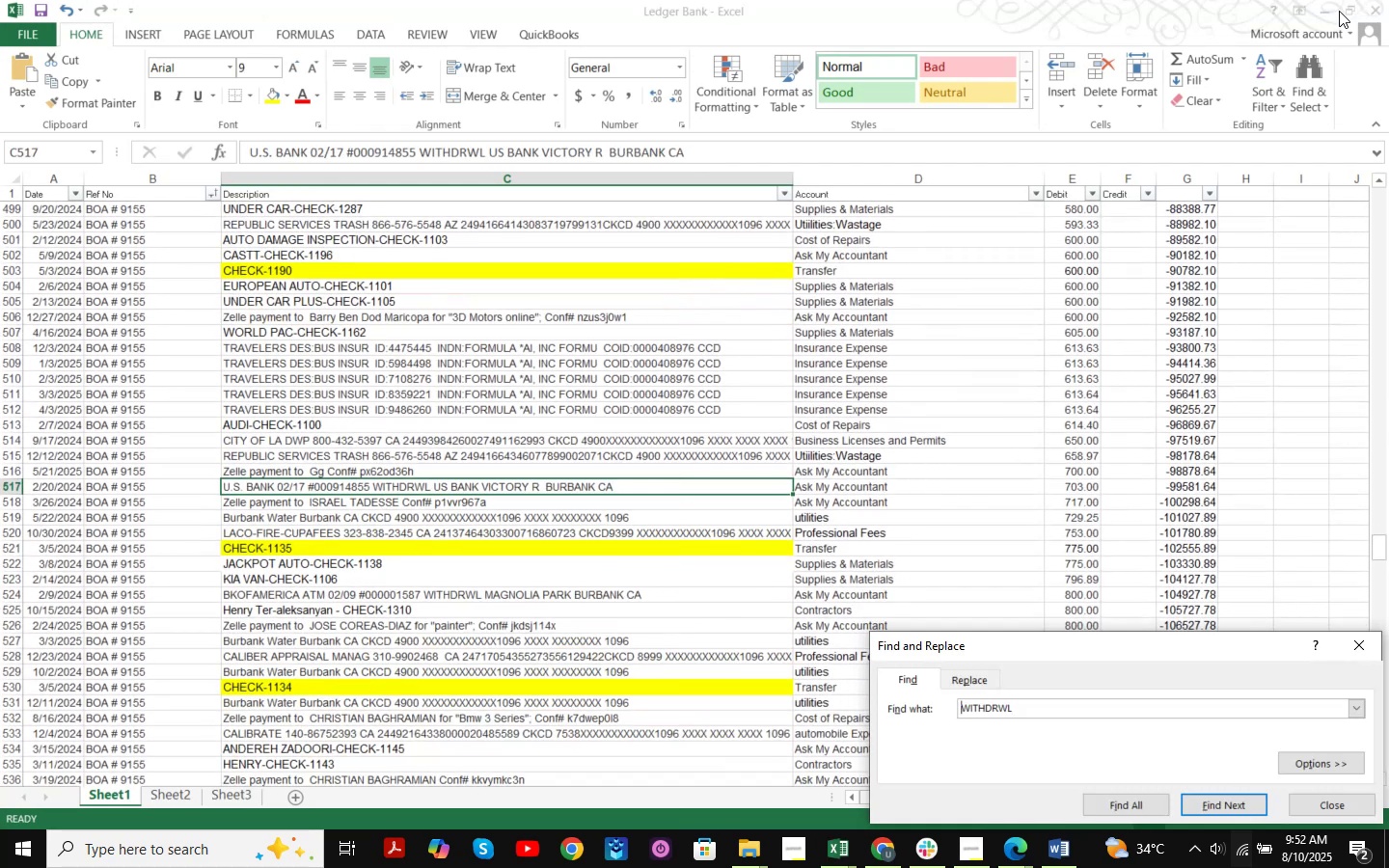 
double_click([1313, 11])
 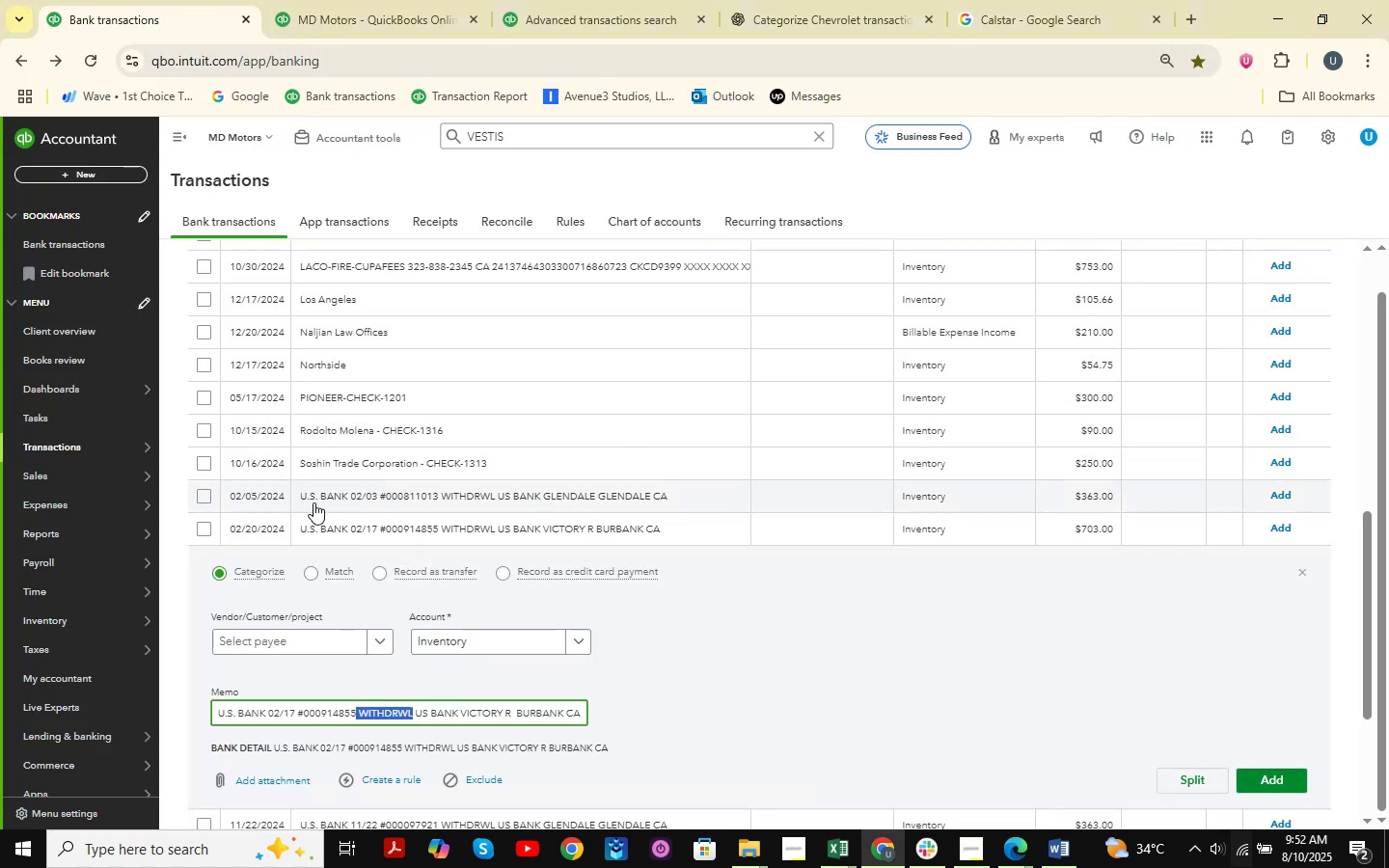 
left_click([206, 498])
 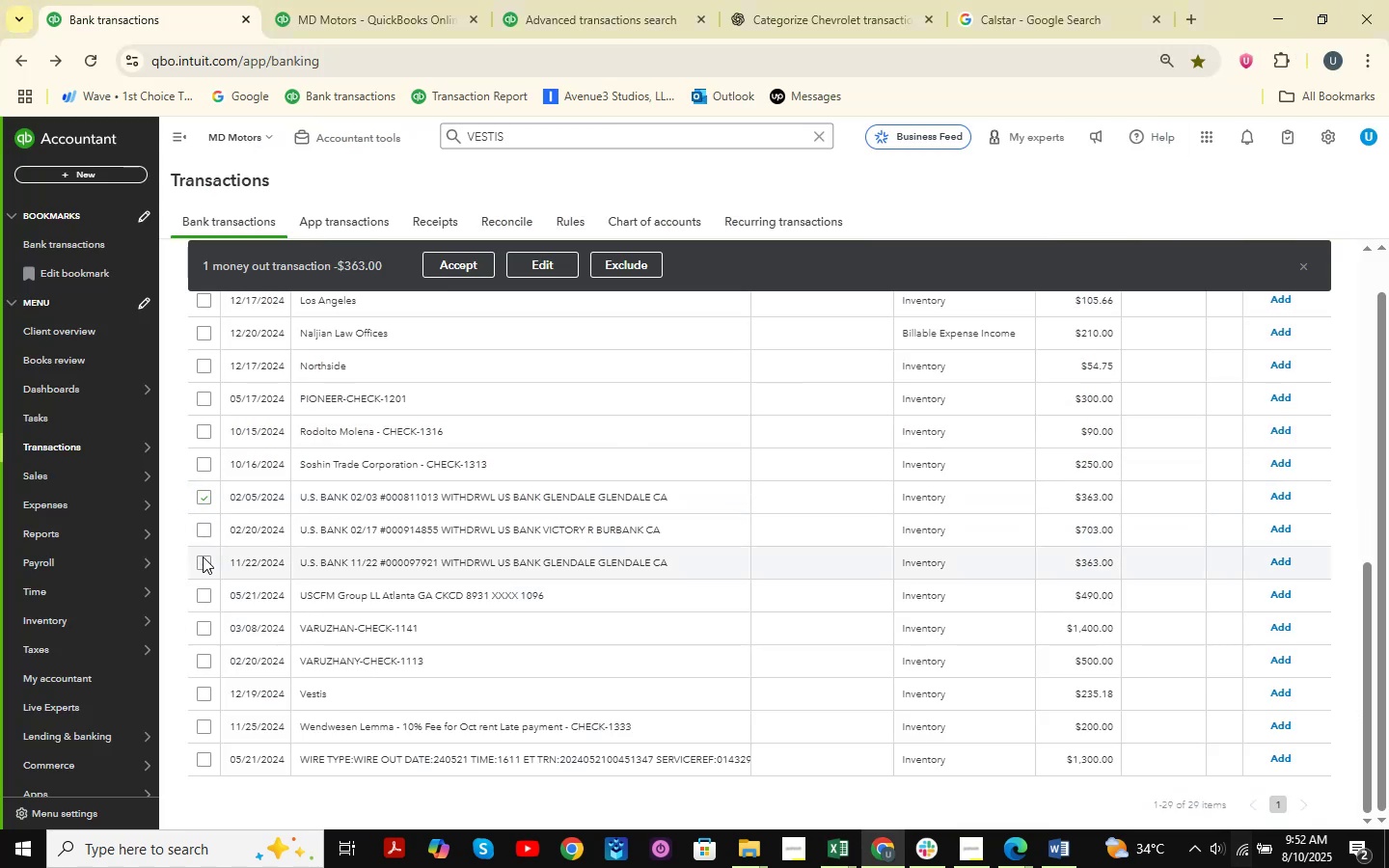 
double_click([203, 529])
 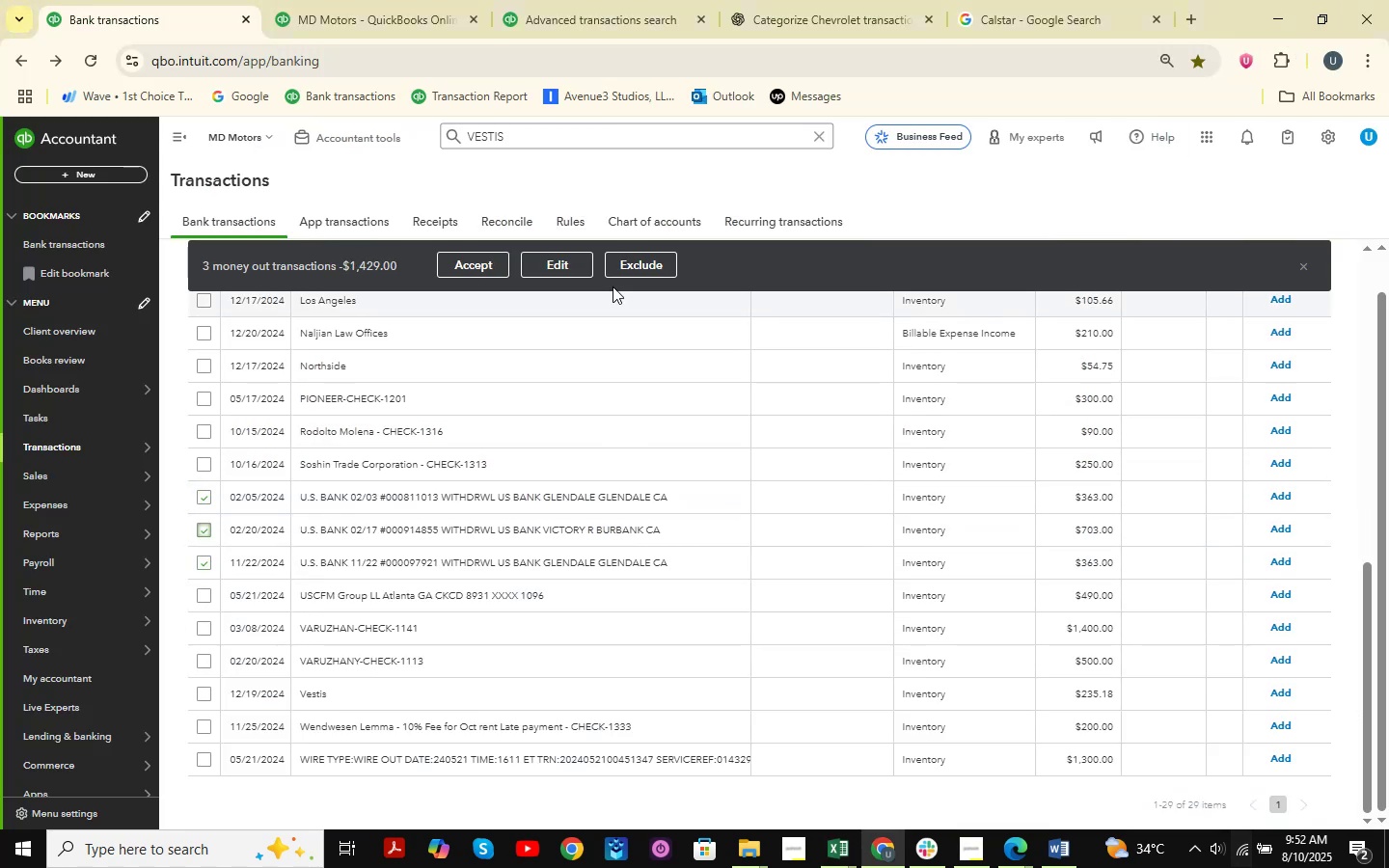 
left_click([548, 277])
 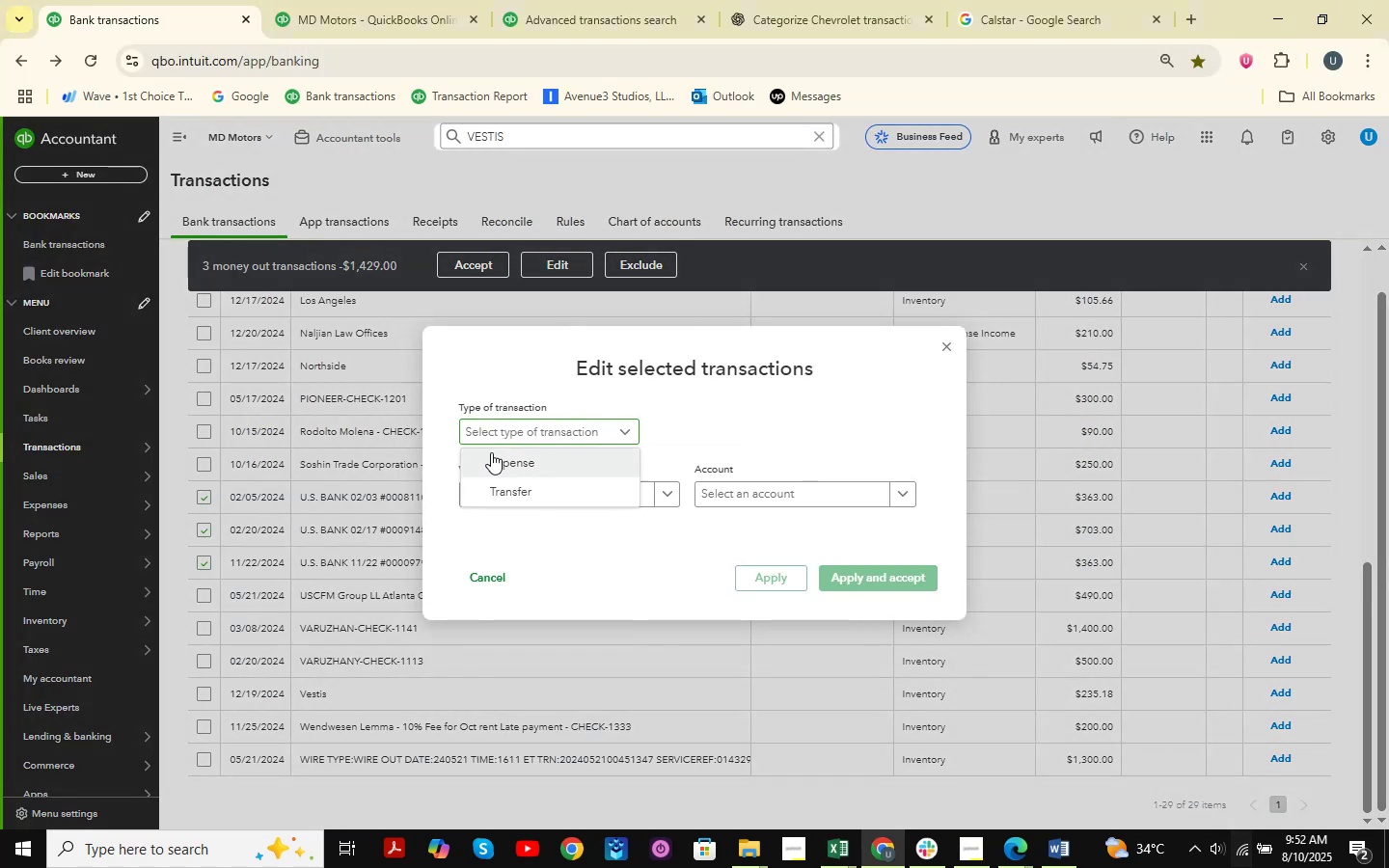 
triple_click([619, 474])
 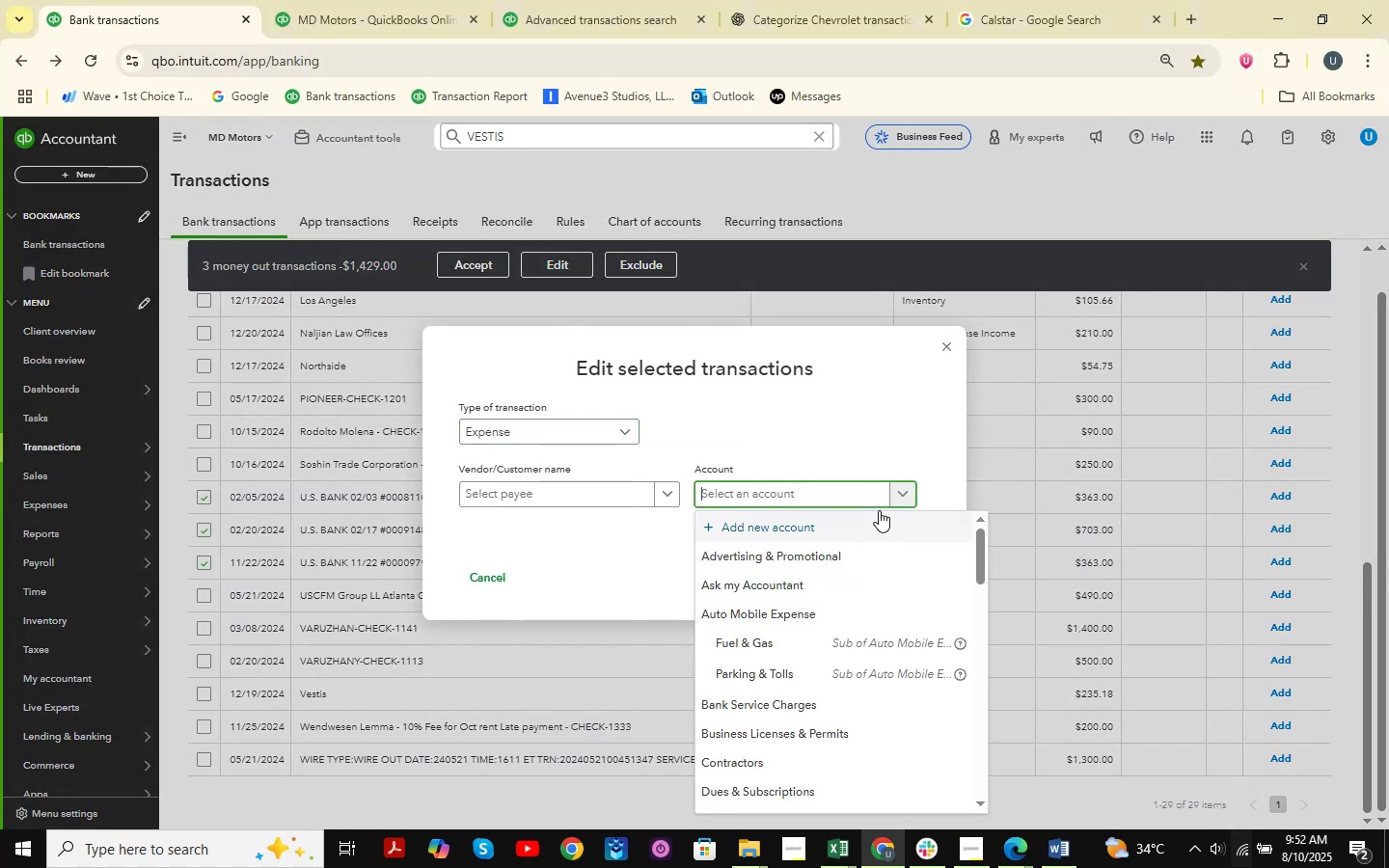 
type(ask )
 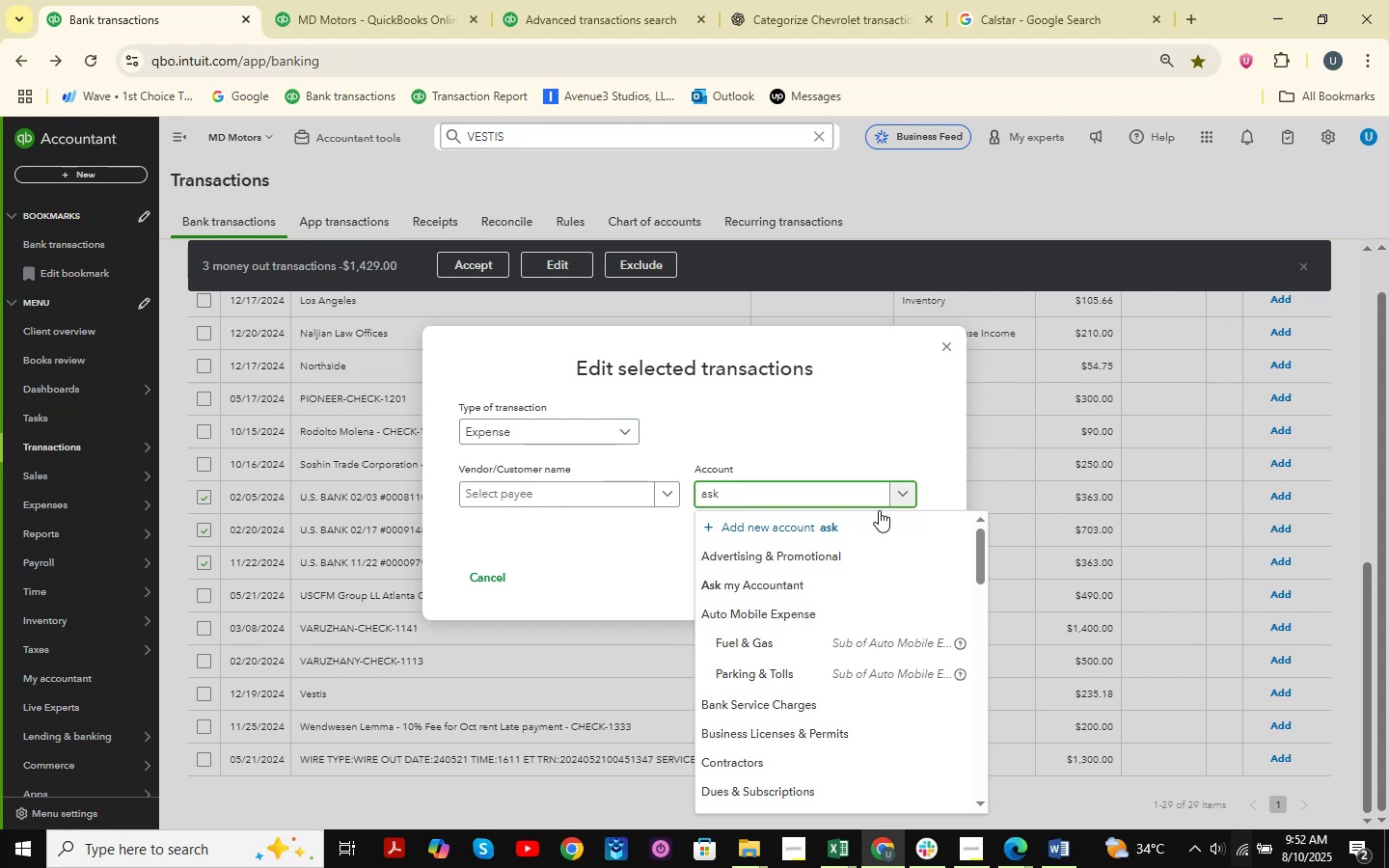 
key(ArrowDown)
 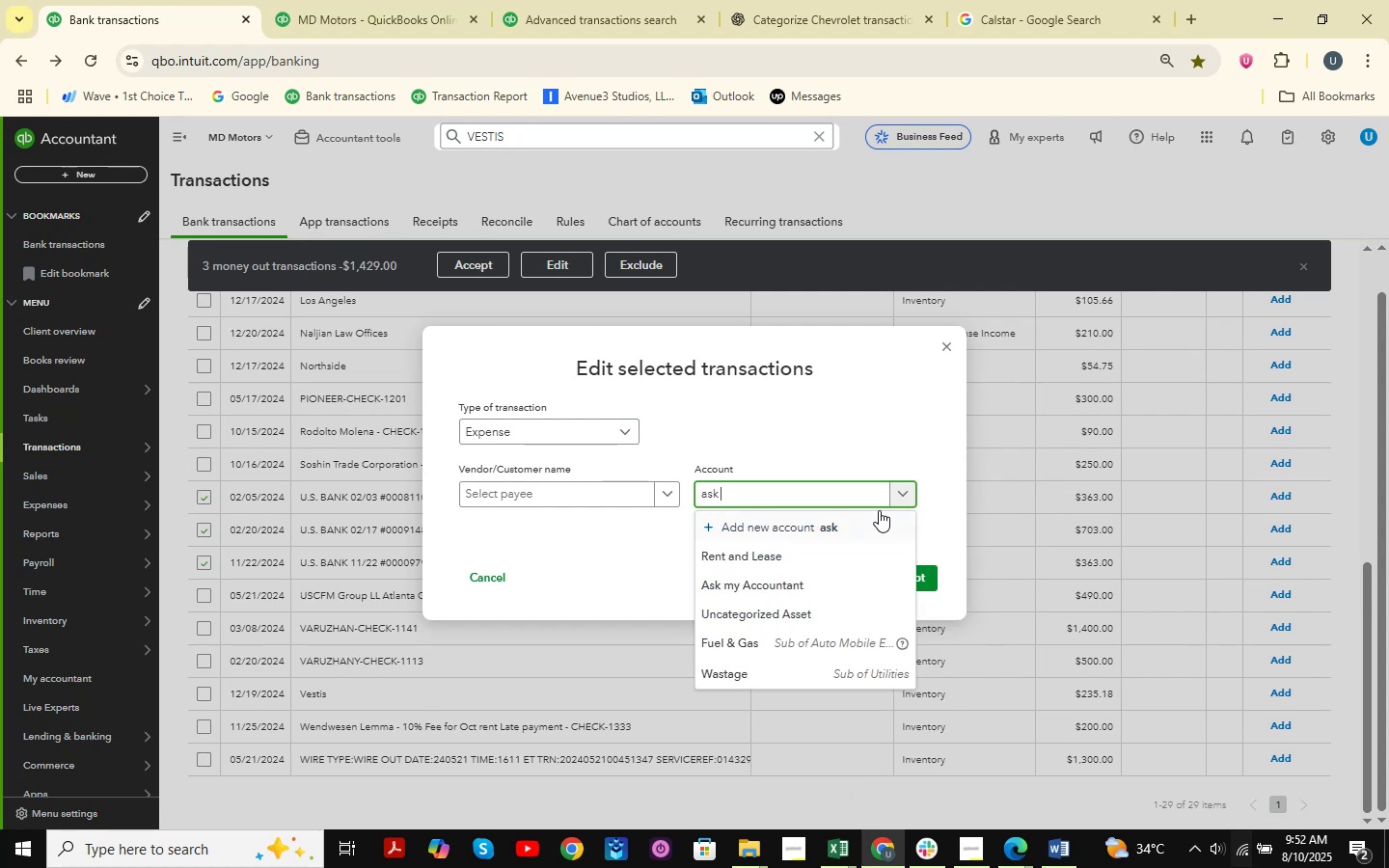 
key(ArrowDown)
 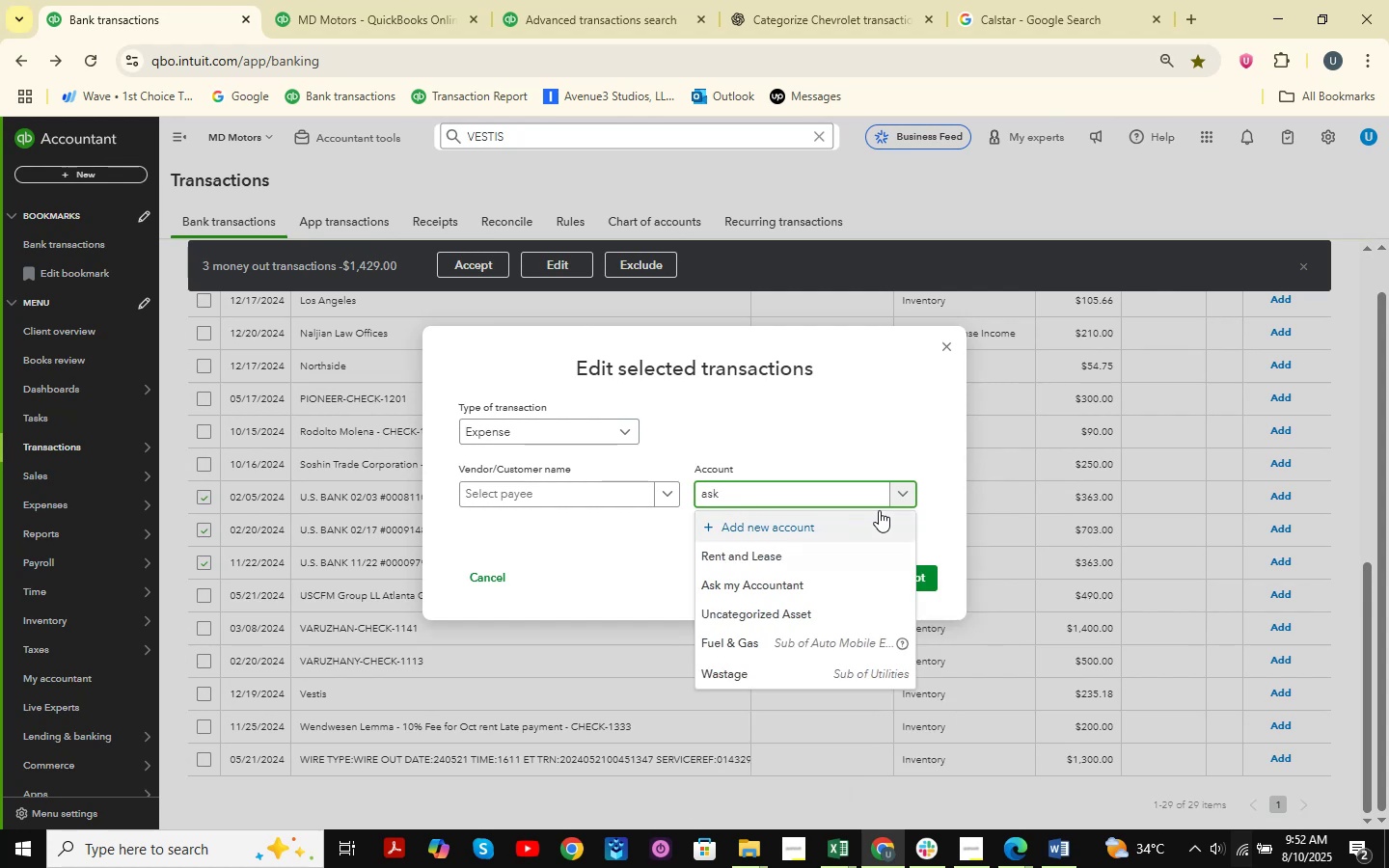 
key(ArrowDown)
 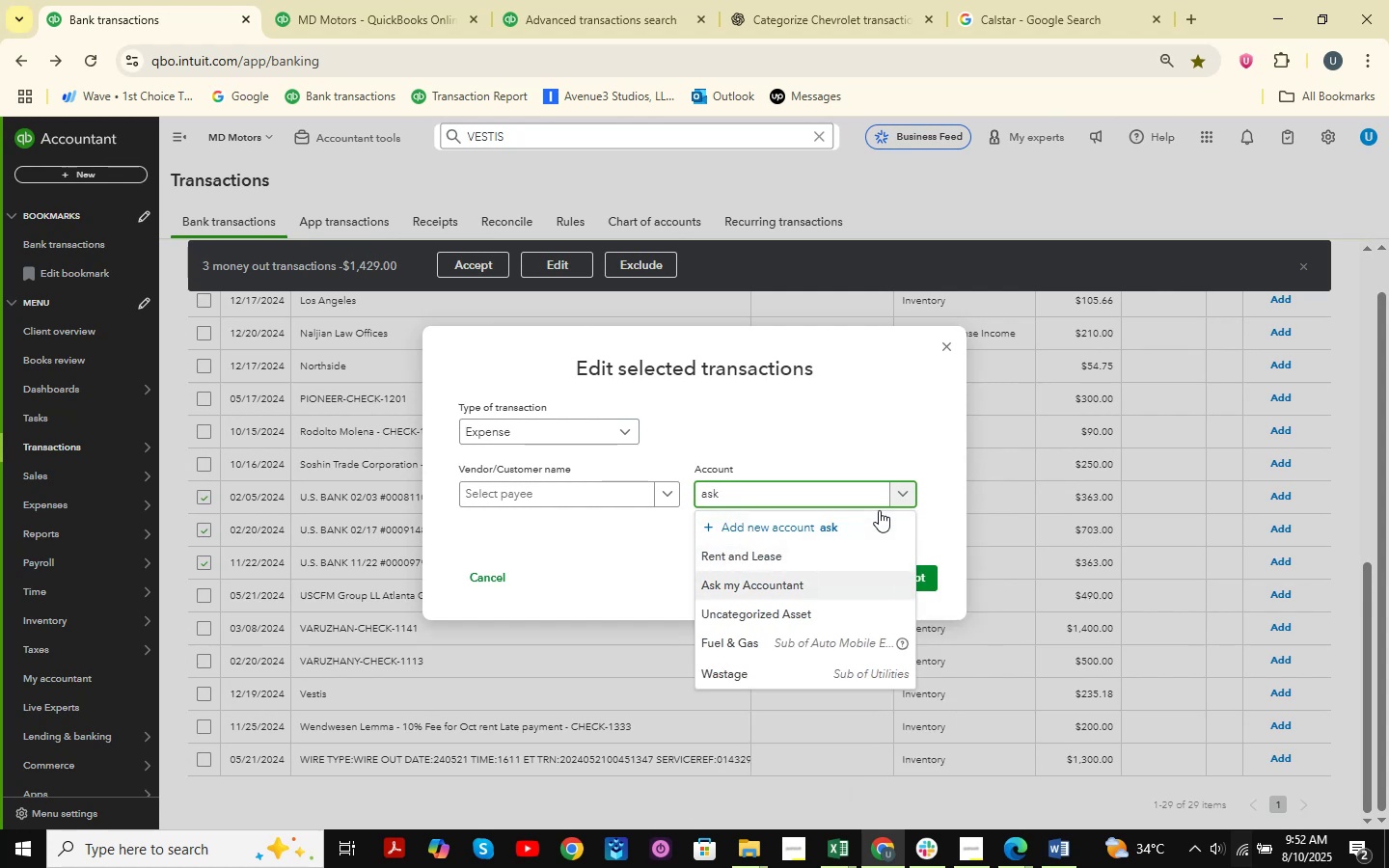 
key(Enter)
 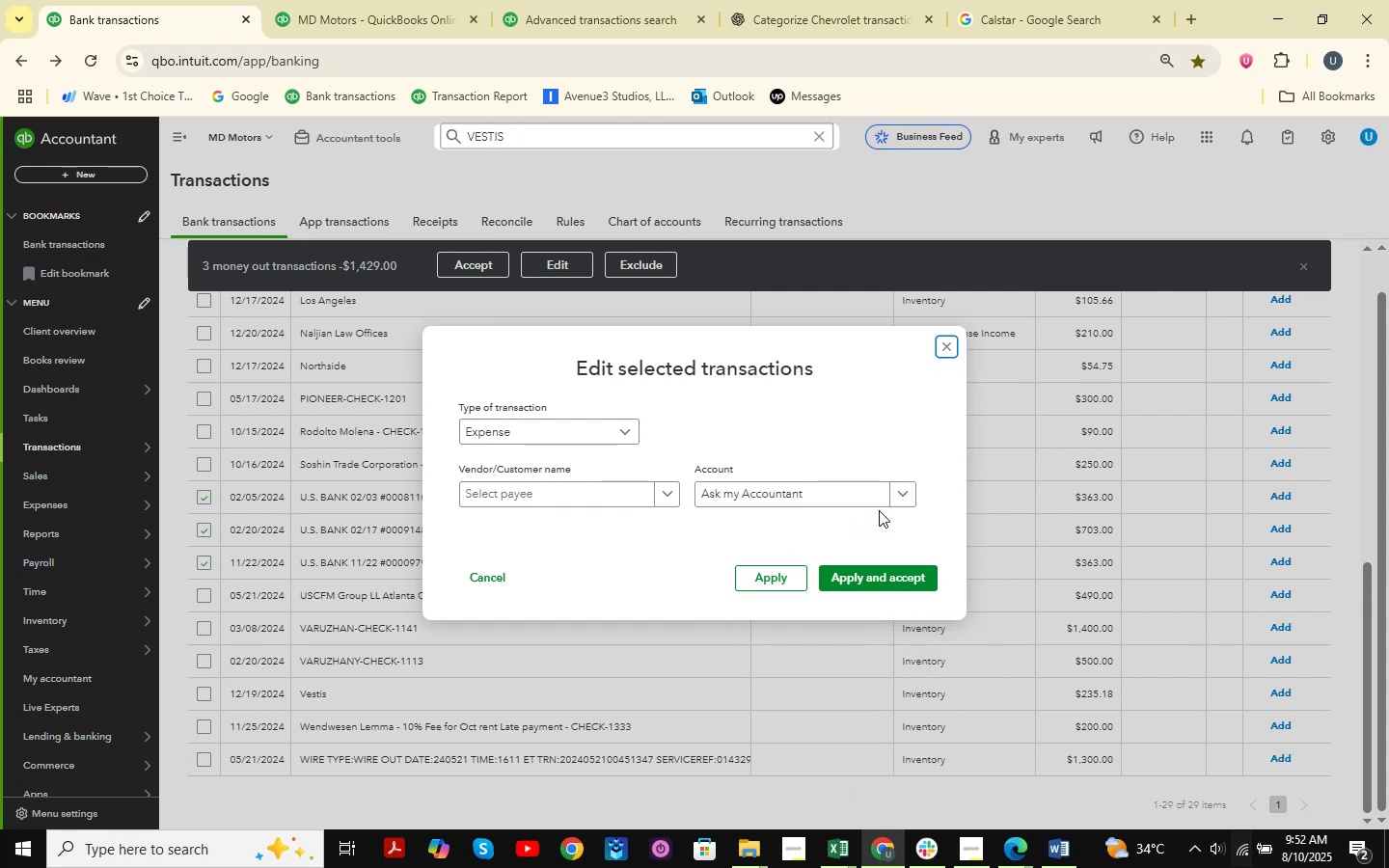 
left_click([847, 571])
 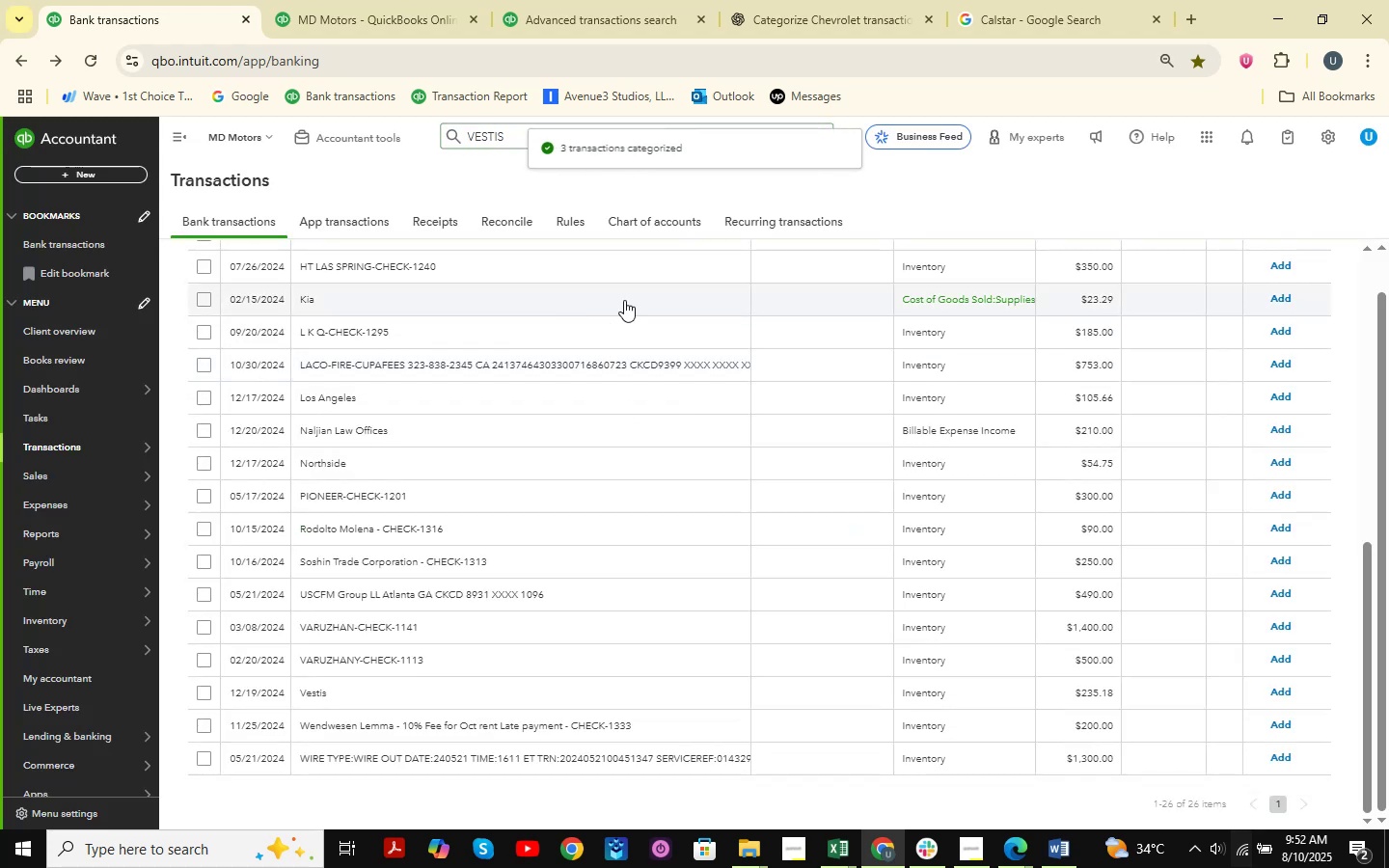 
scroll: coordinate [490, 485], scroll_direction: up, amount: 5.0
 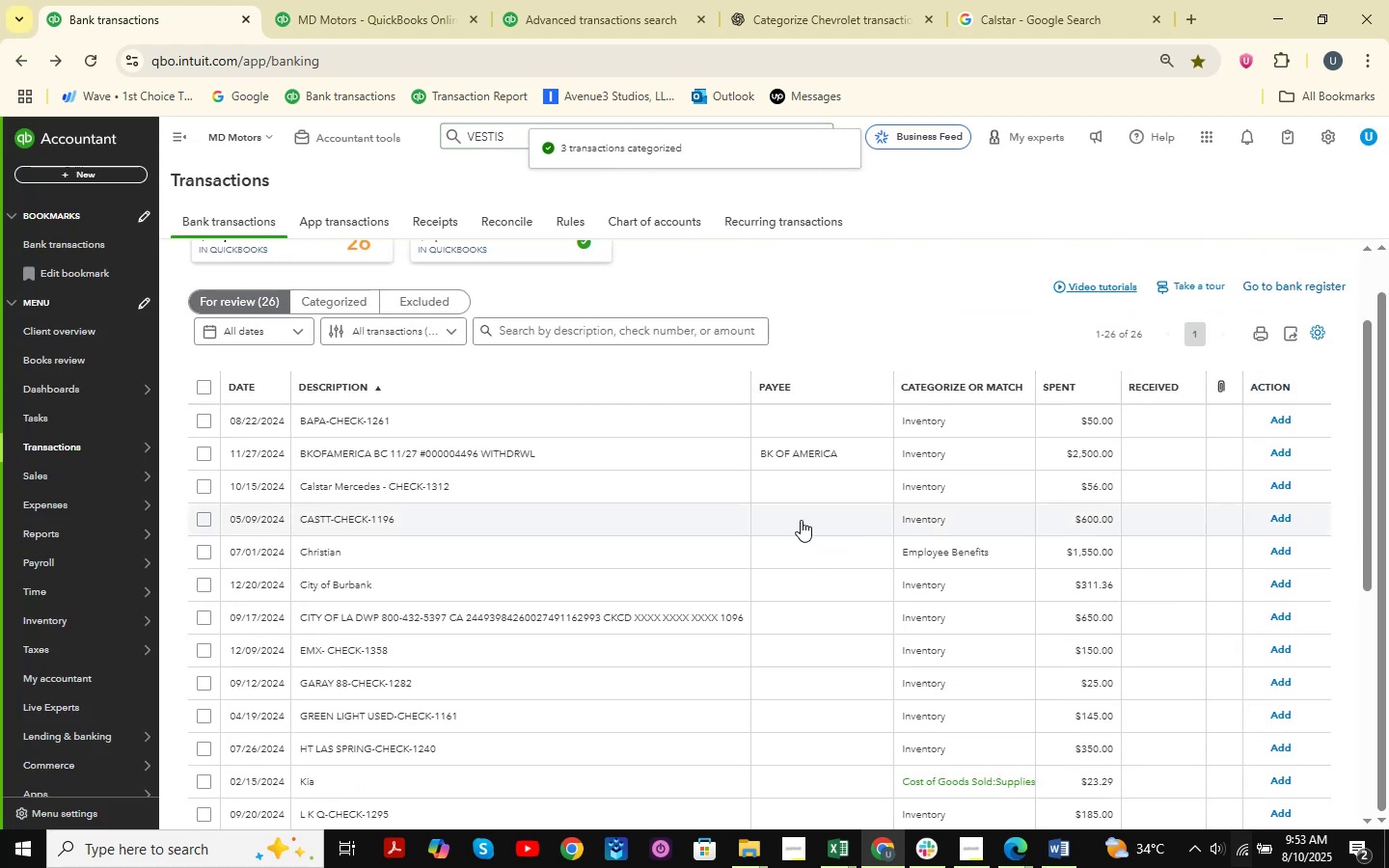 
scroll: coordinate [531, 480], scroll_direction: down, amount: 8.0
 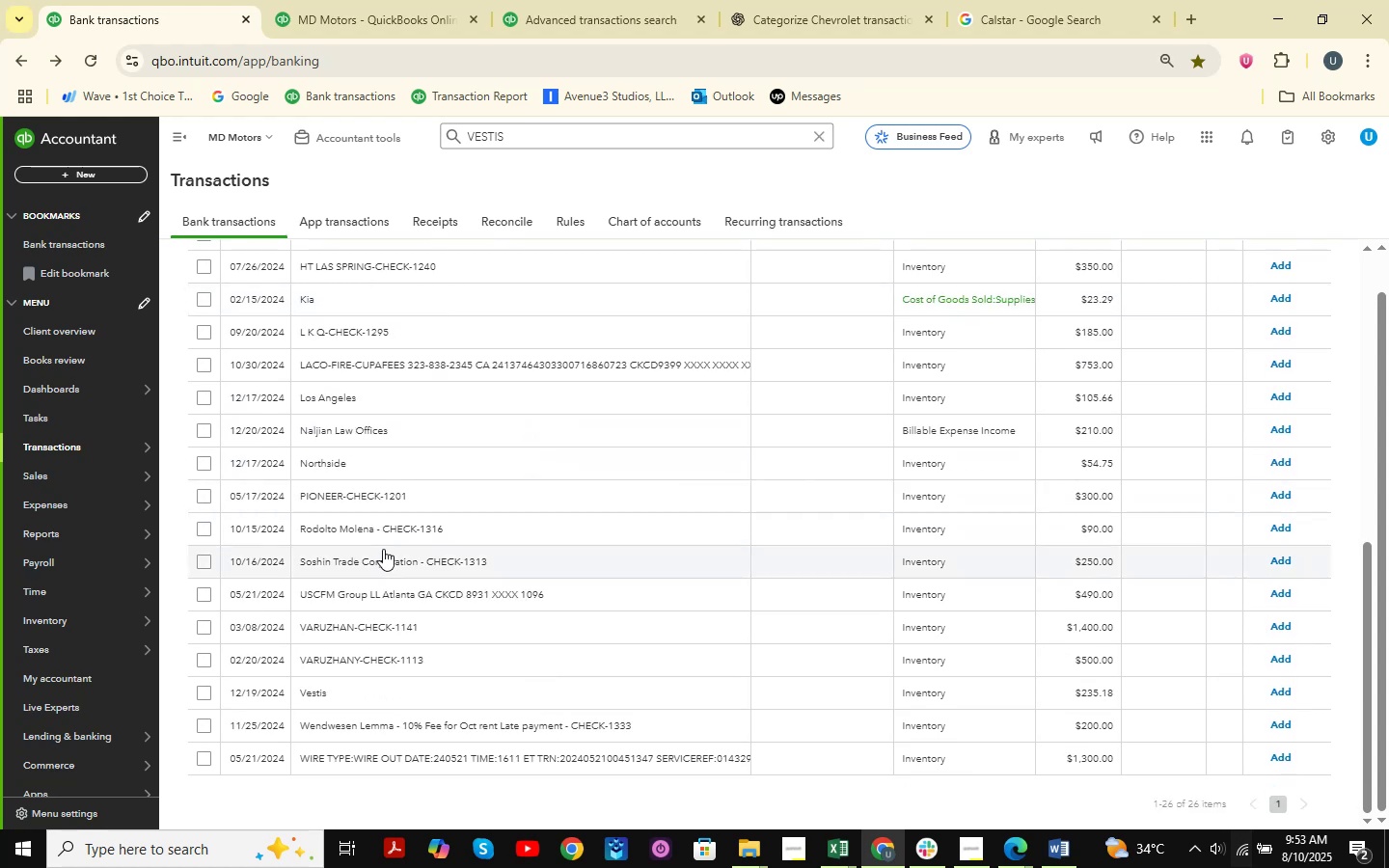 
left_click([382, 549])
 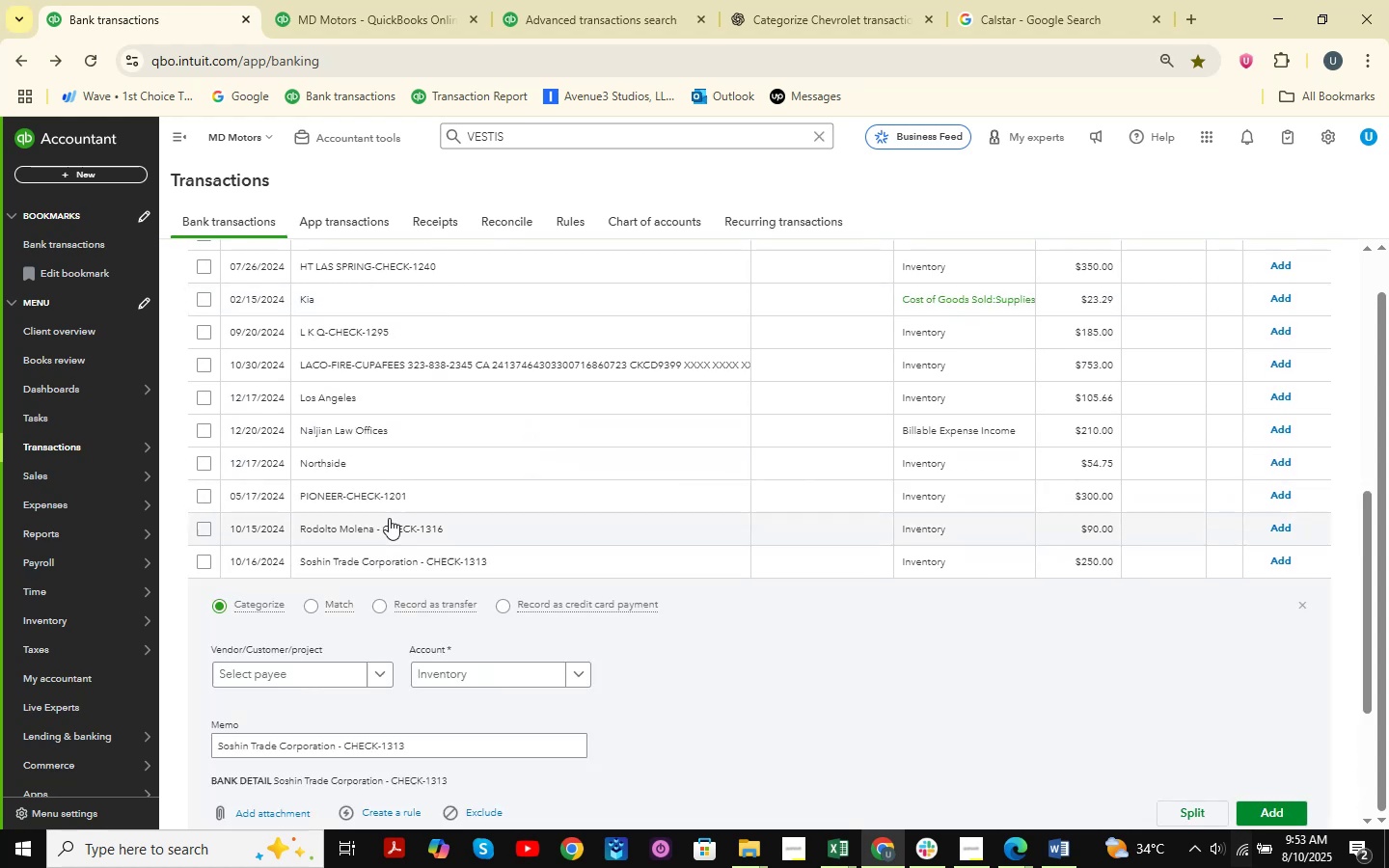 
scroll: coordinate [389, 518], scroll_direction: down, amount: 2.0
 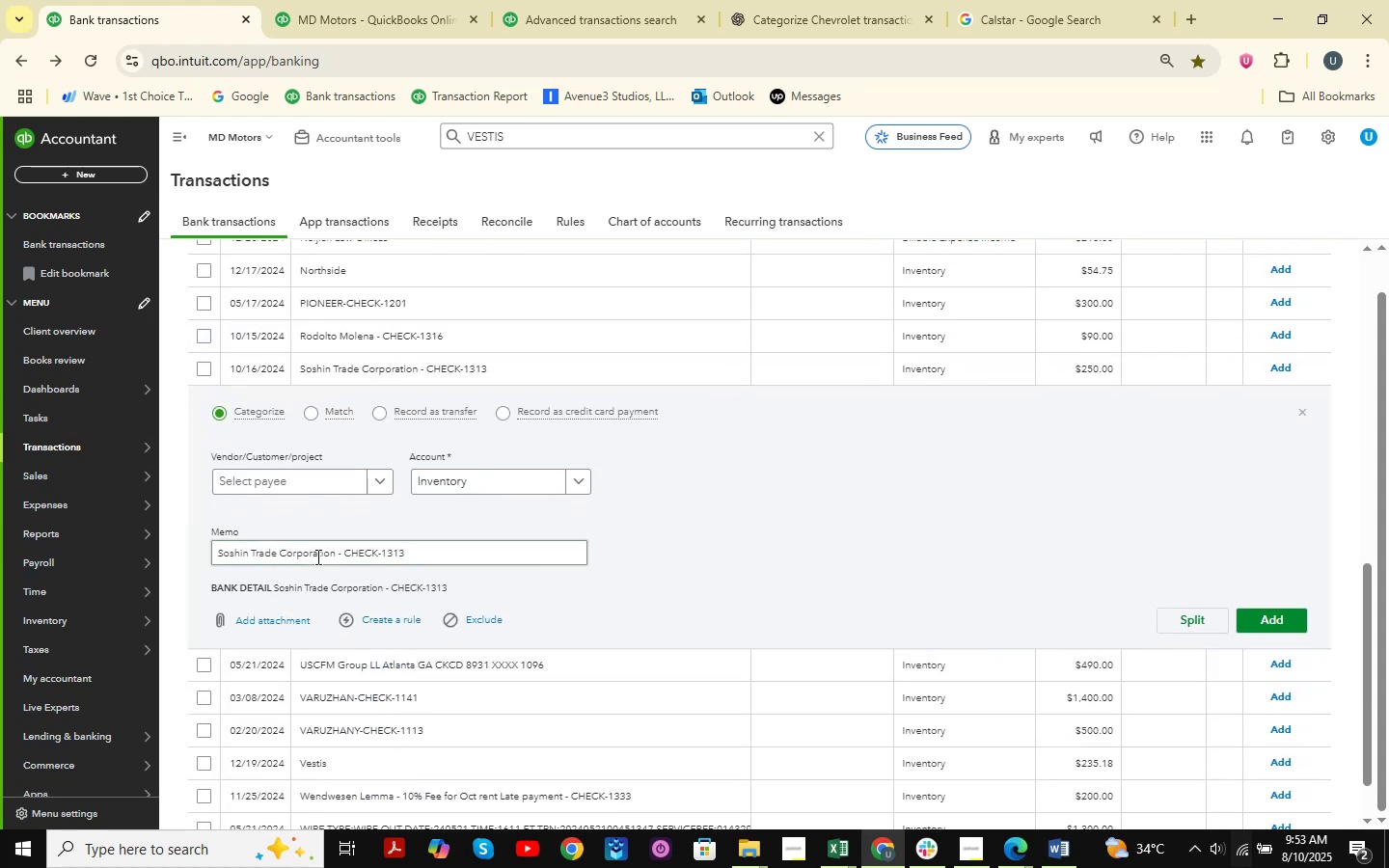 
left_click_drag(start_coordinate=[335, 559], to_coordinate=[75, 535])
 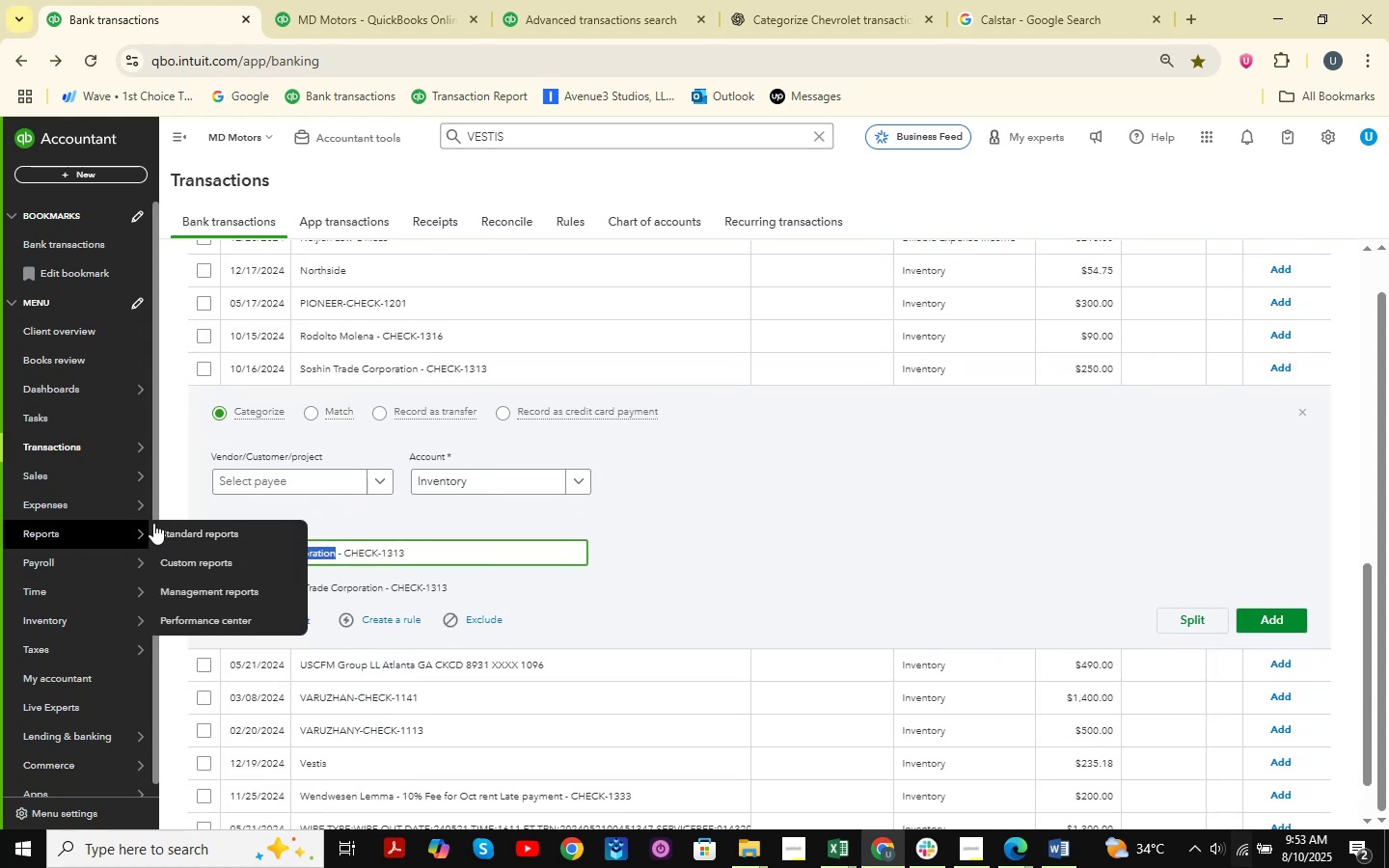 
key(Control+C)
 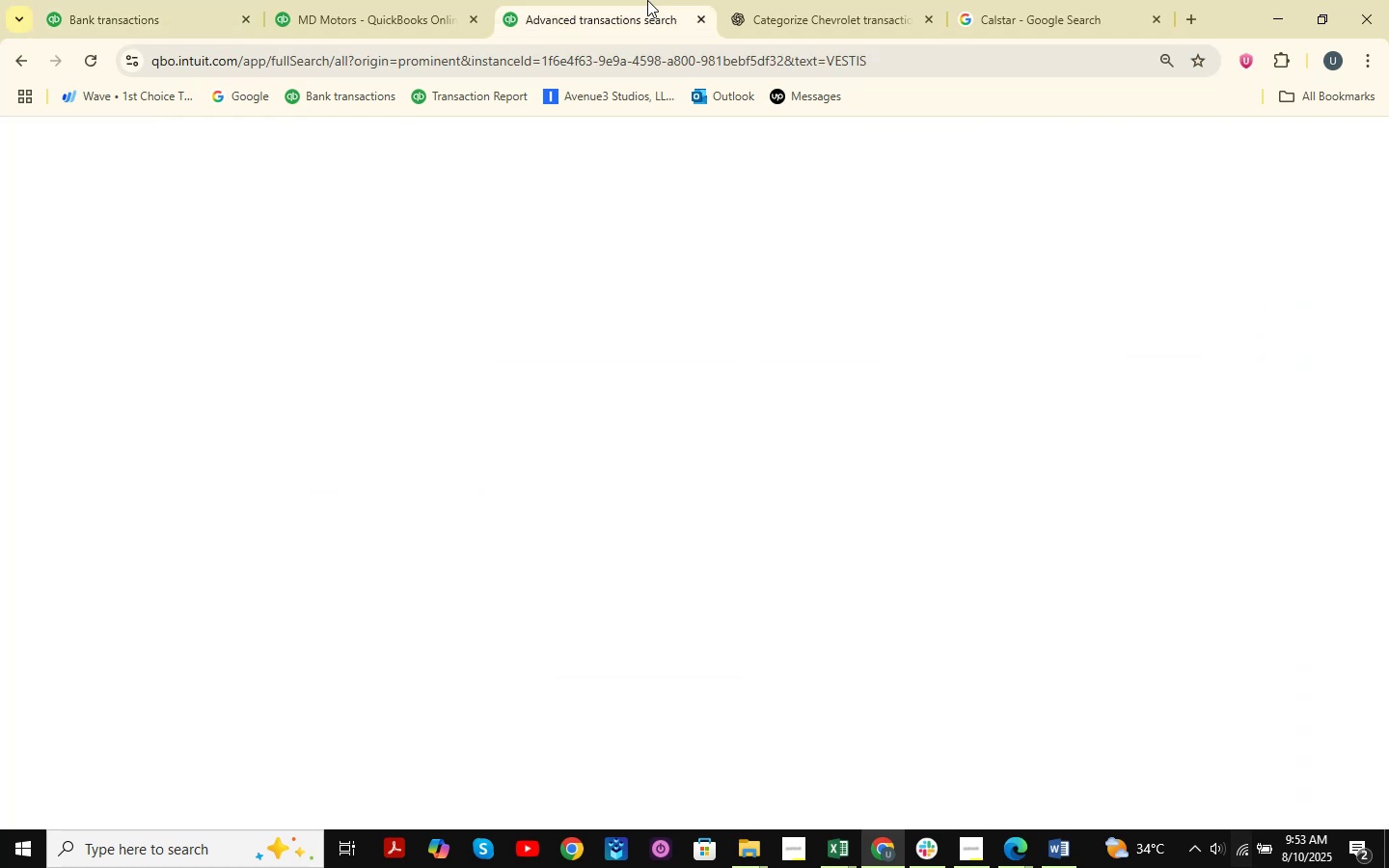 
double_click([788, 0])
 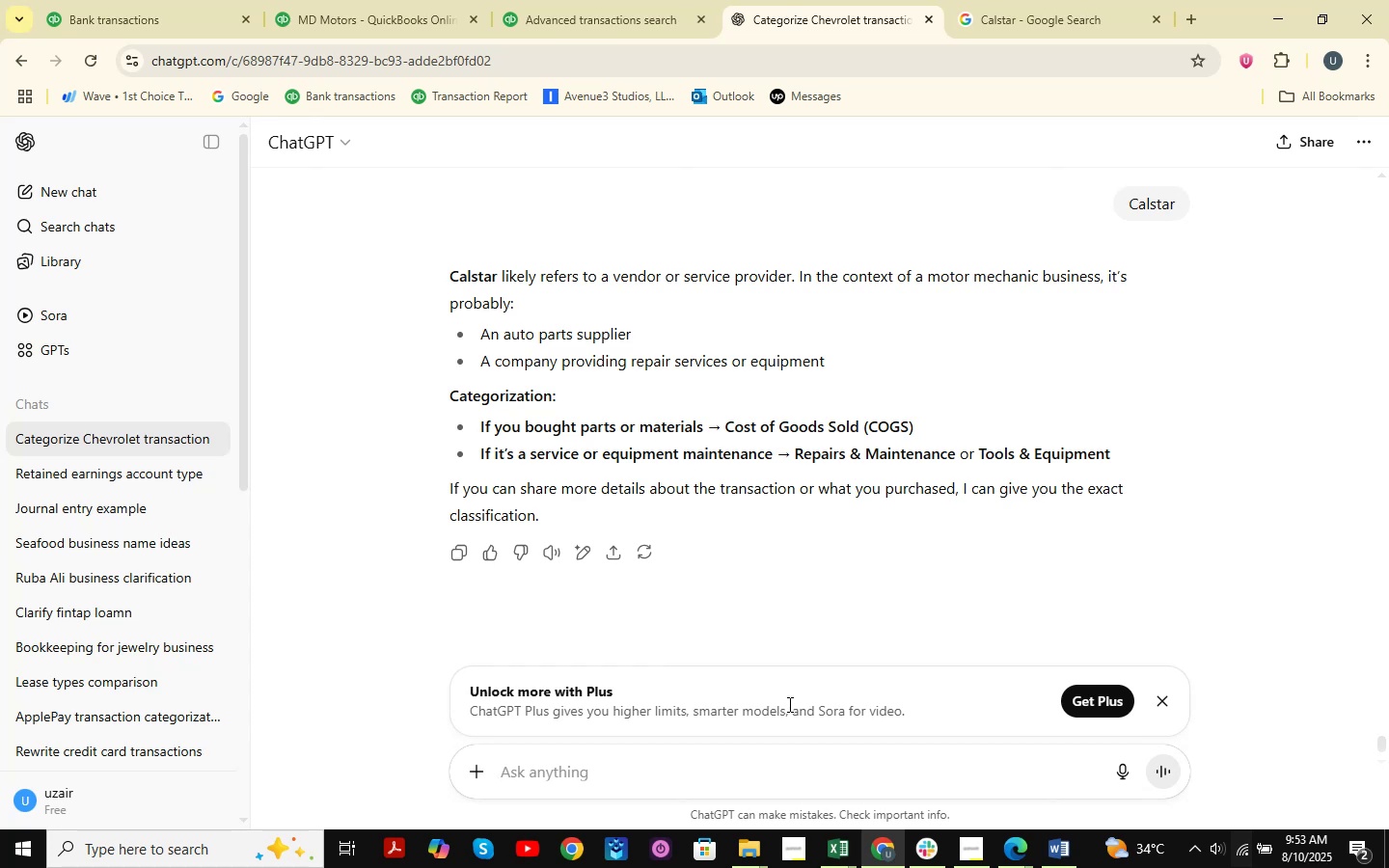 
key(Control+ControlLeft)
 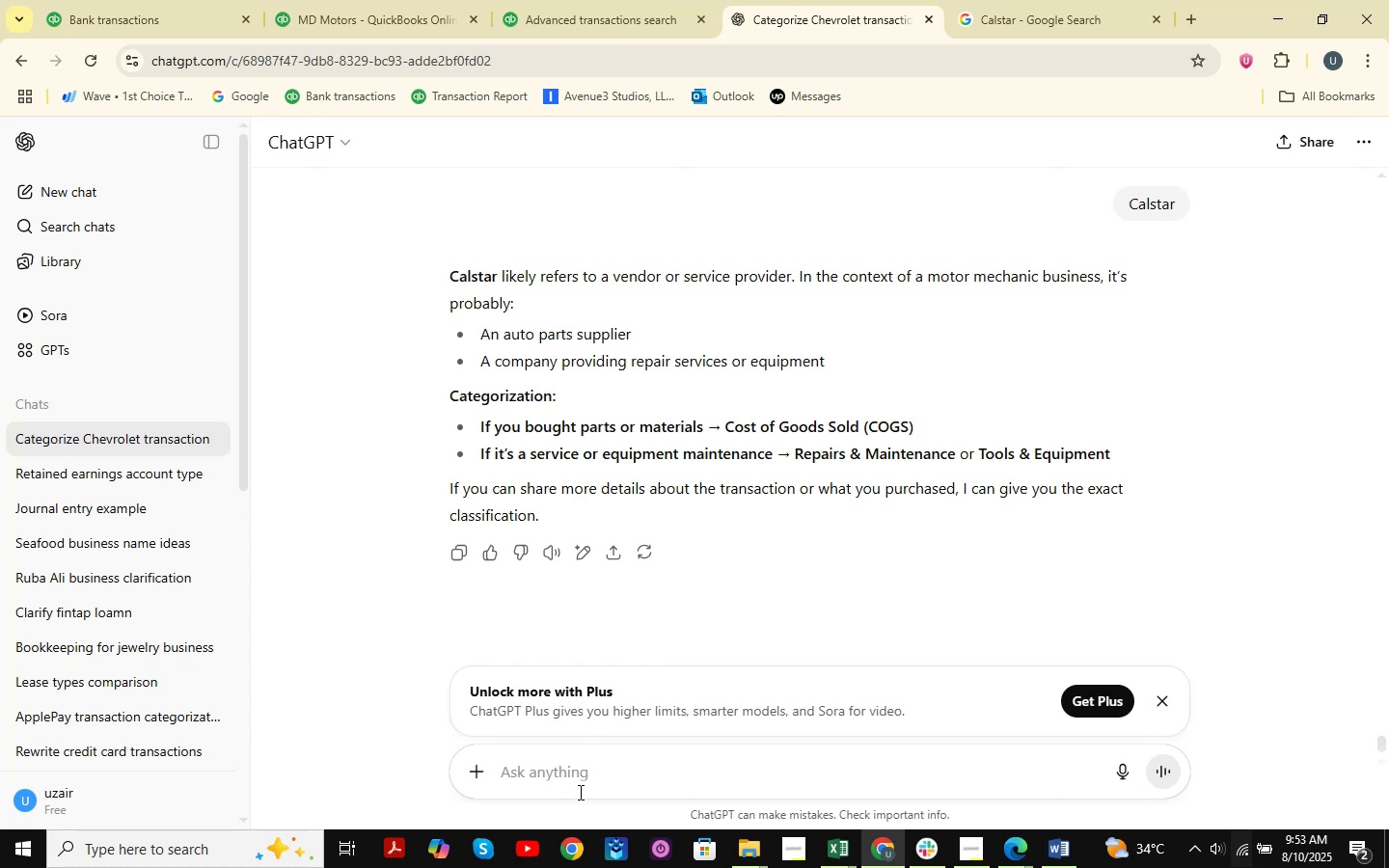 
key(Control+V)
 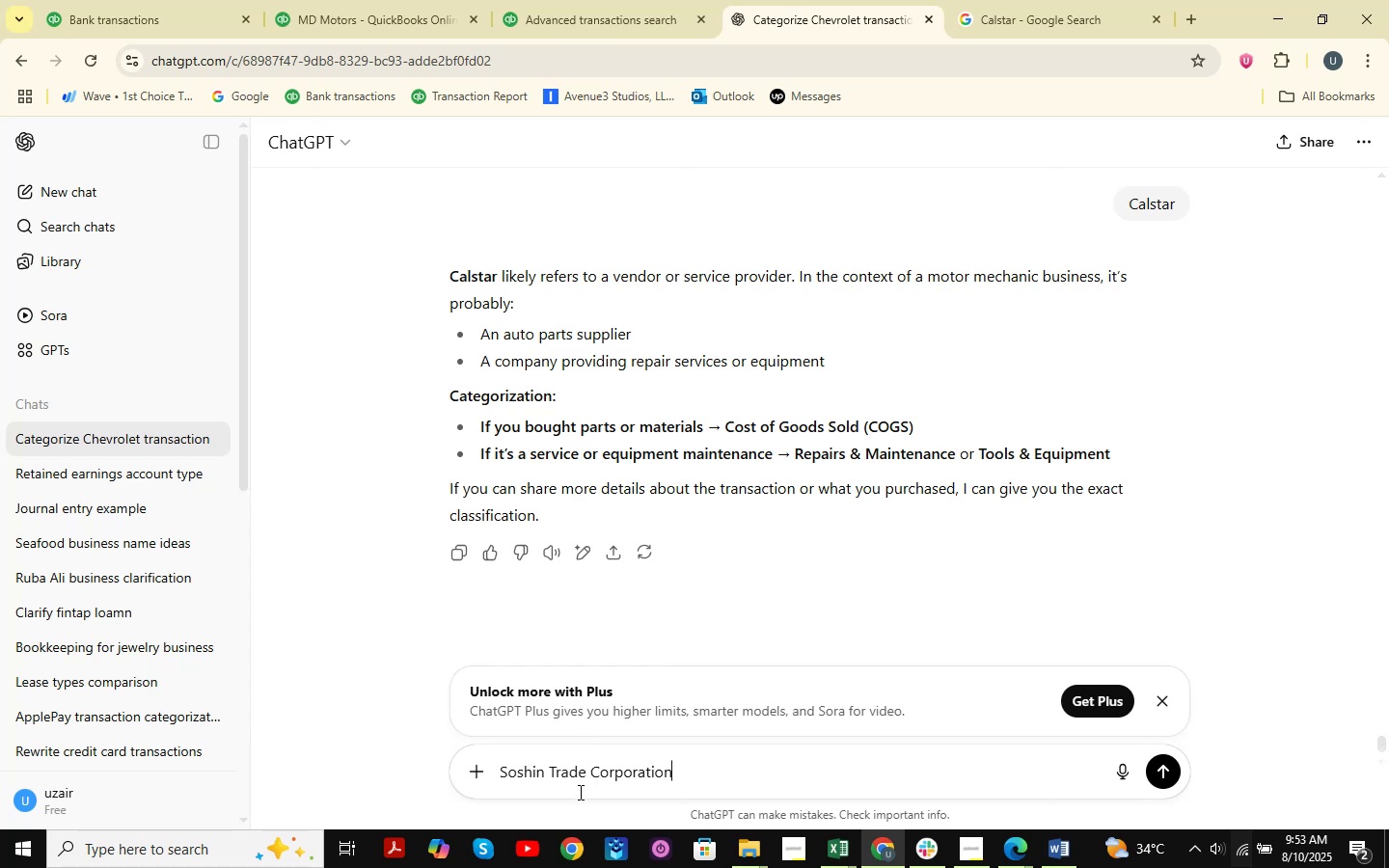 
key(NumpadEnter)
 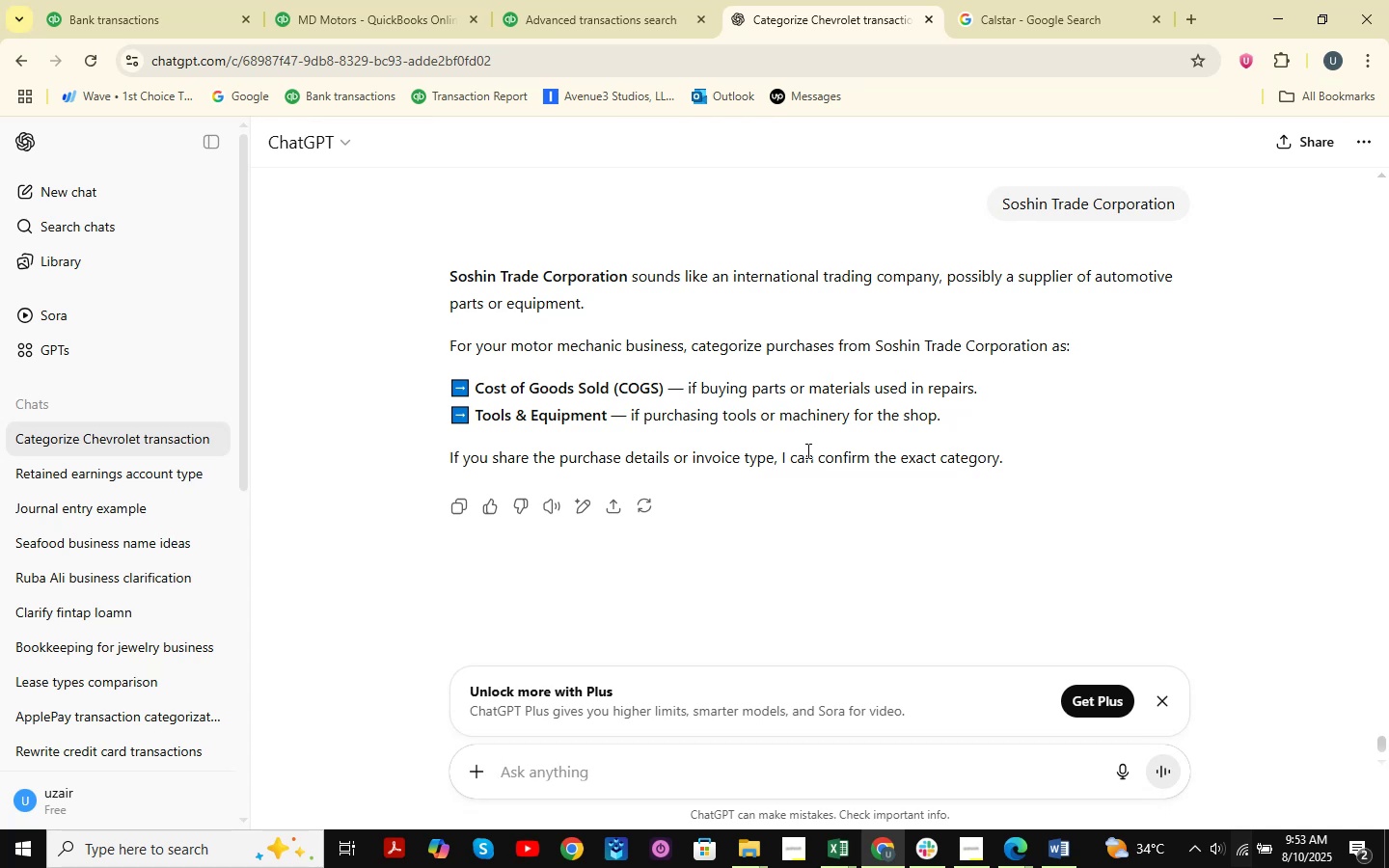 
wait(26.73)
 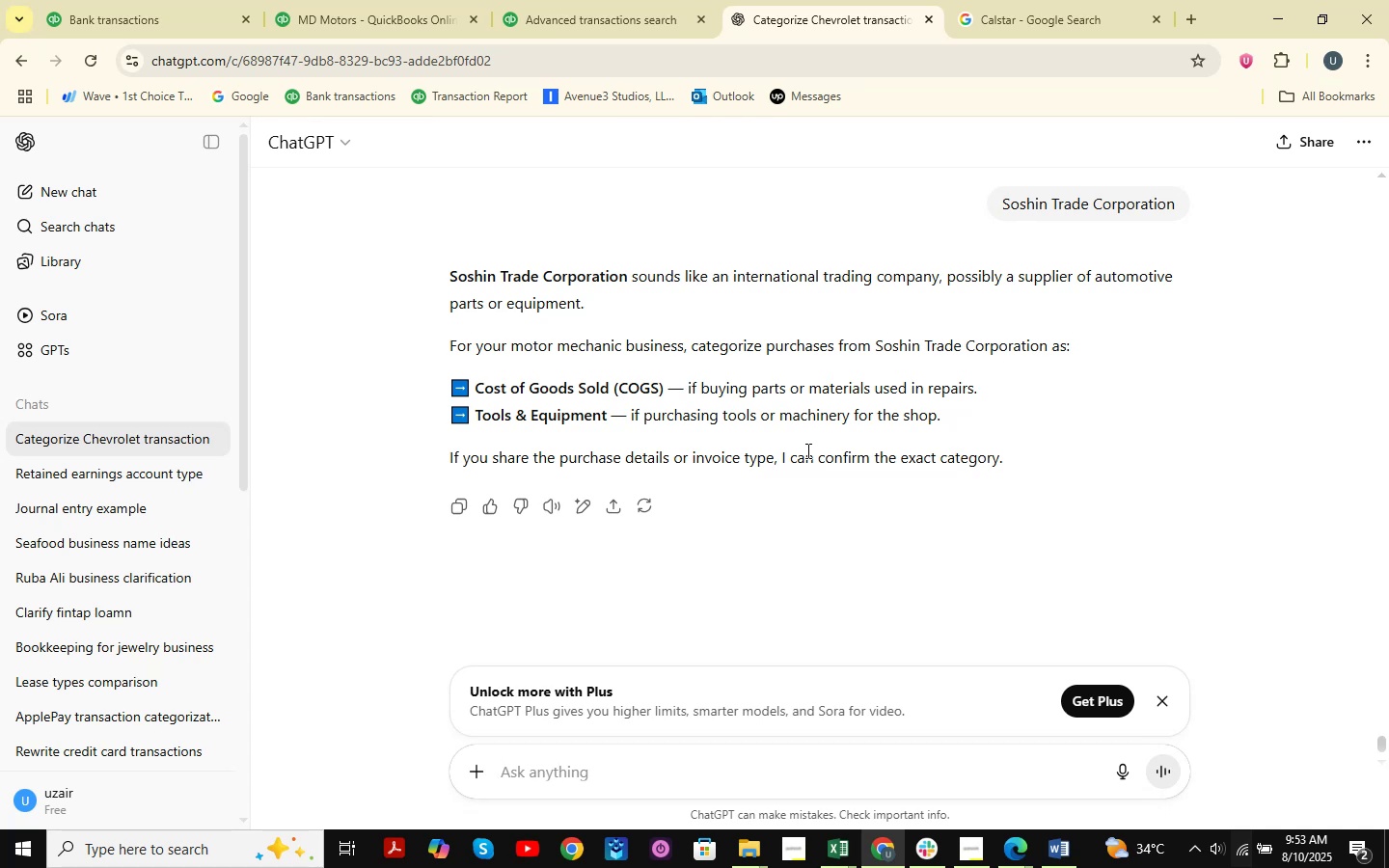 
left_click([1055, 0])
 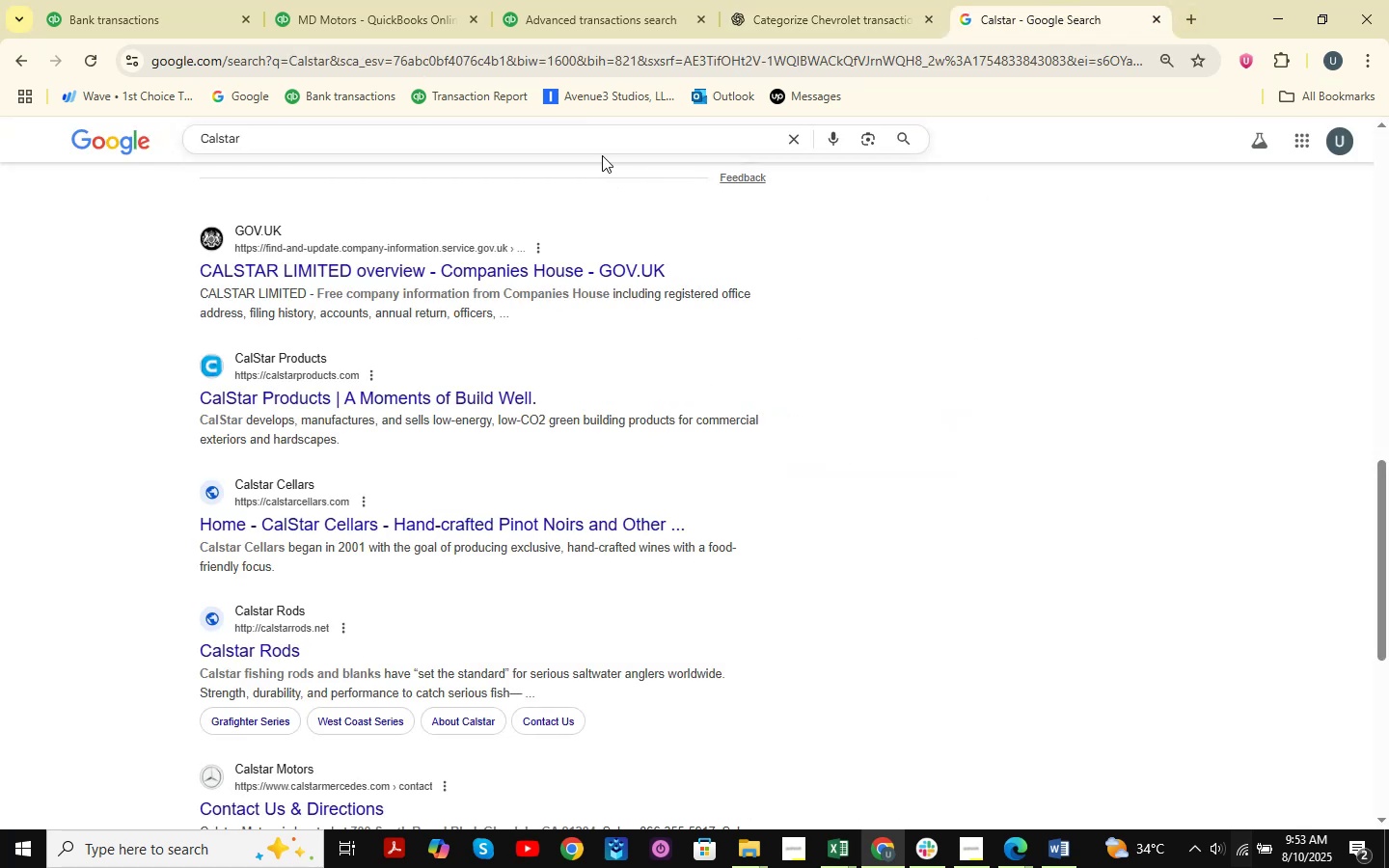 
left_click_drag(start_coordinate=[620, 140], to_coordinate=[97, 154])
 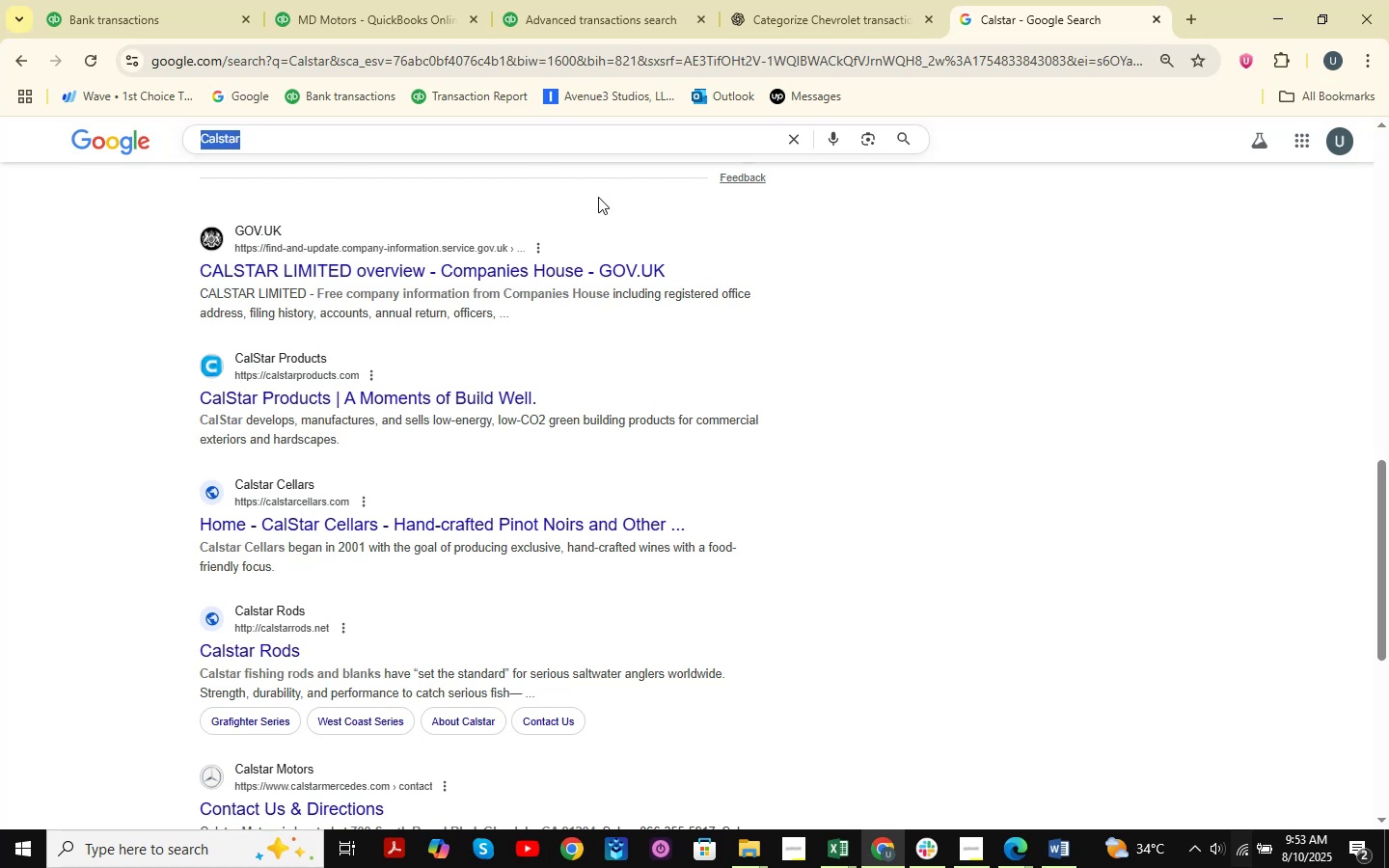 
key(Control+V)
 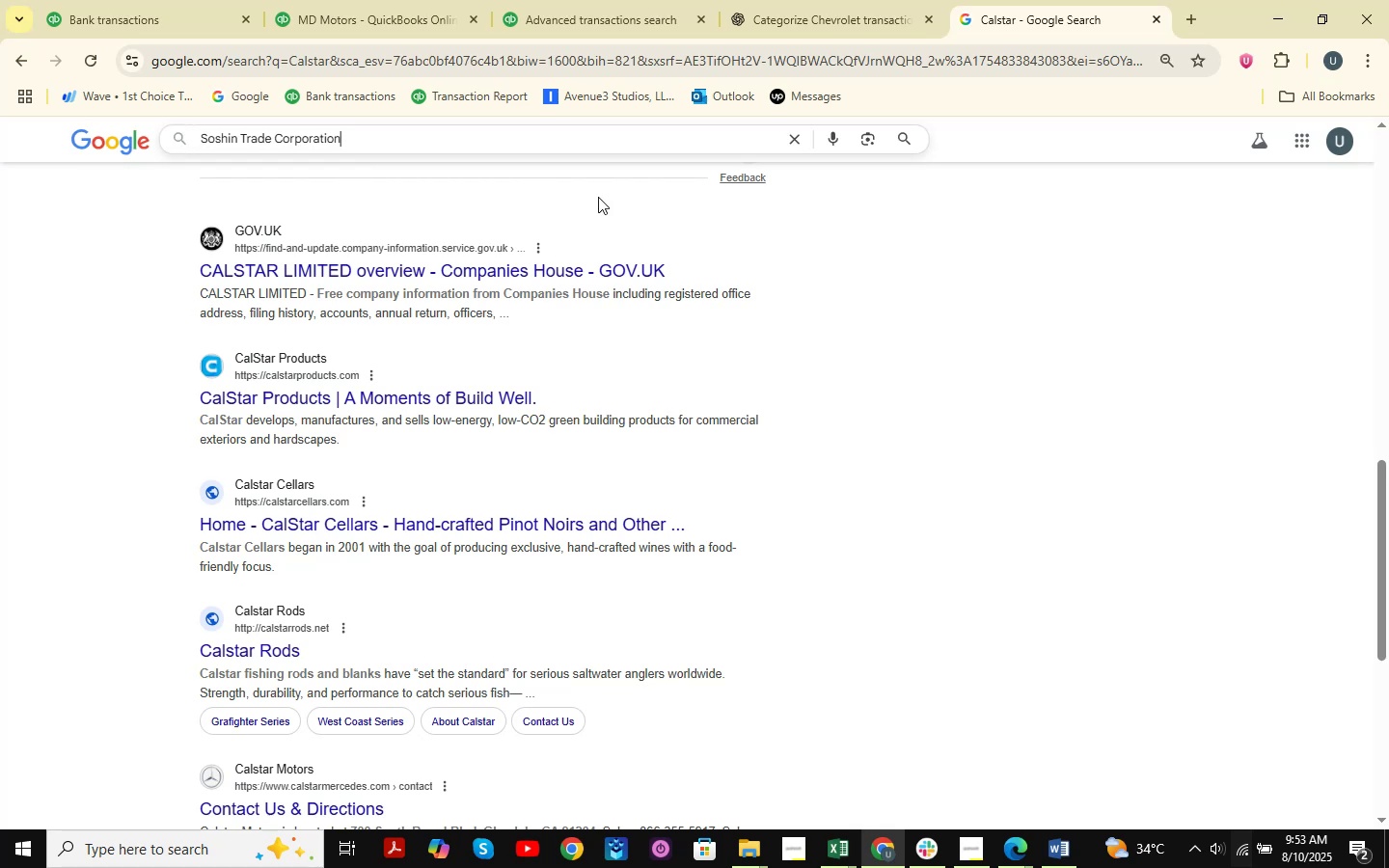 
key(NumpadEnter)
 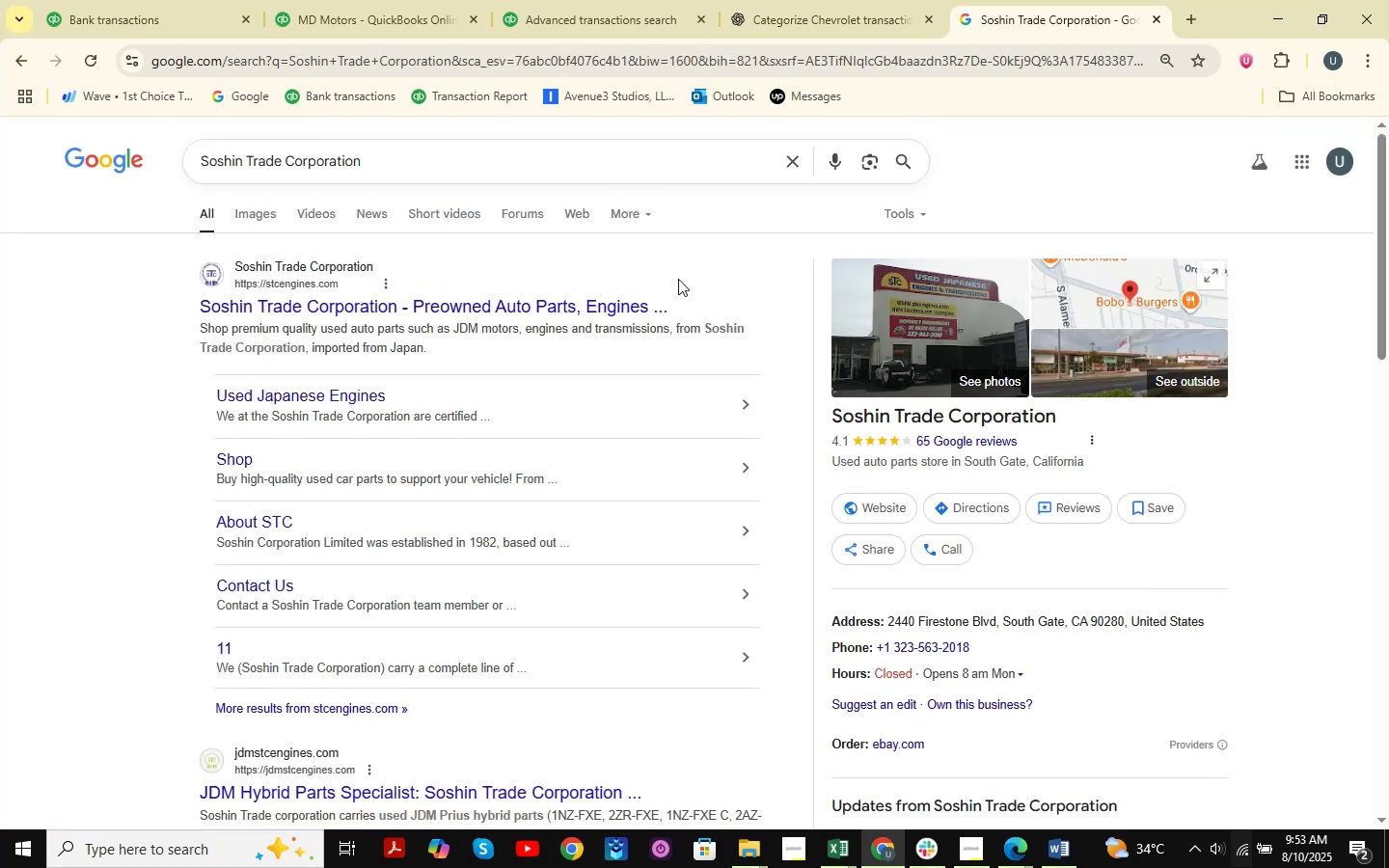 
wait(10.05)
 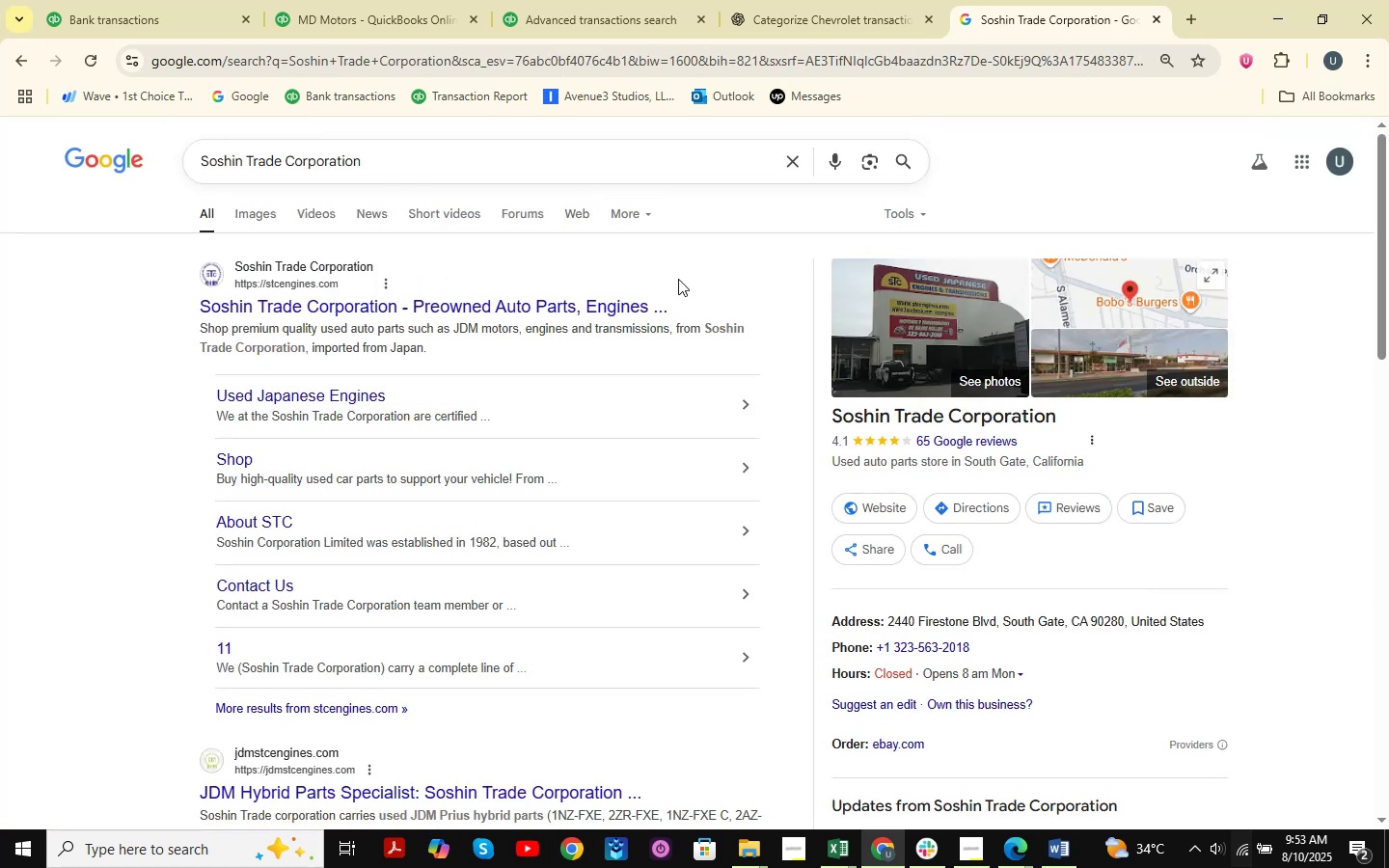 
double_click([400, 0])
 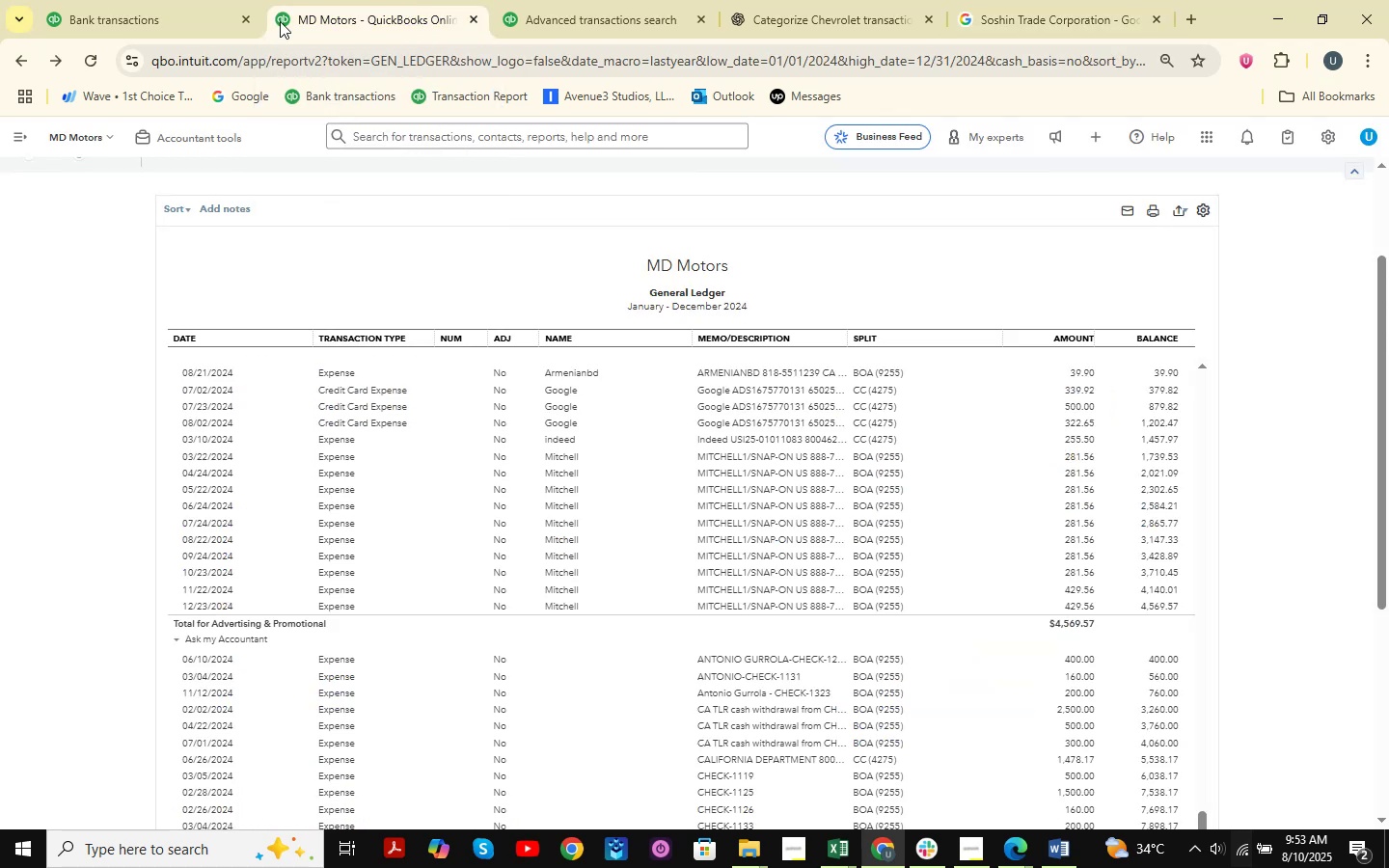 
left_click([114, 0])
 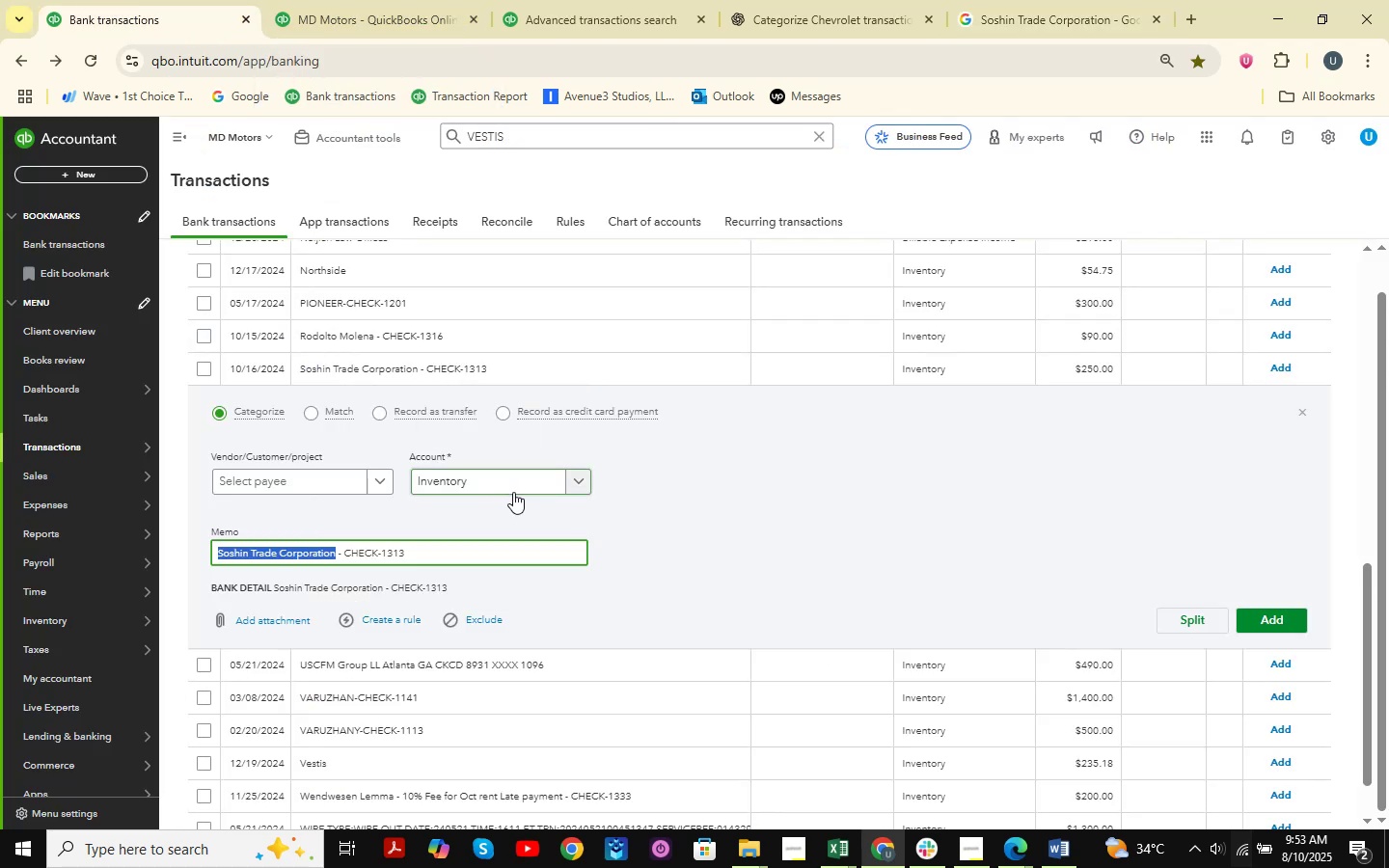 
left_click([512, 484])
 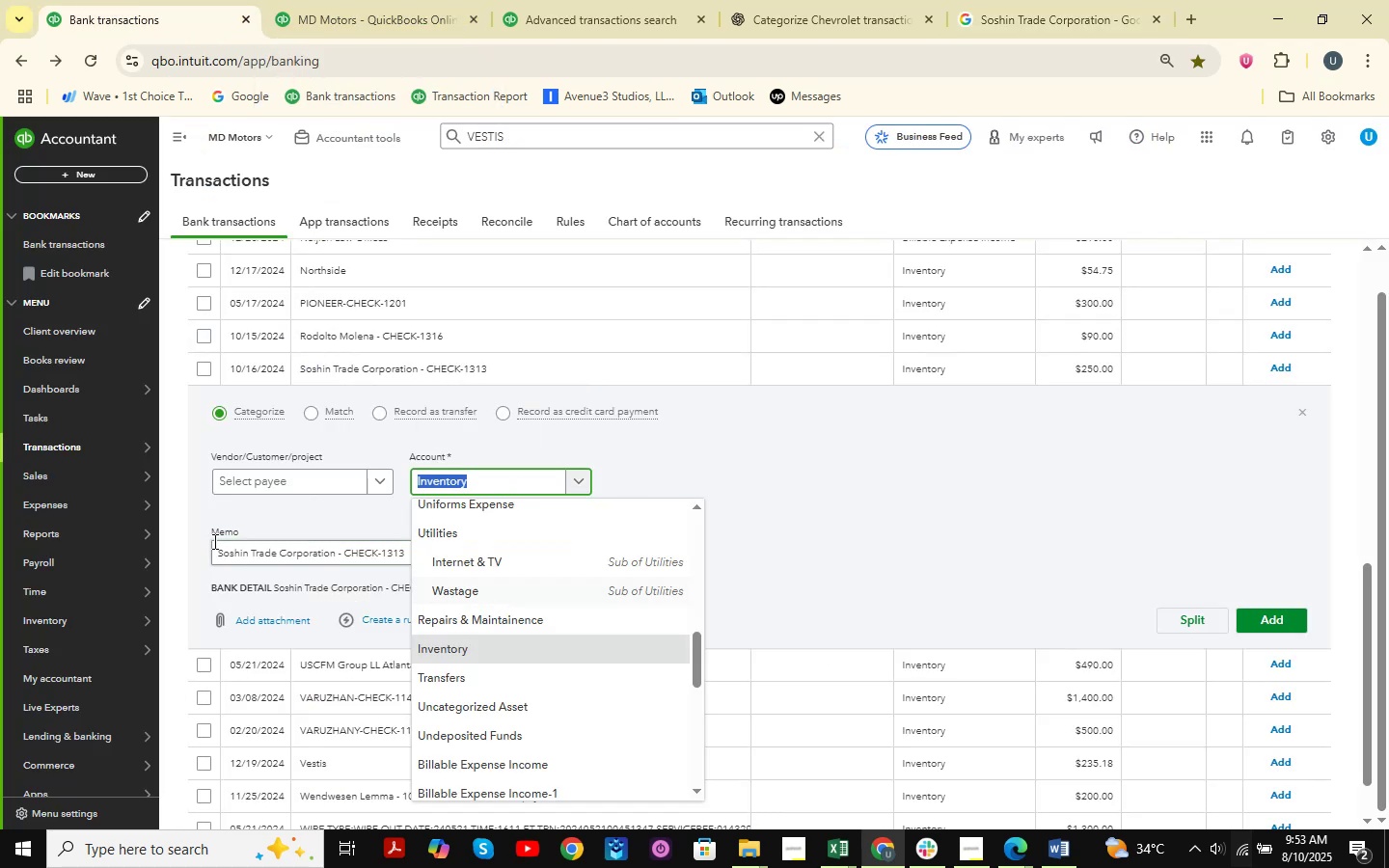 
left_click_drag(start_coordinate=[220, 552], to_coordinate=[282, 561])
 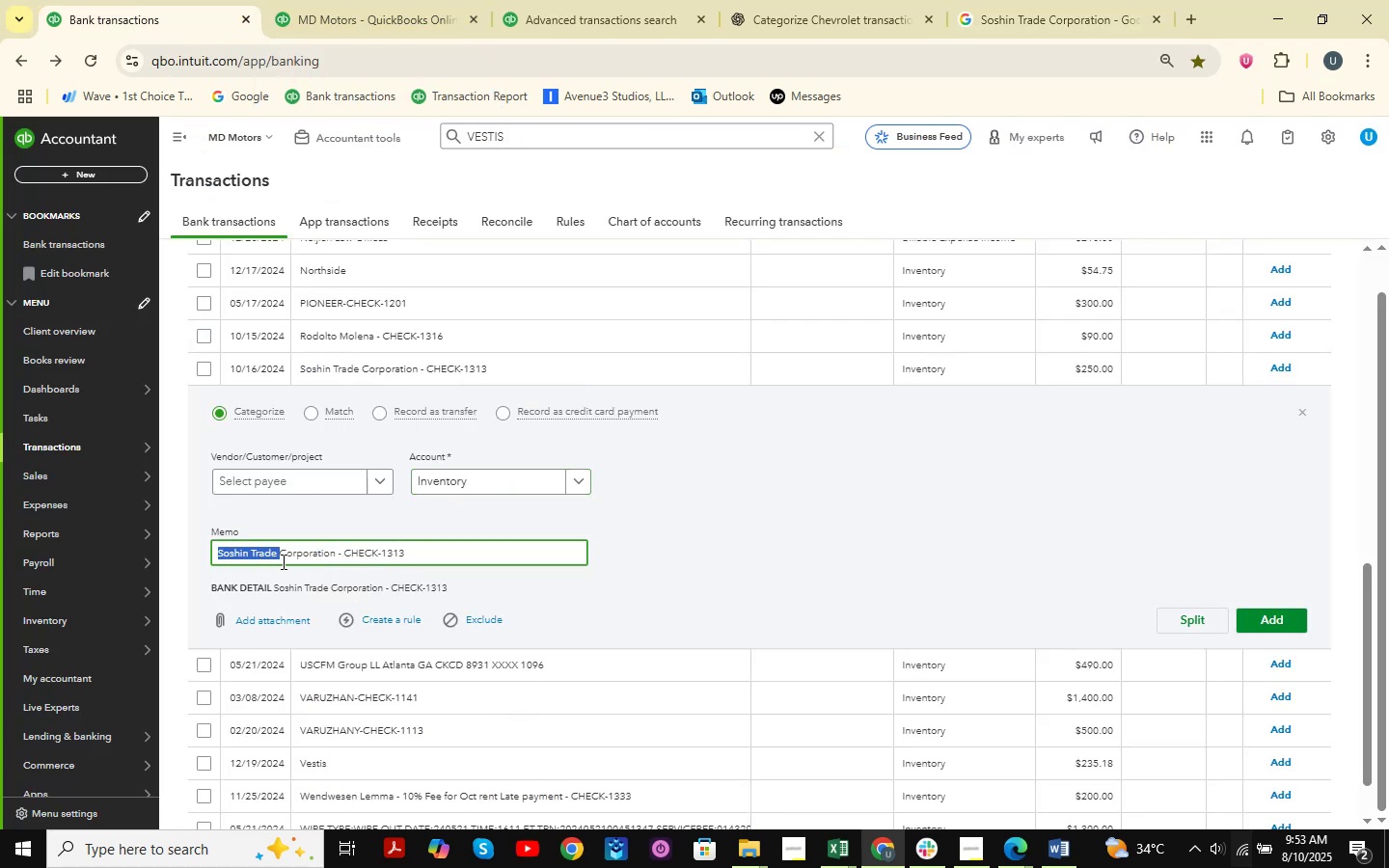 
key(Control+ControlLeft)
 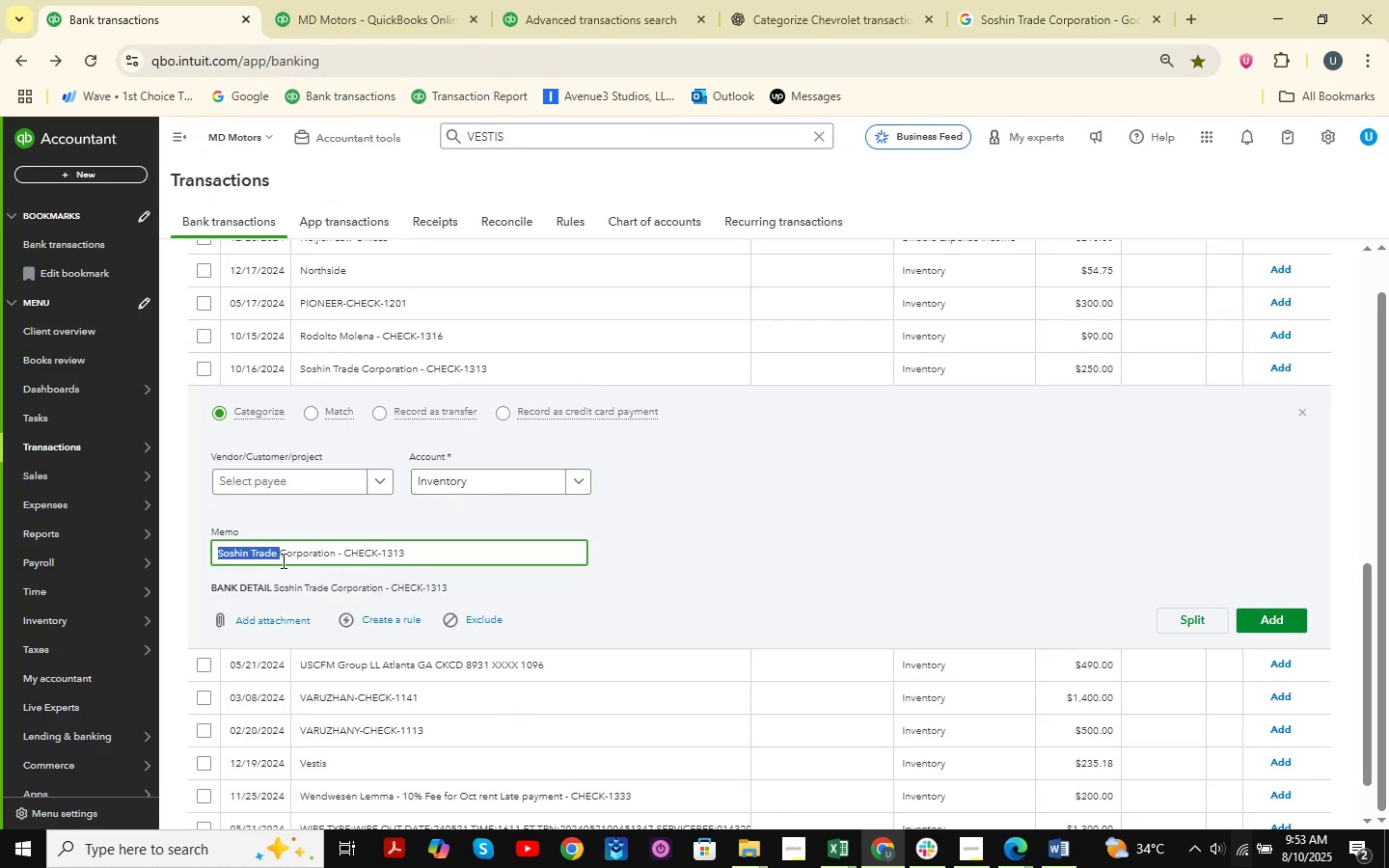 
key(Control+C)
 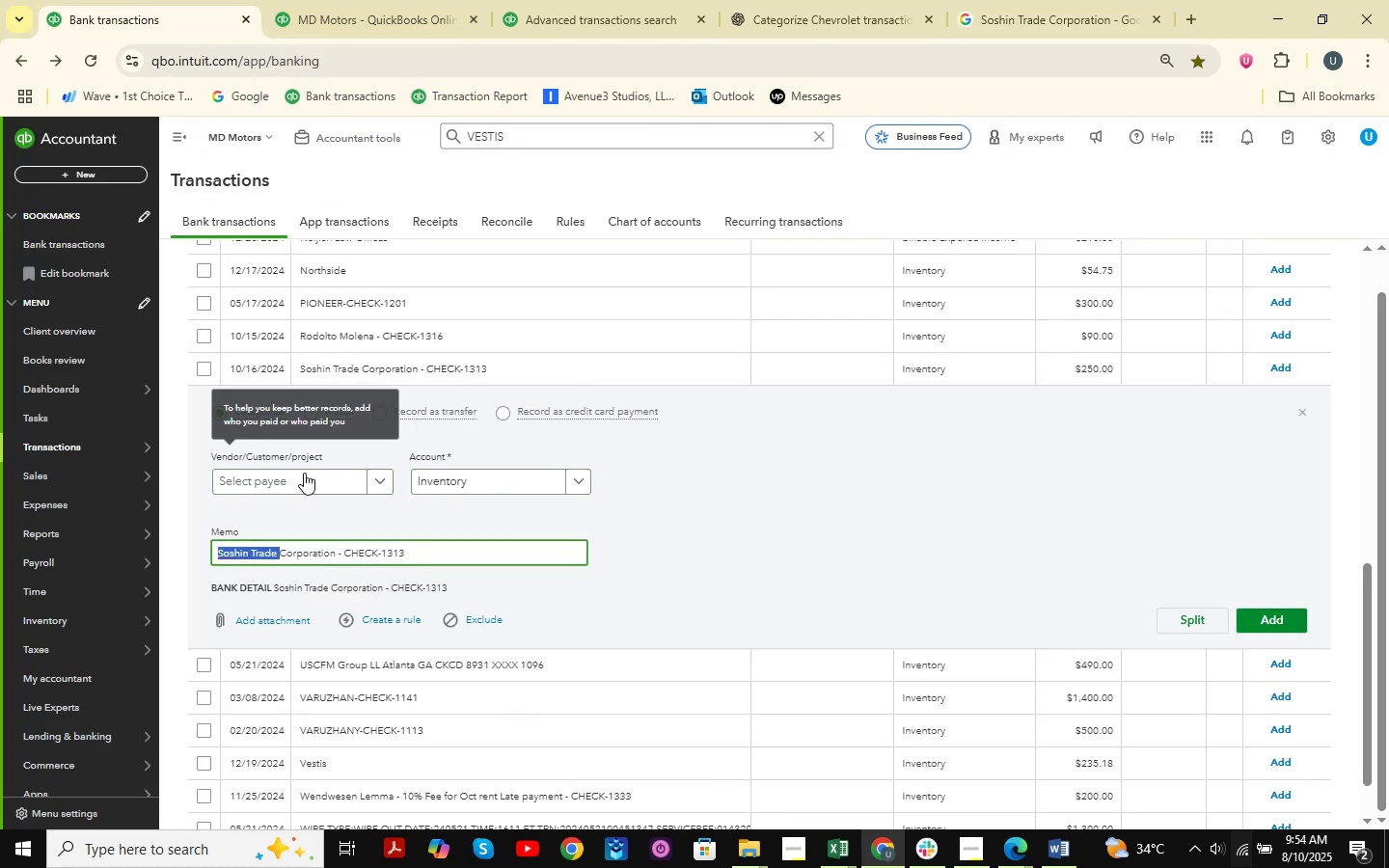 
left_click([298, 489])
 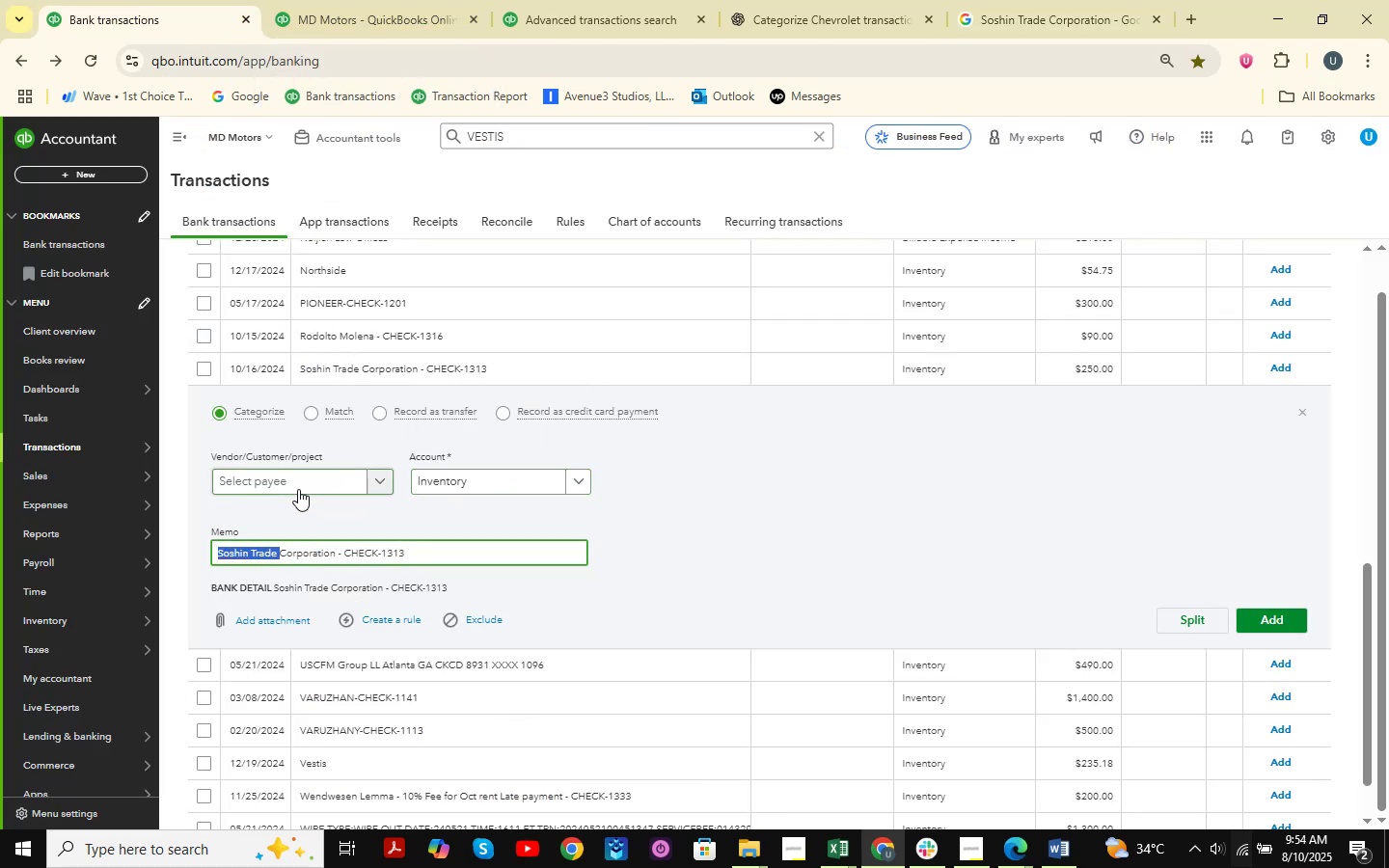 
key(Control+ControlLeft)
 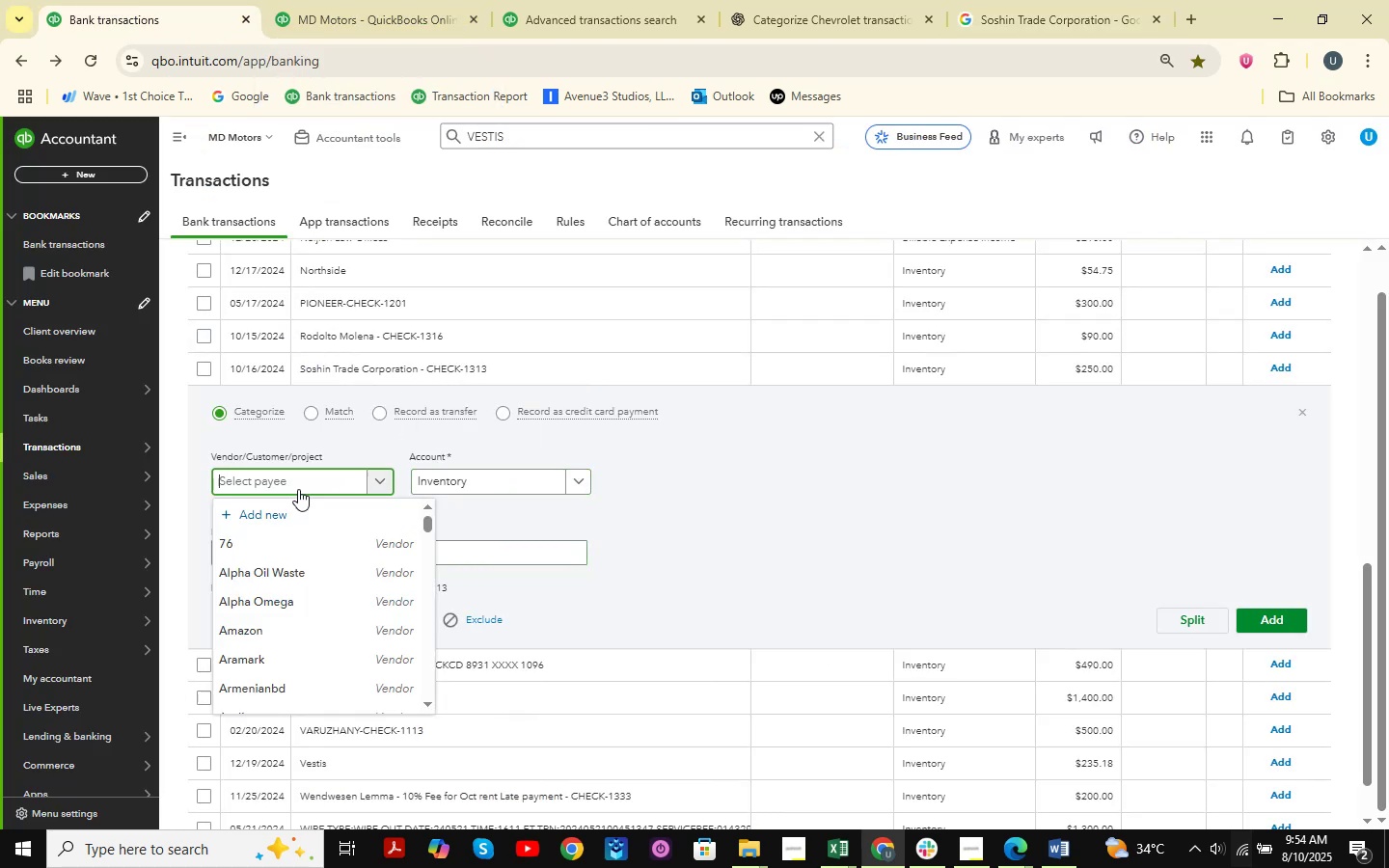 
key(Control+V)
 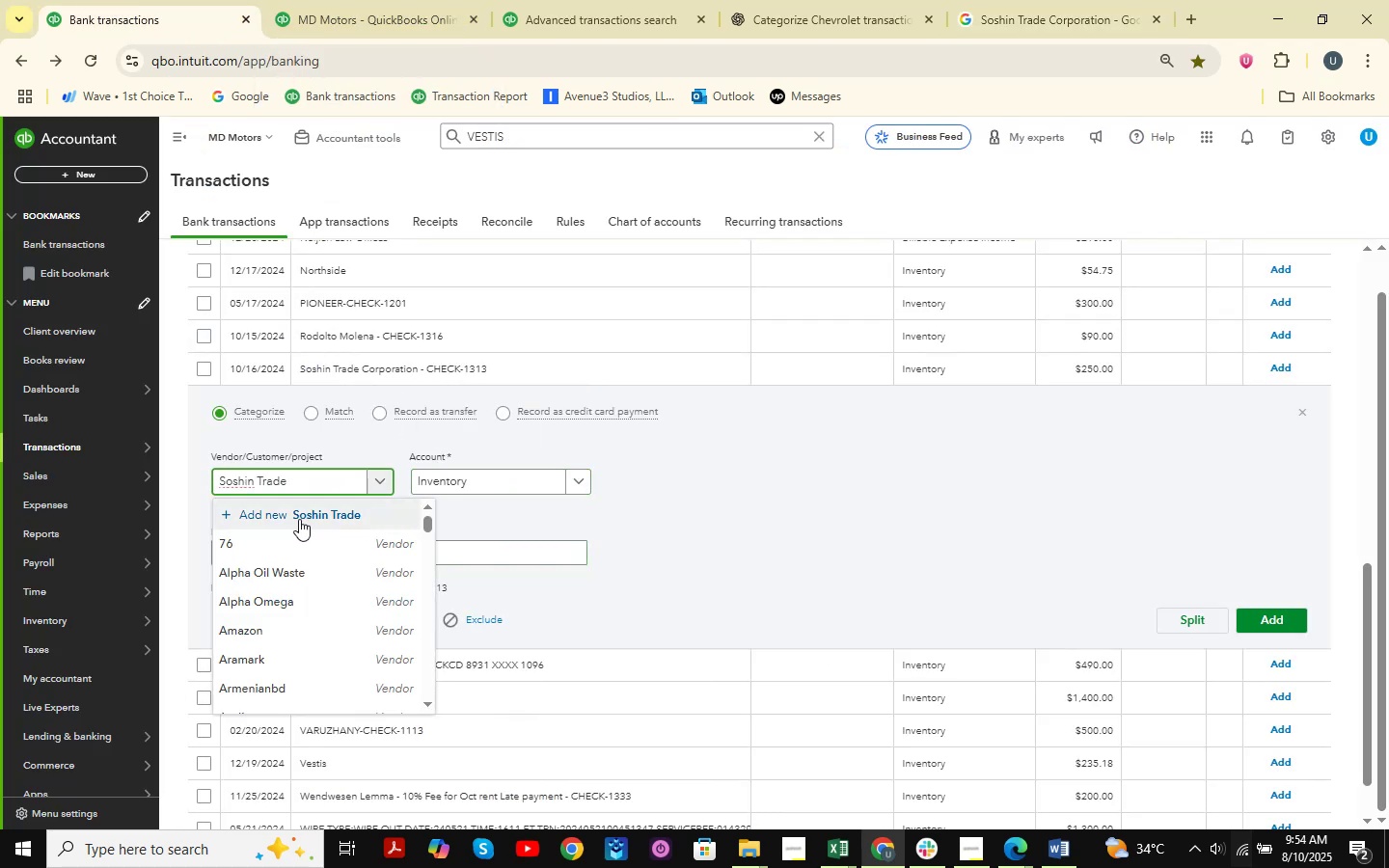 
left_click([299, 519])
 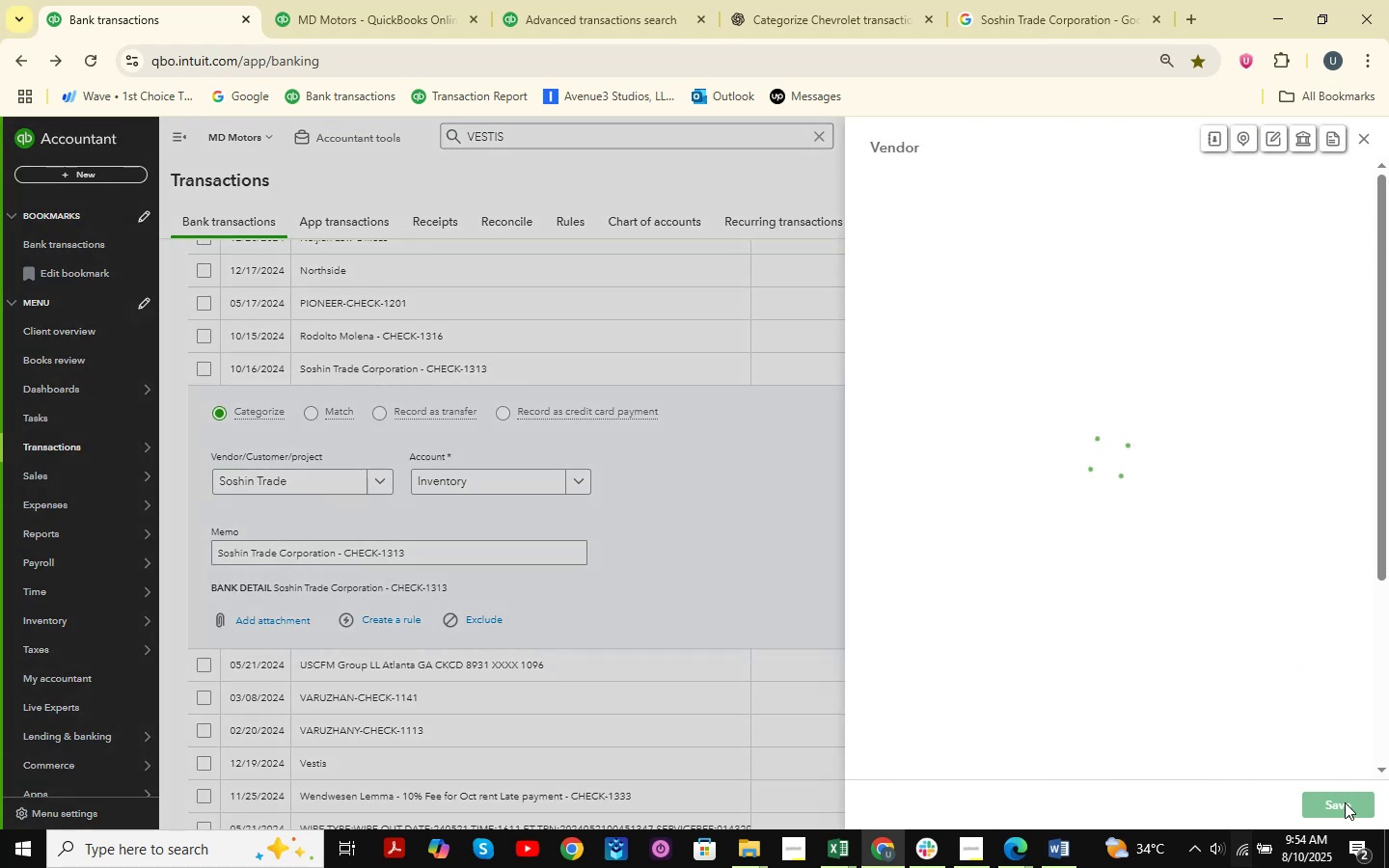 
left_click([1346, 802])
 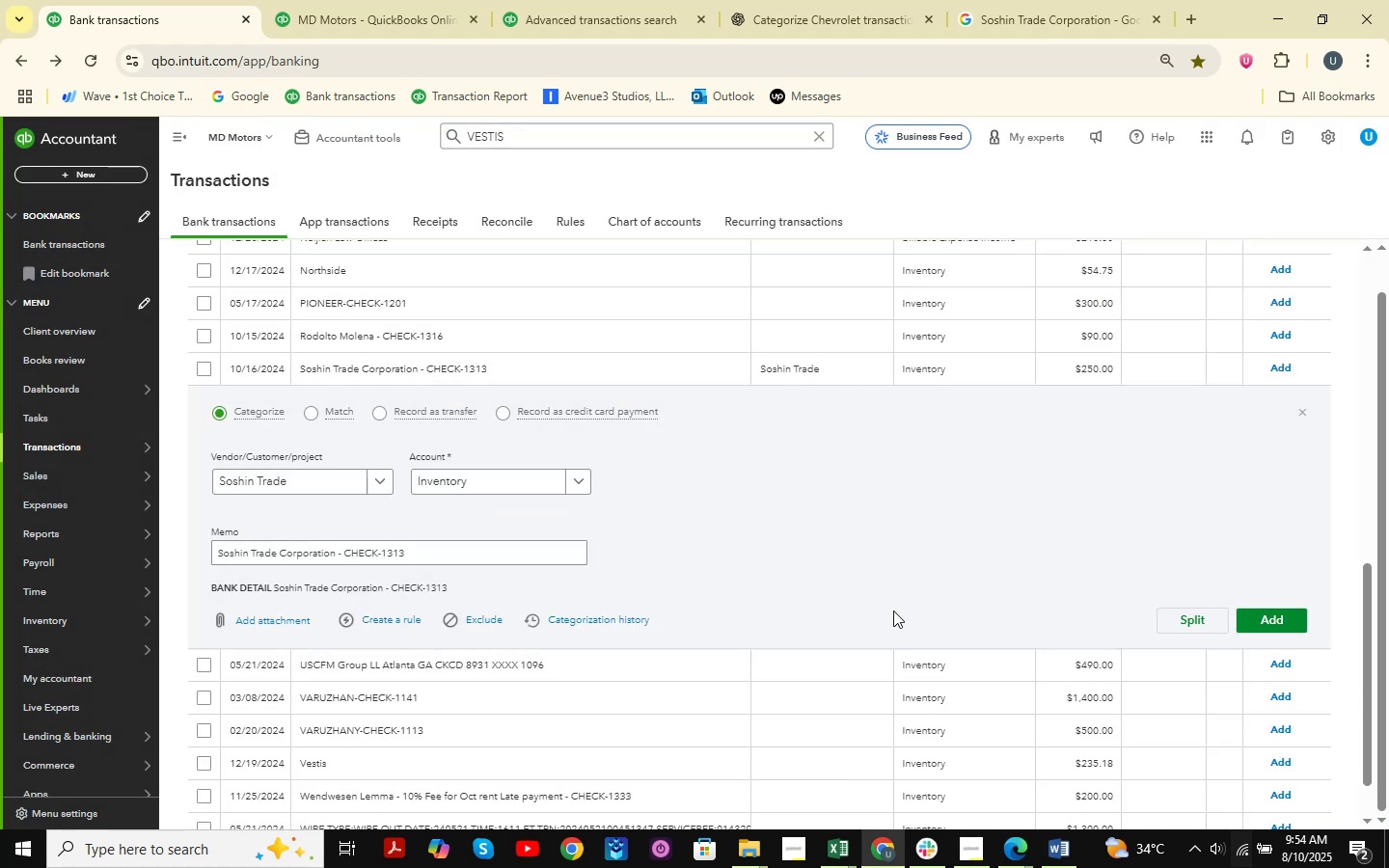 
left_click([484, 493])
 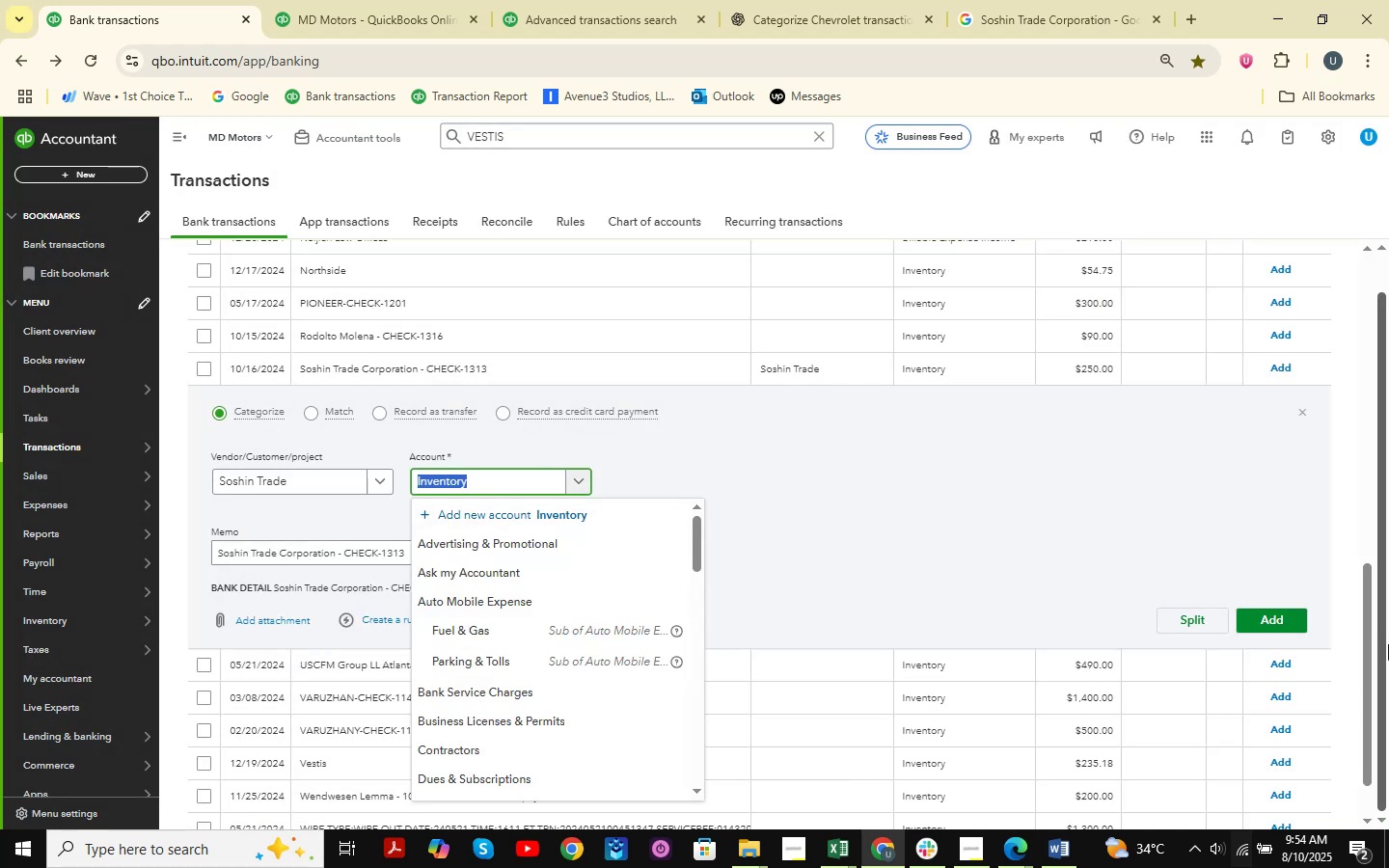 
type(supplies )
 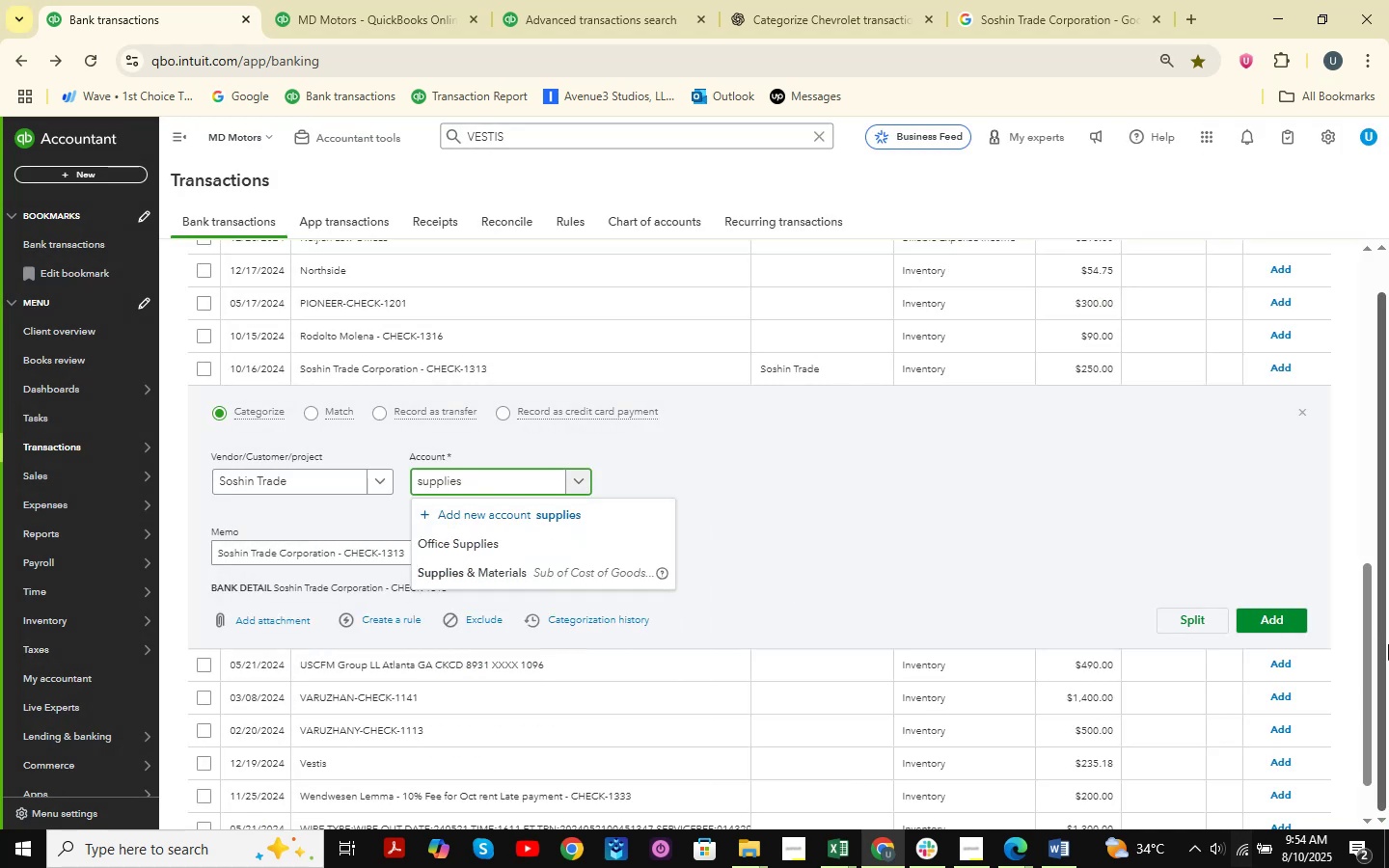 
key(ArrowDown)
 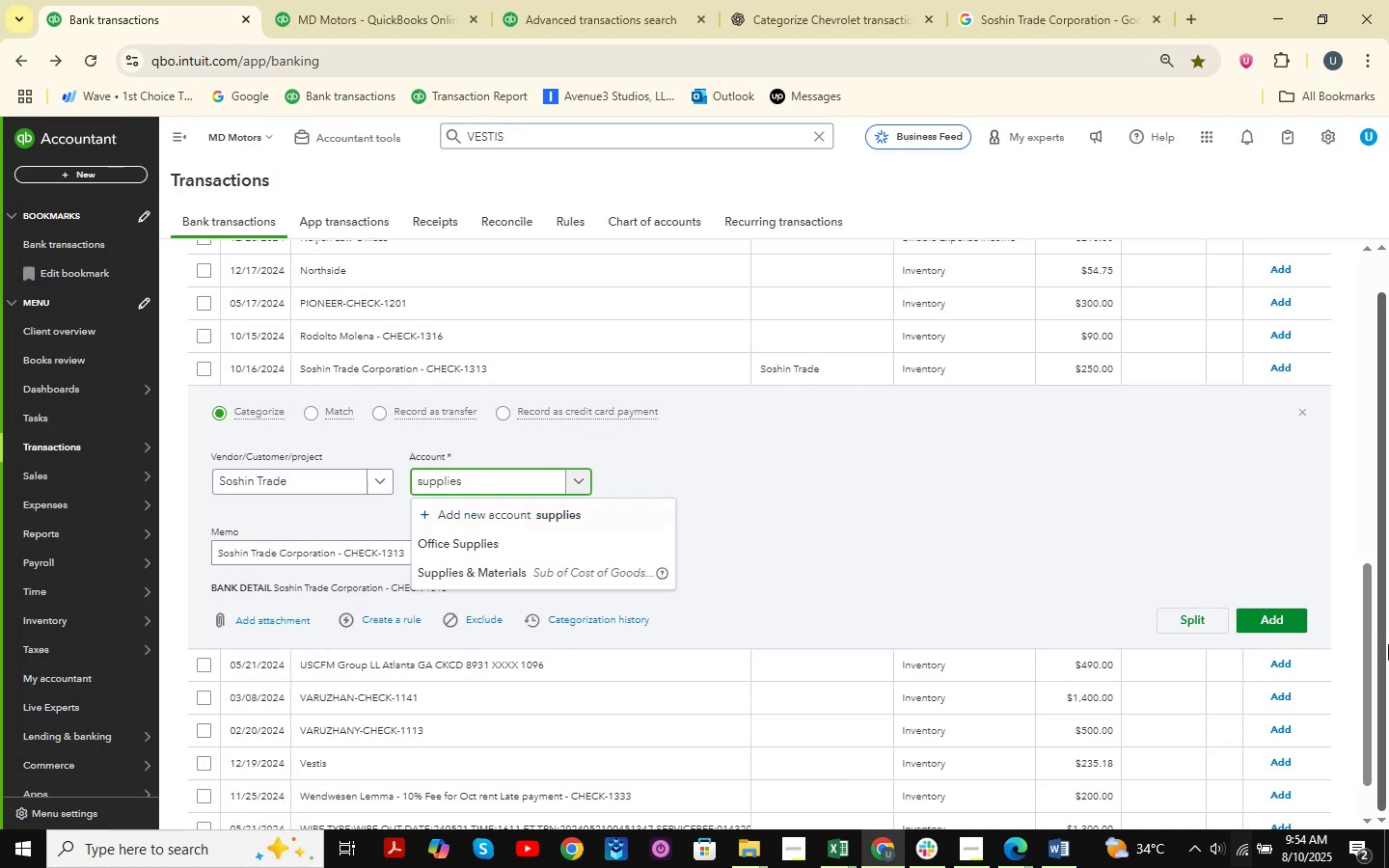 
key(ArrowDown)
 